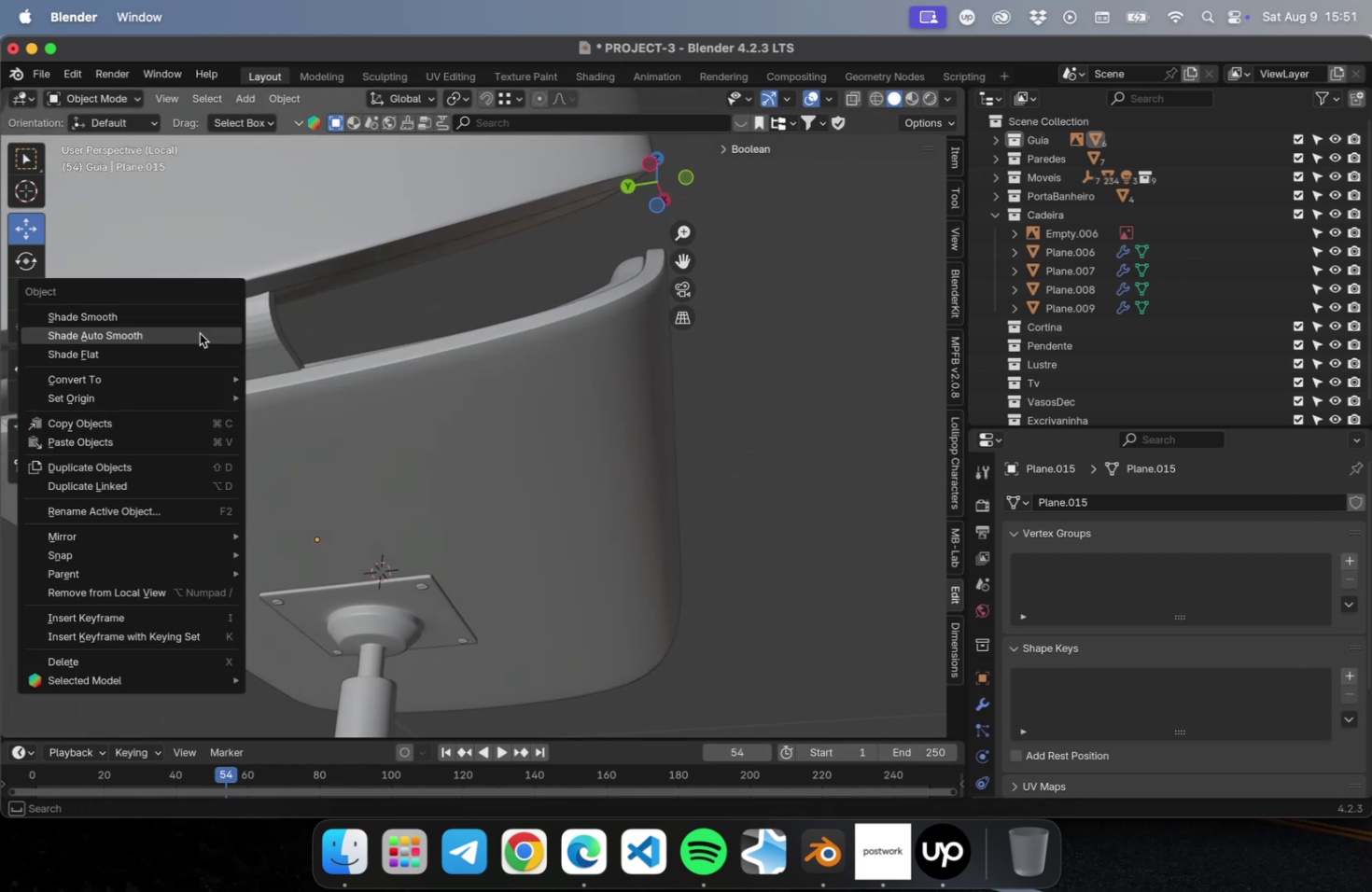 
left_click([272, 342])
 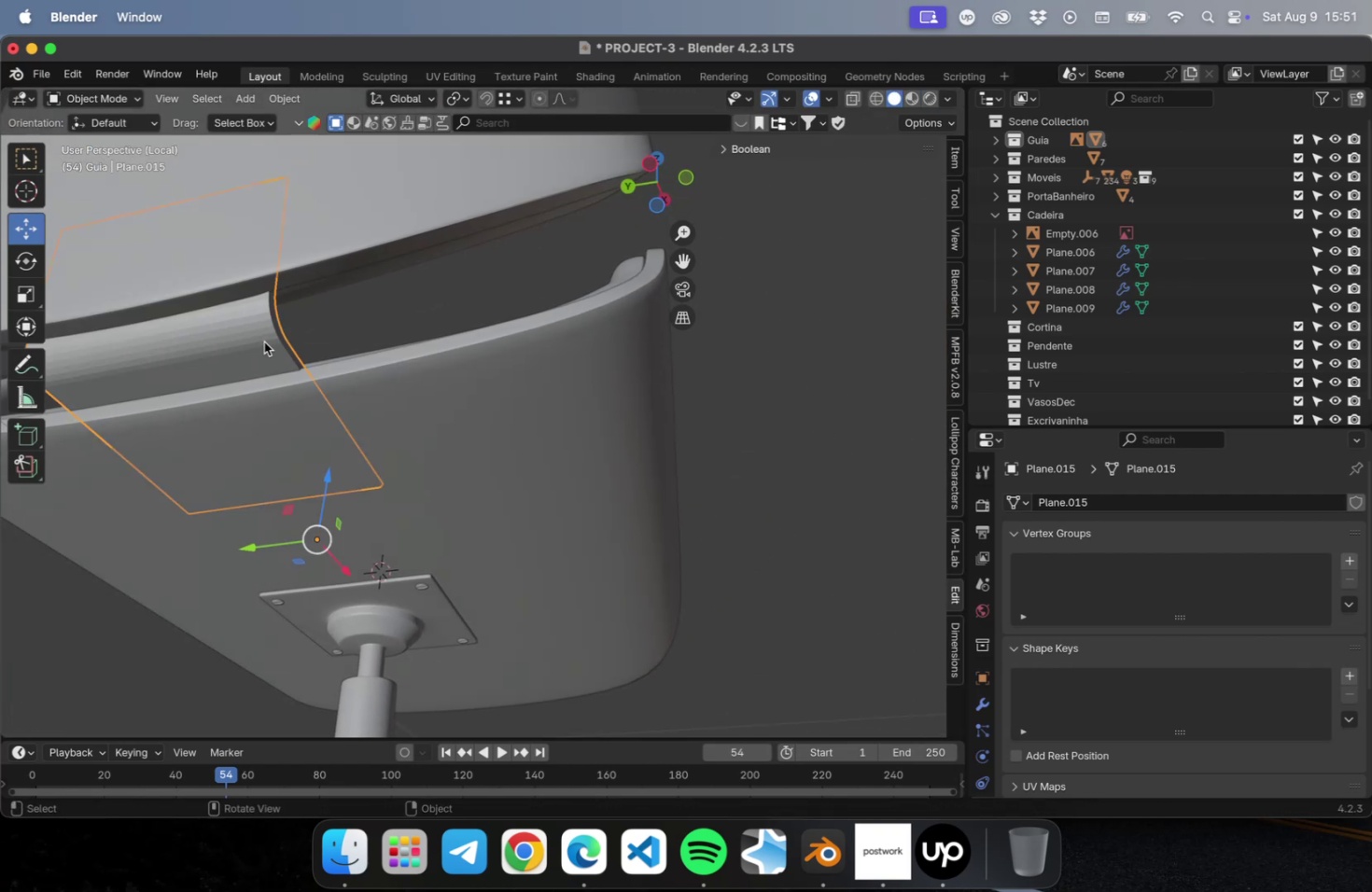 
right_click([264, 341])
 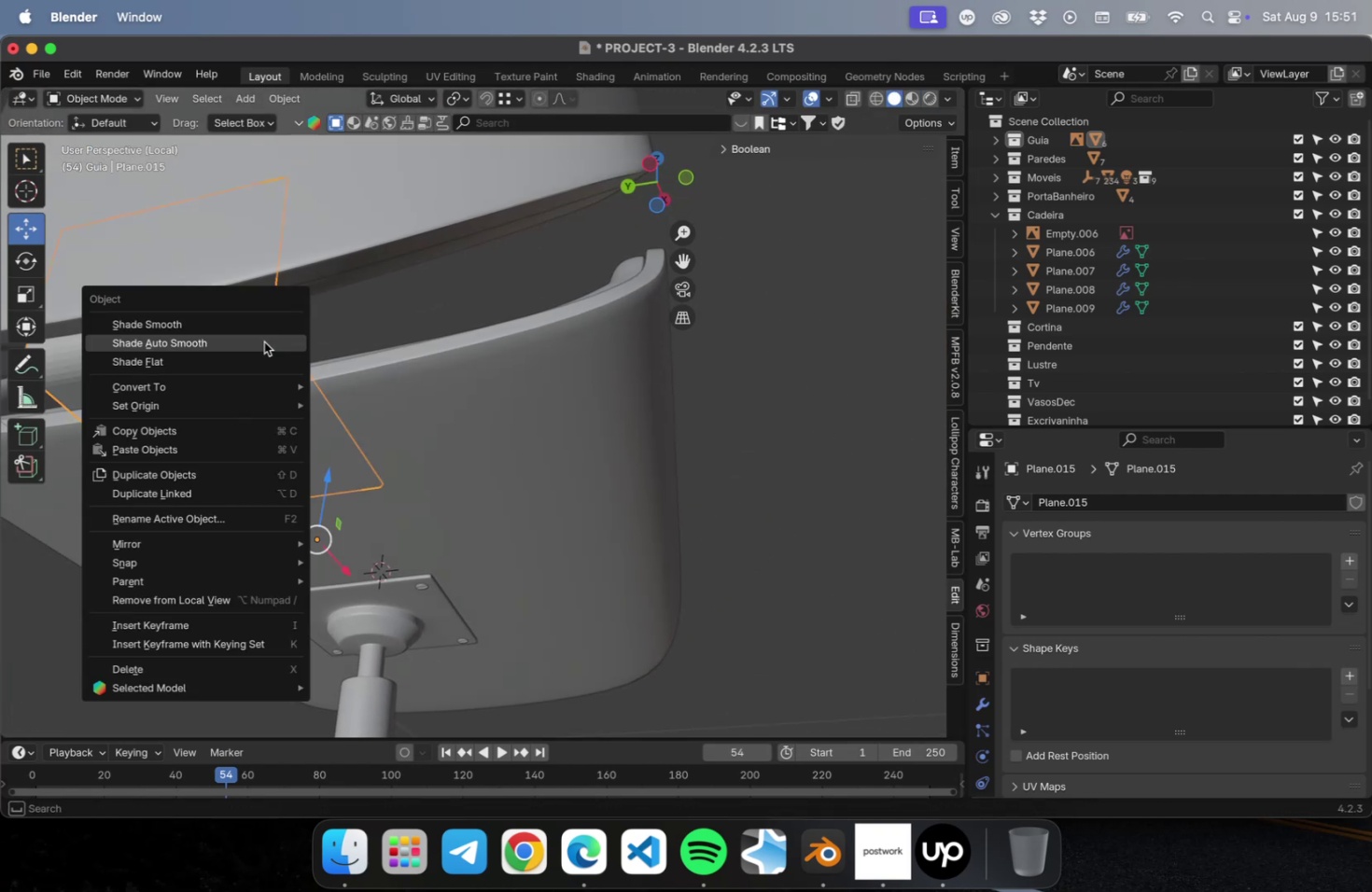 
left_click([264, 341])
 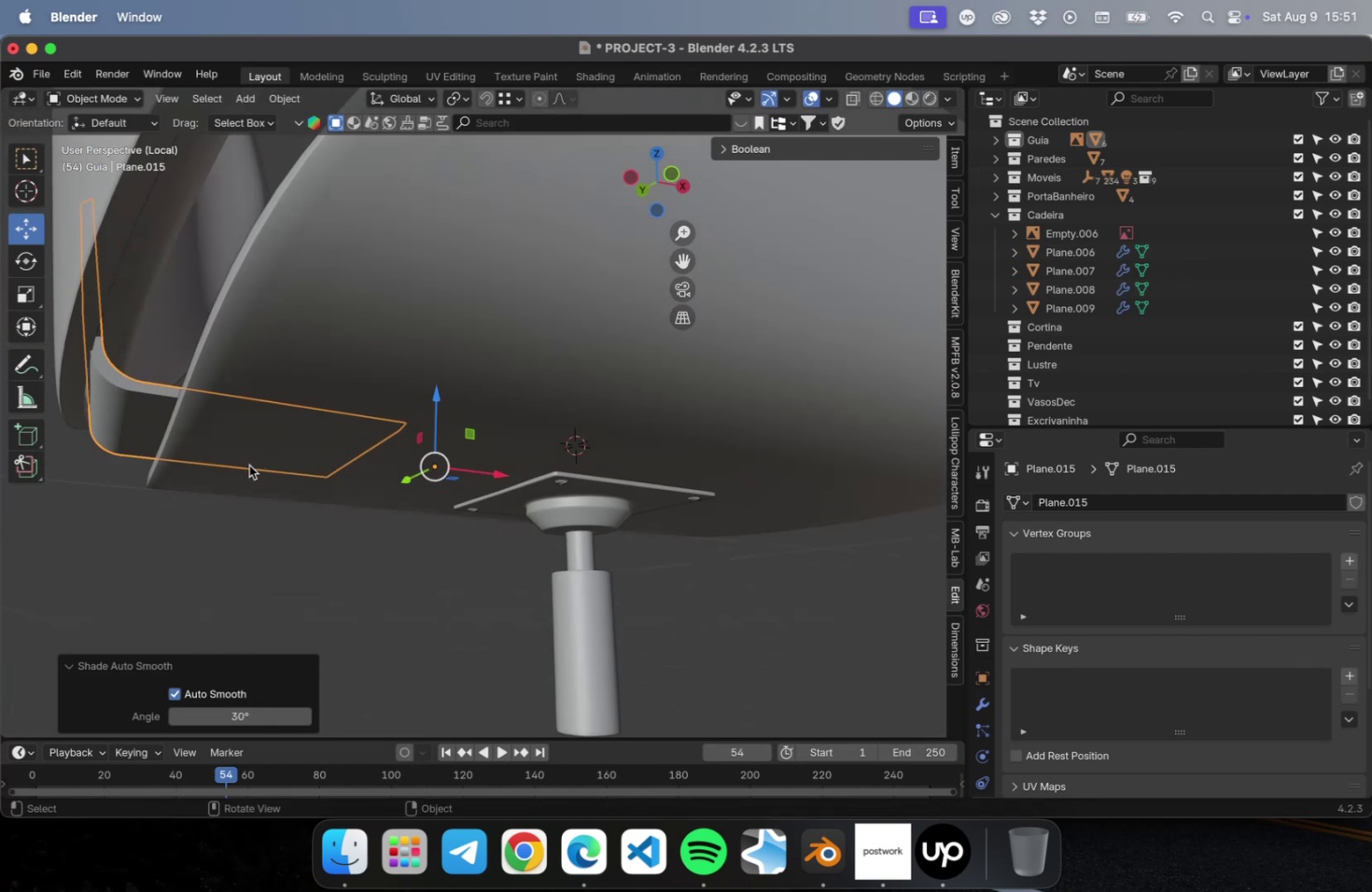 
left_click([125, 518])
 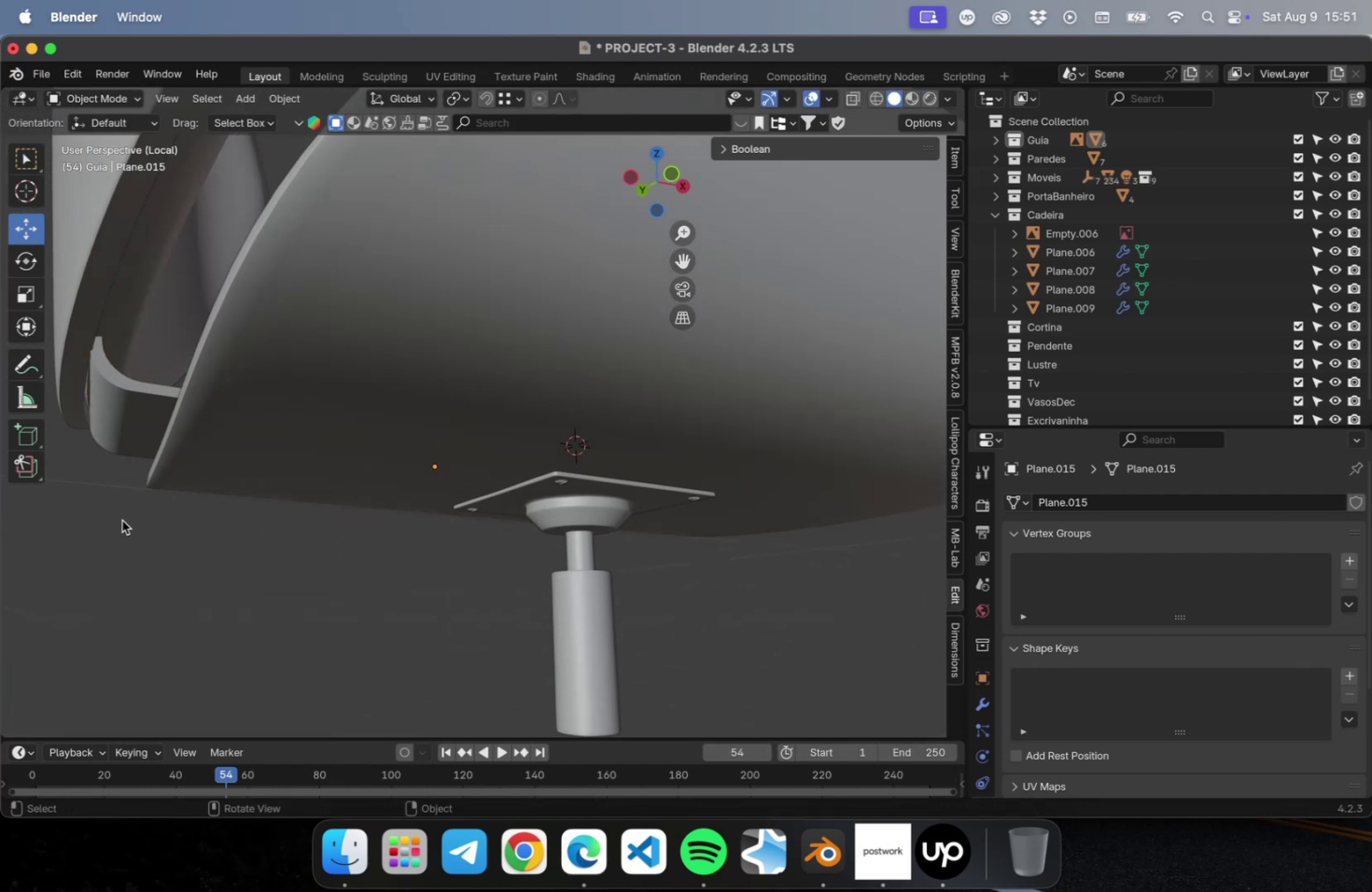 
key(Meta+S)
 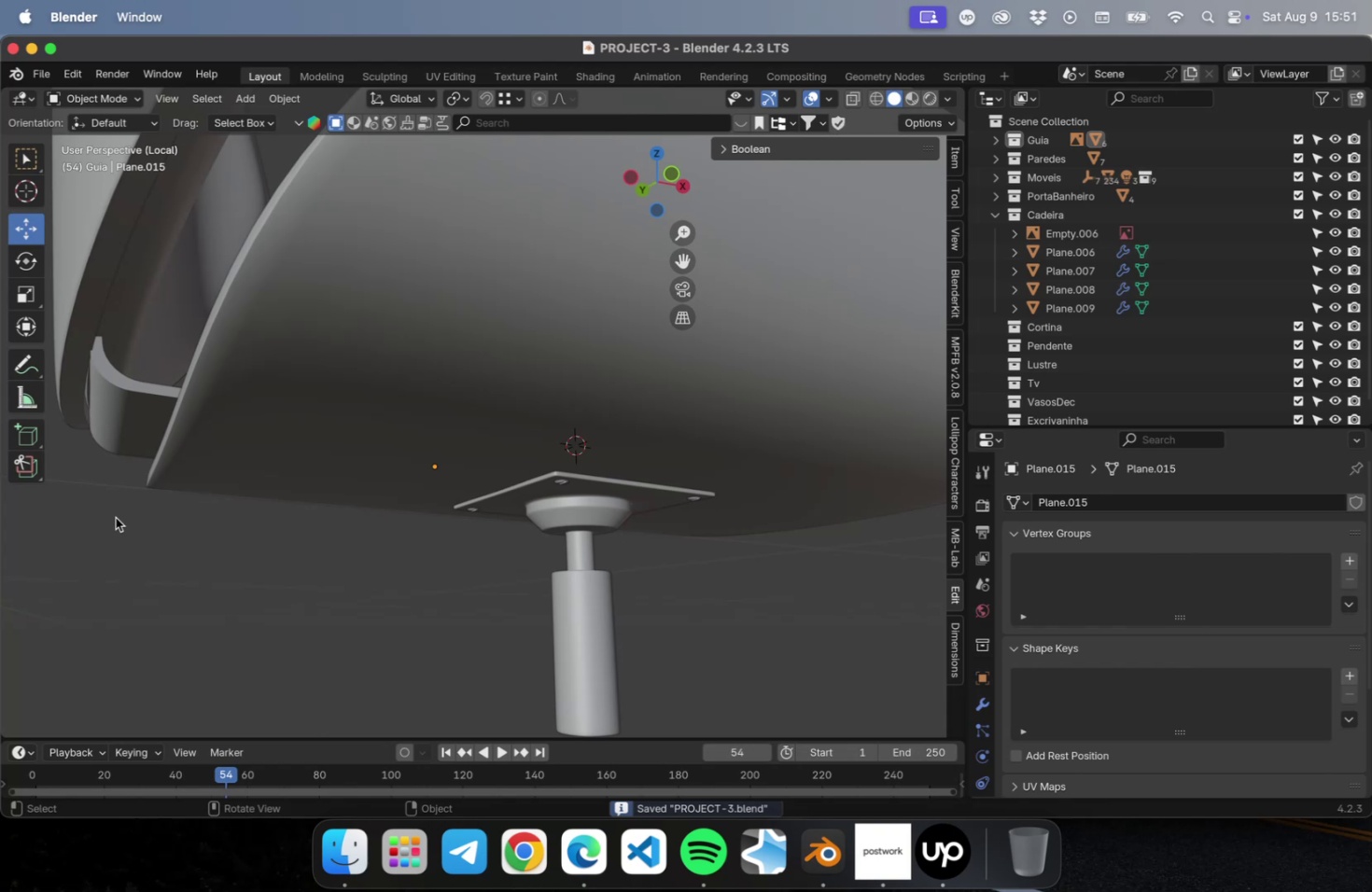 
hold_key(key=ShiftLeft, duration=0.63)
 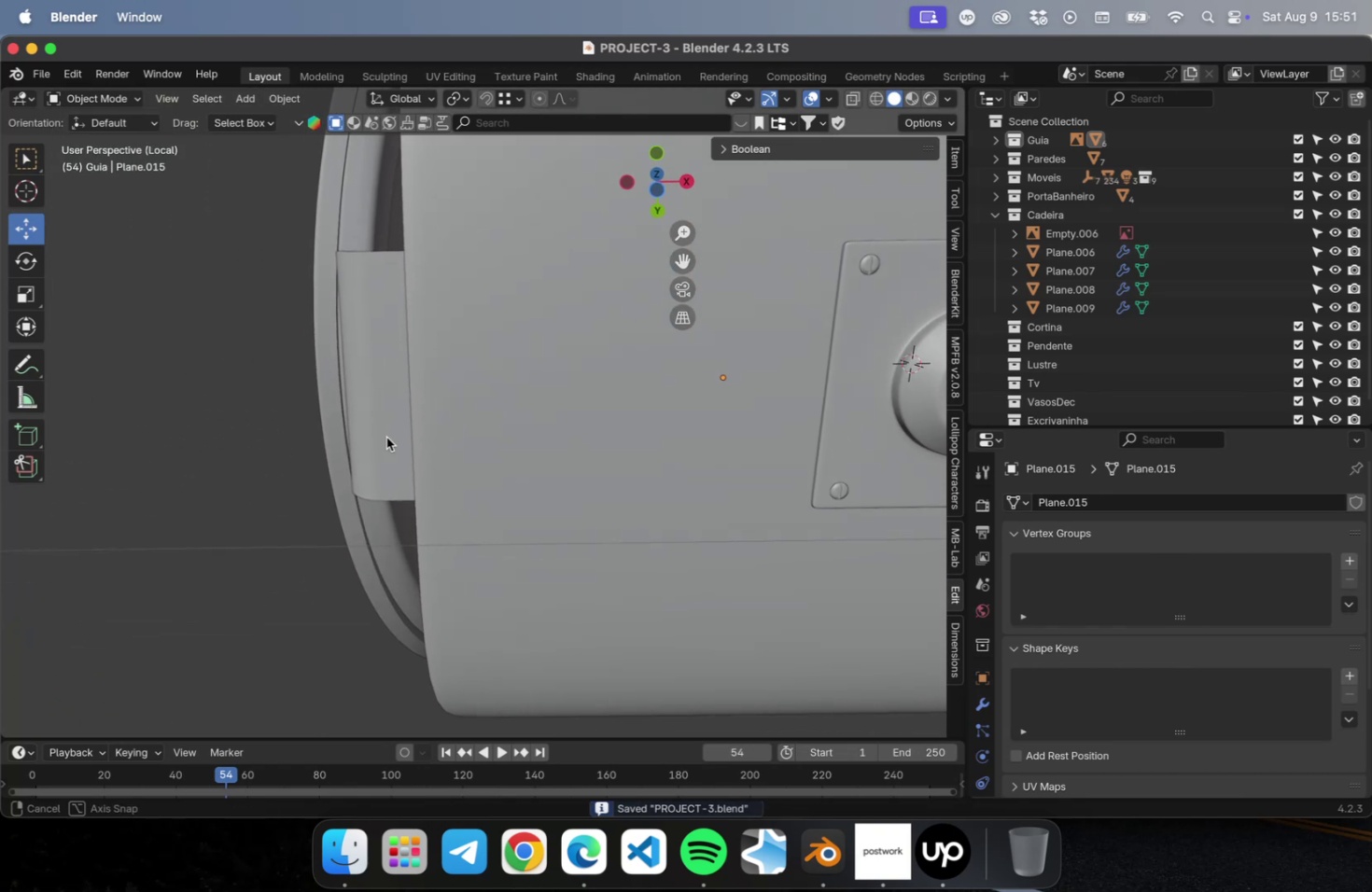 
wait(9.01)
 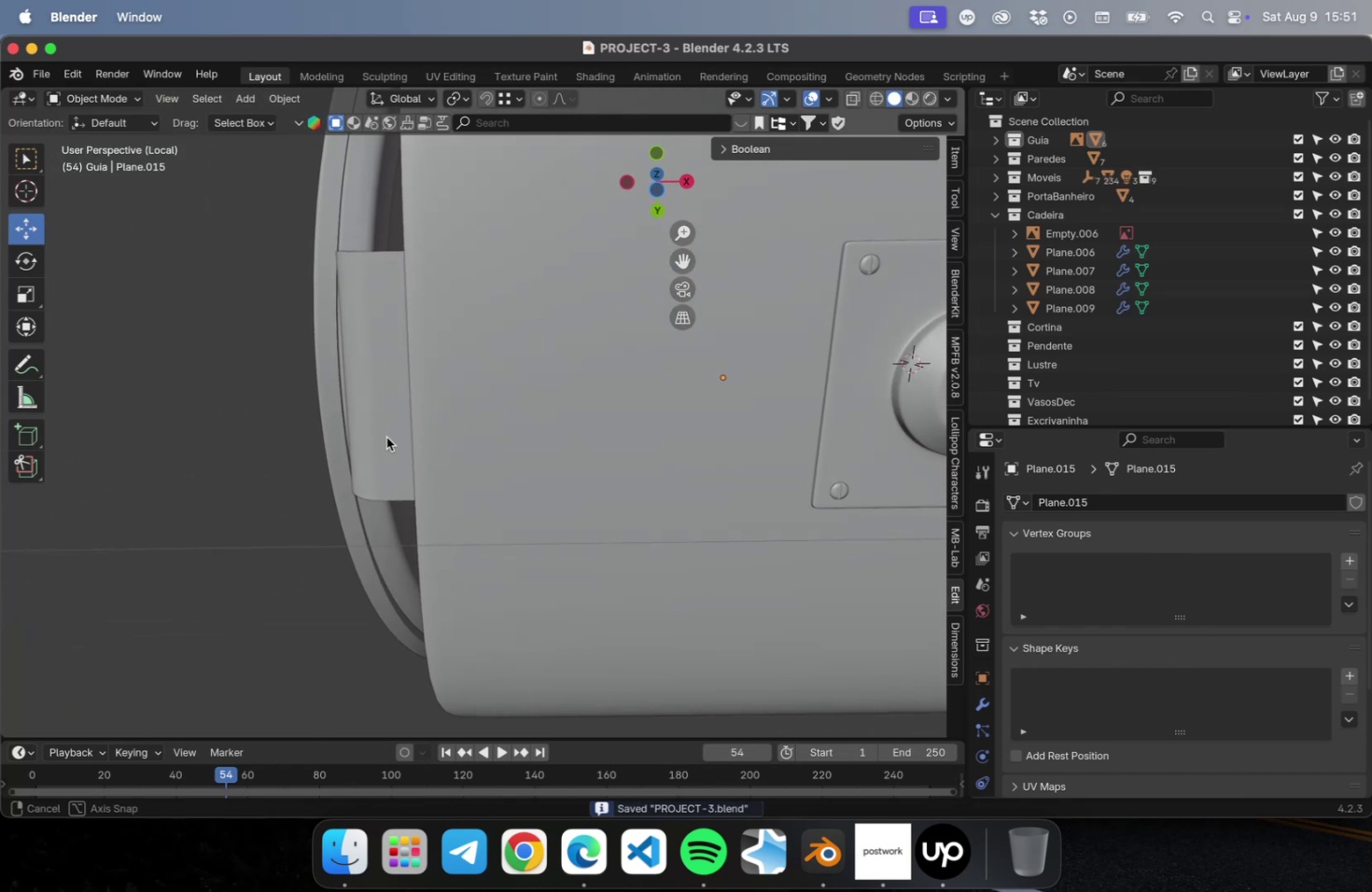 
scroll: coordinate [371, 633], scroll_direction: down, amount: 10.0
 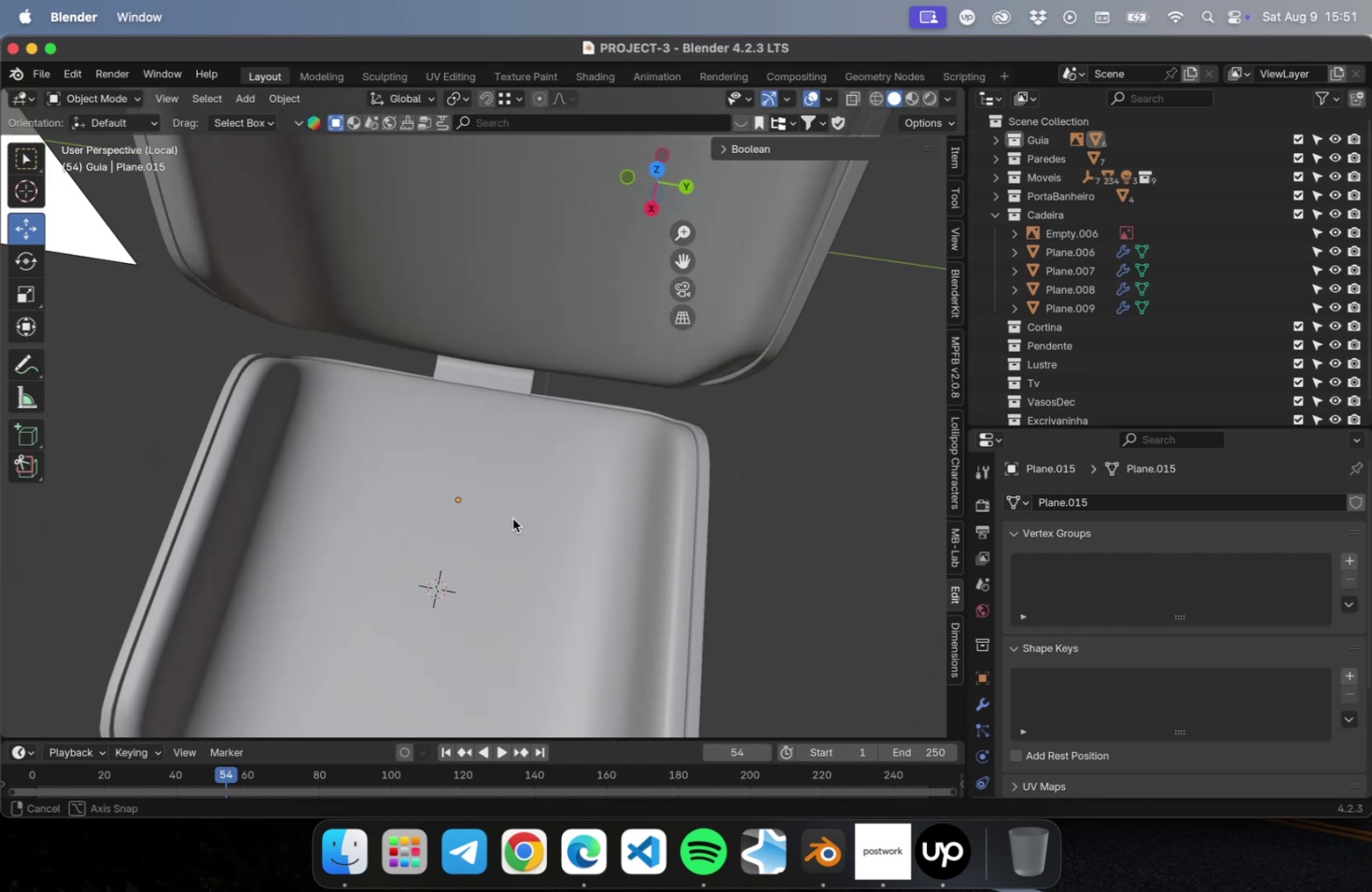 
left_click([799, 528])
 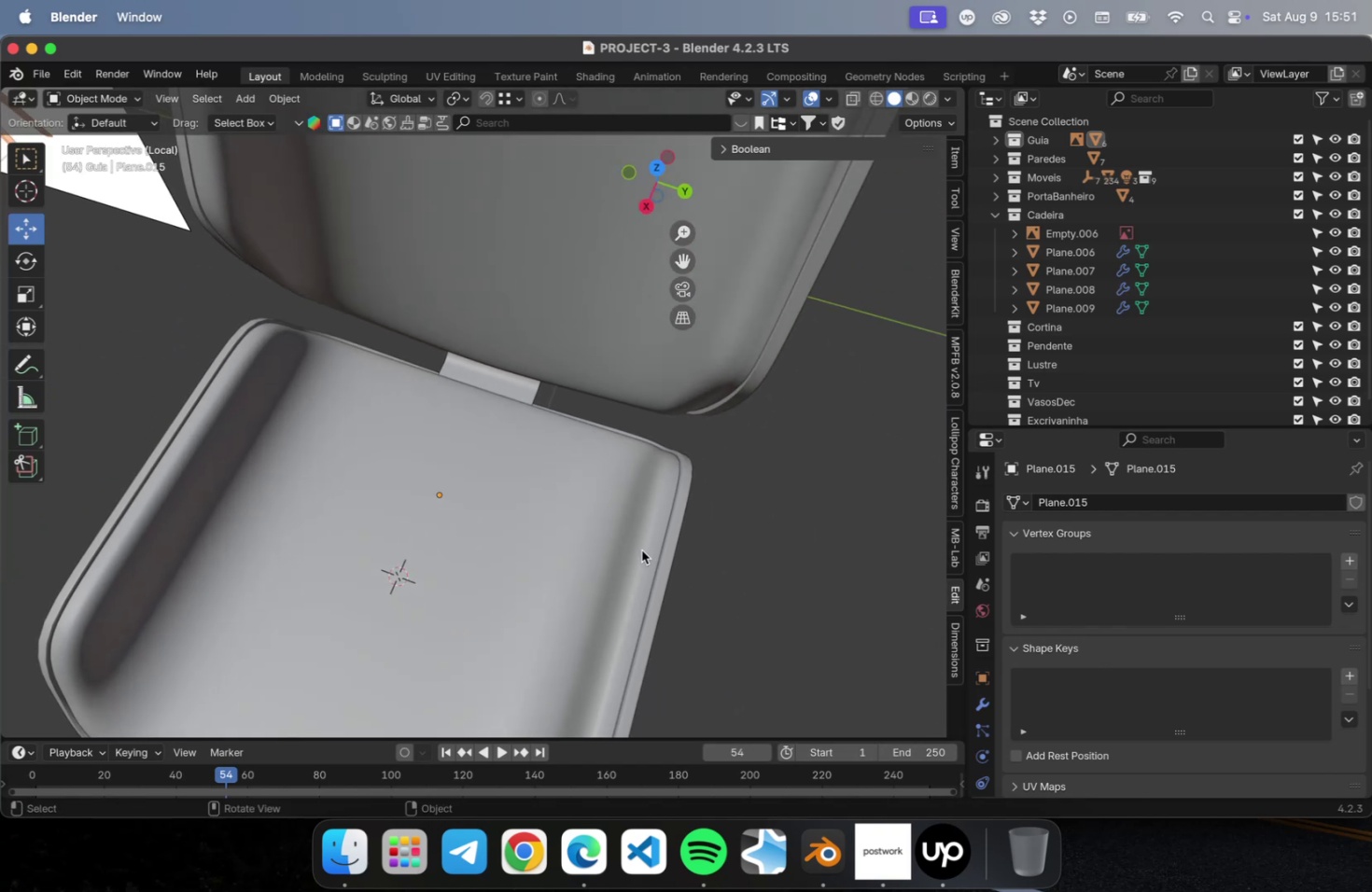 
scroll: coordinate [632, 545], scroll_direction: down, amount: 10.0
 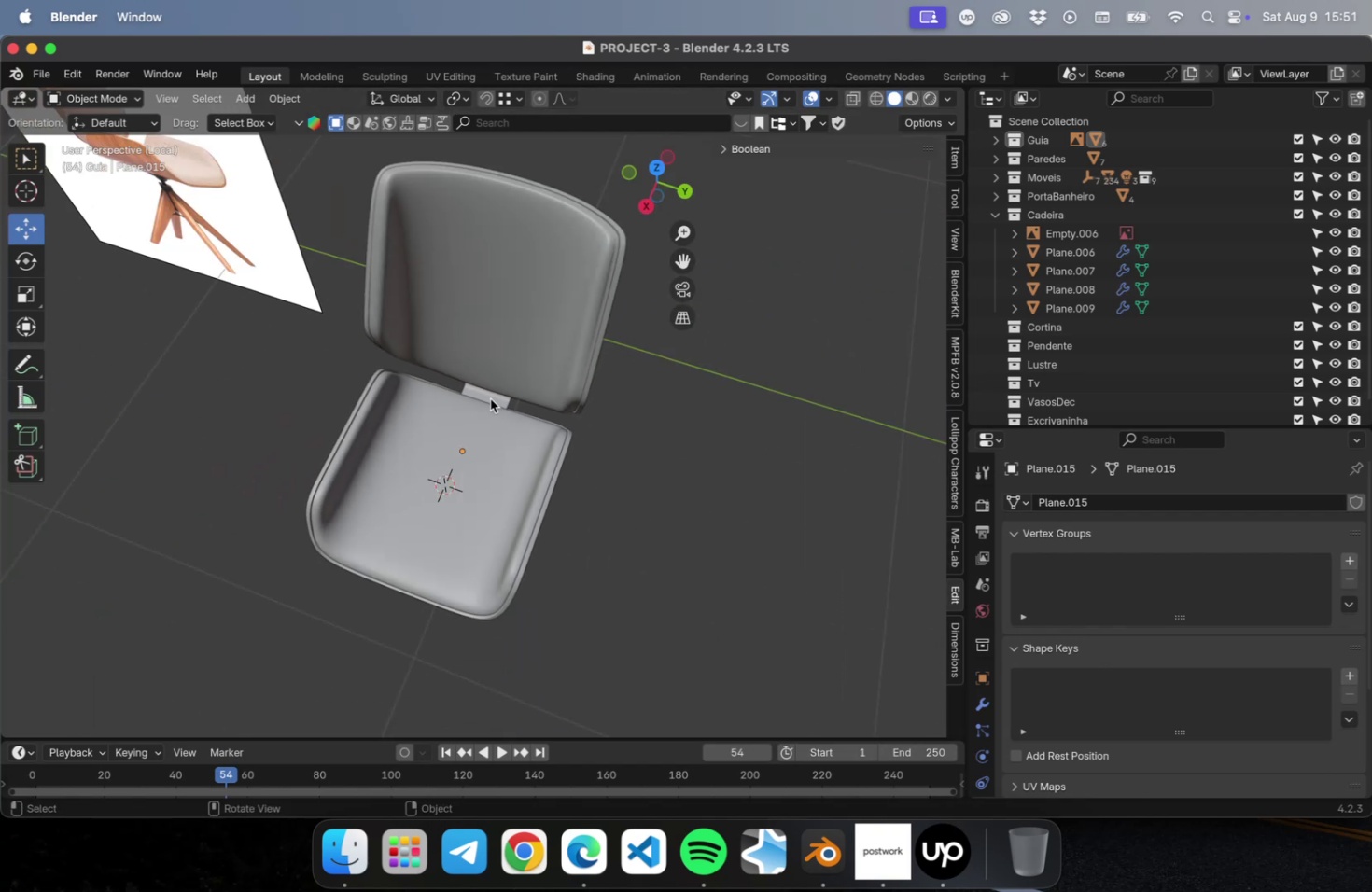 
left_click([490, 398])
 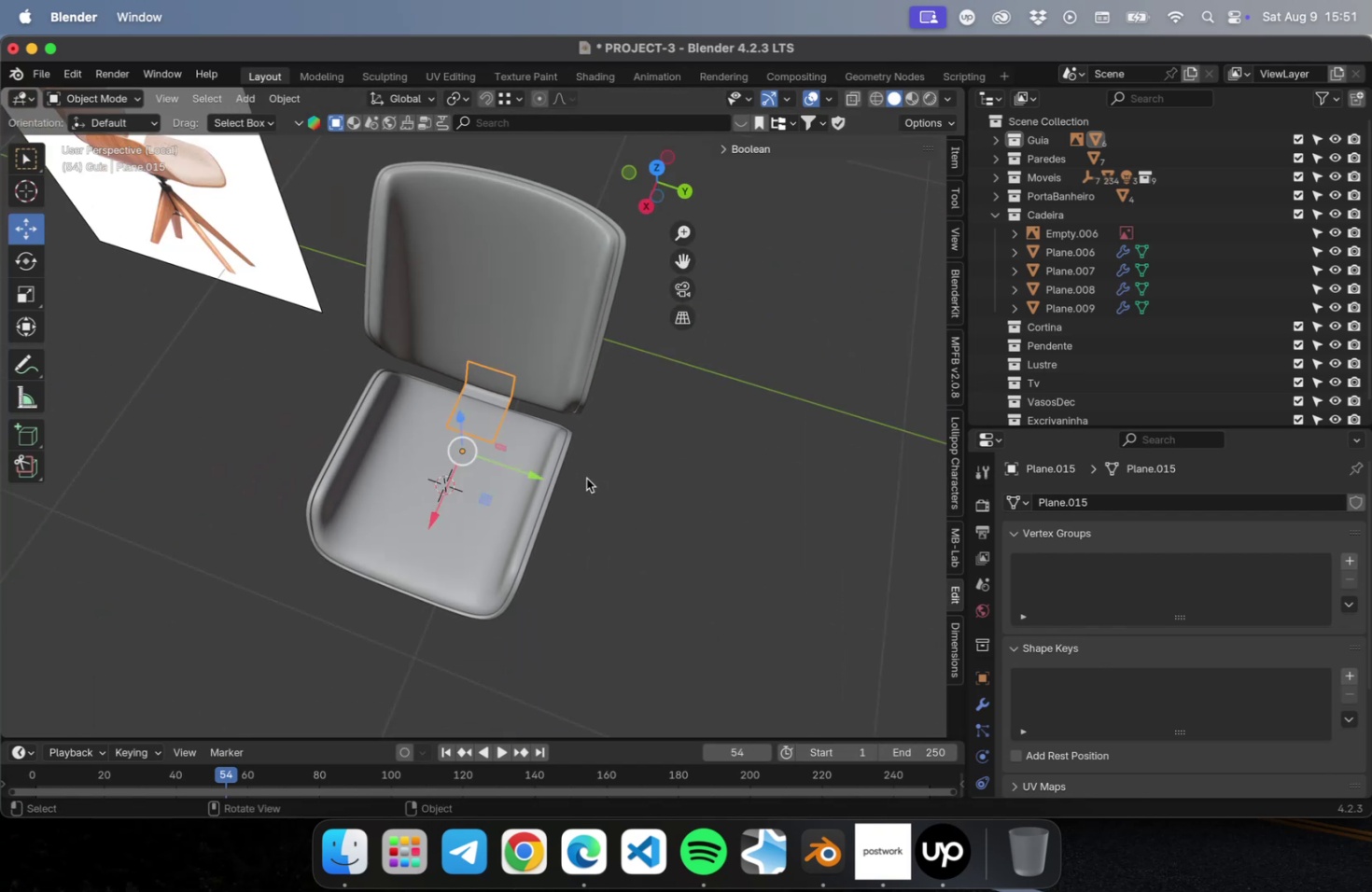 
scroll: coordinate [633, 506], scroll_direction: down, amount: 4.0
 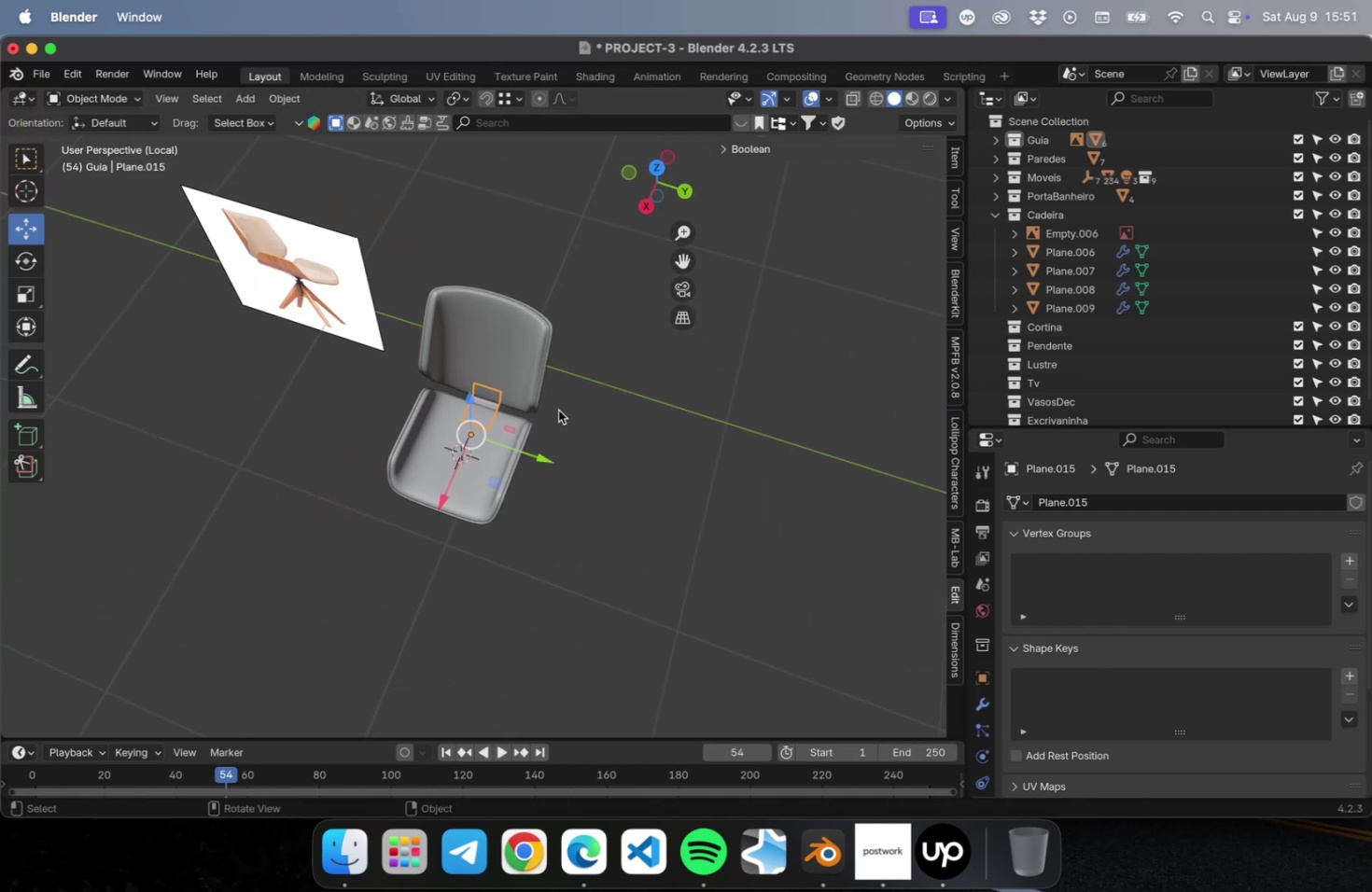 
scroll: coordinate [553, 402], scroll_direction: up, amount: 16.0
 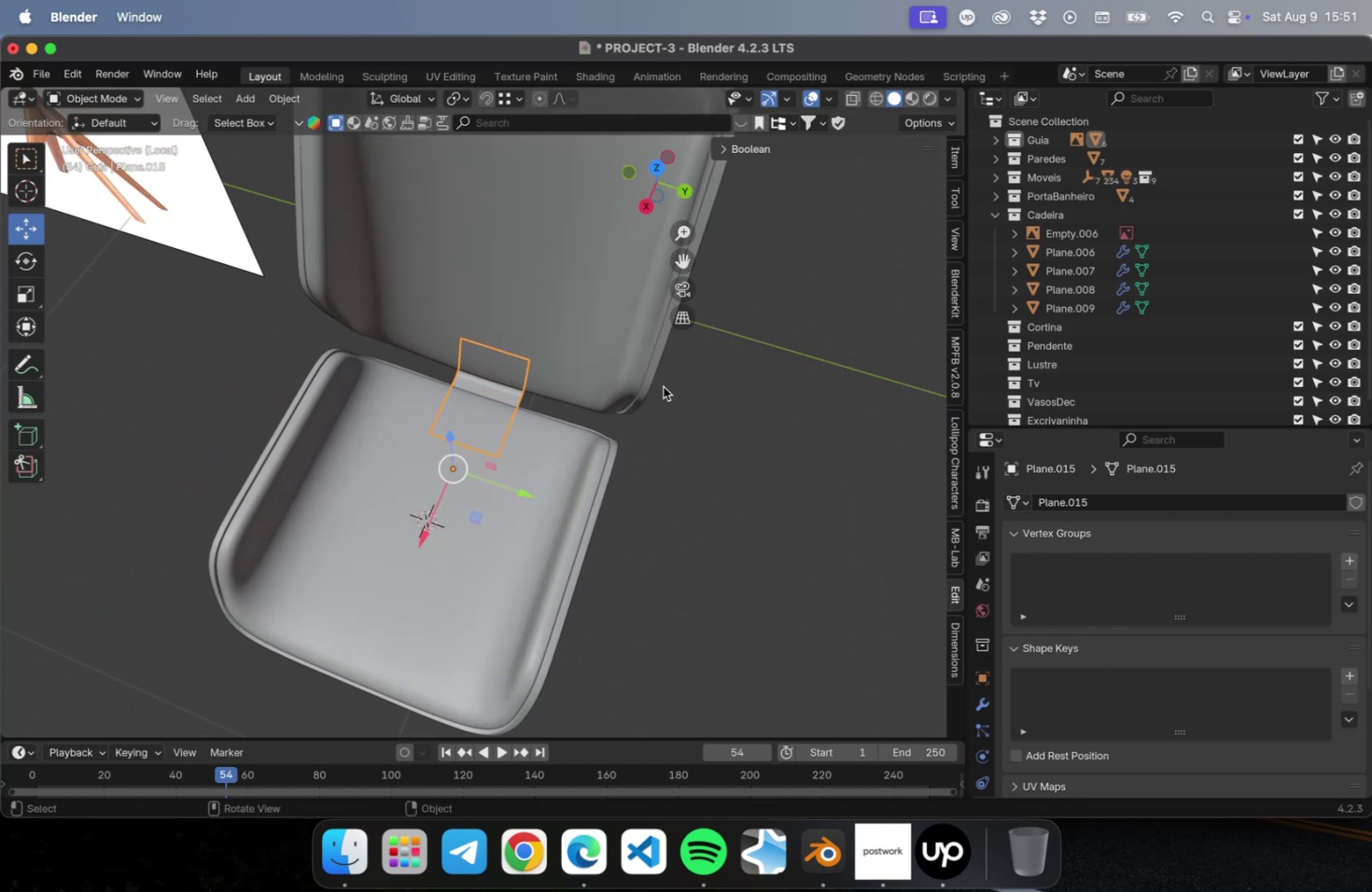 
left_click([651, 386])
 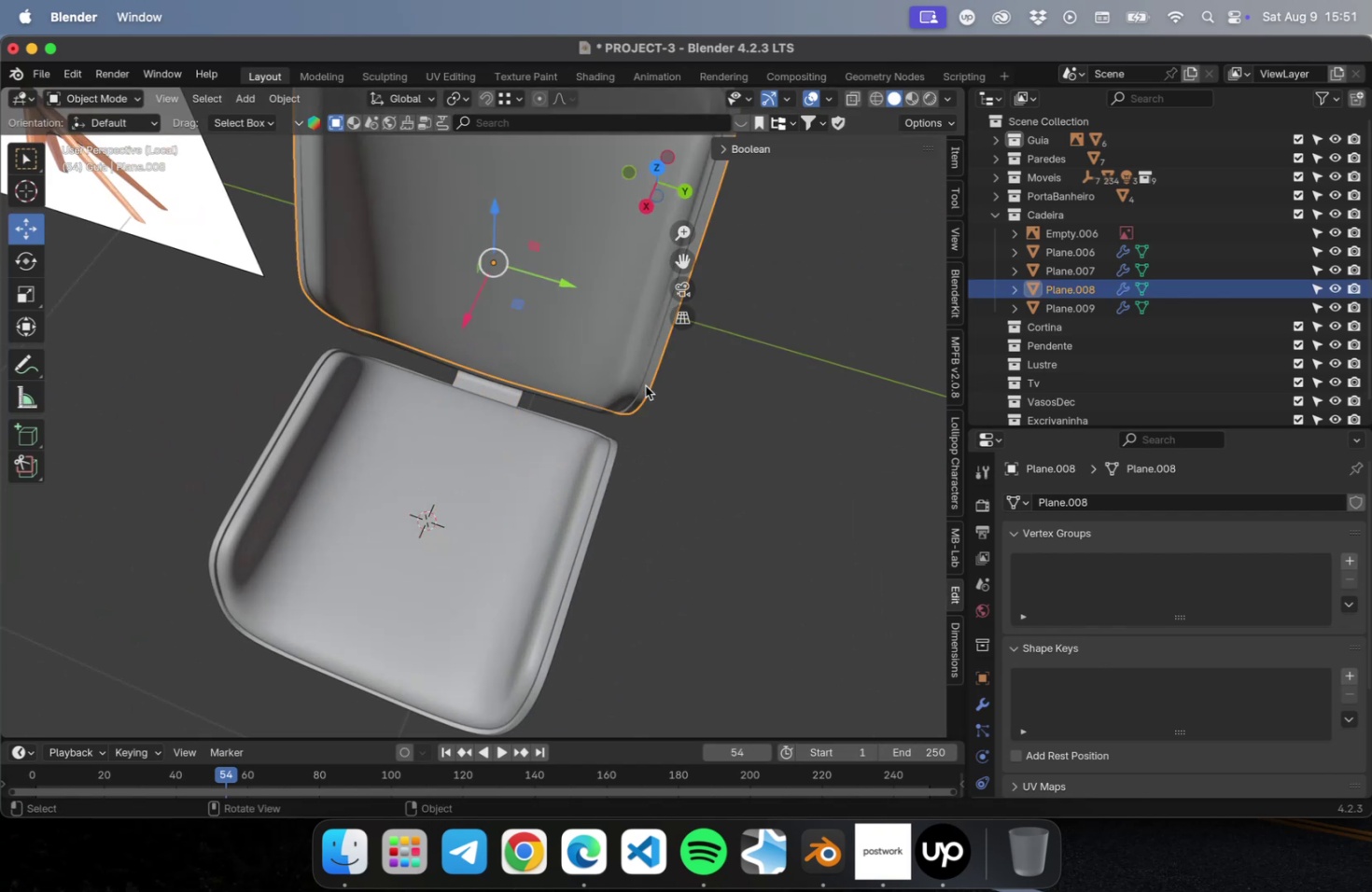 
hold_key(key=ShiftLeft, duration=1.77)
left_click([610, 378])
 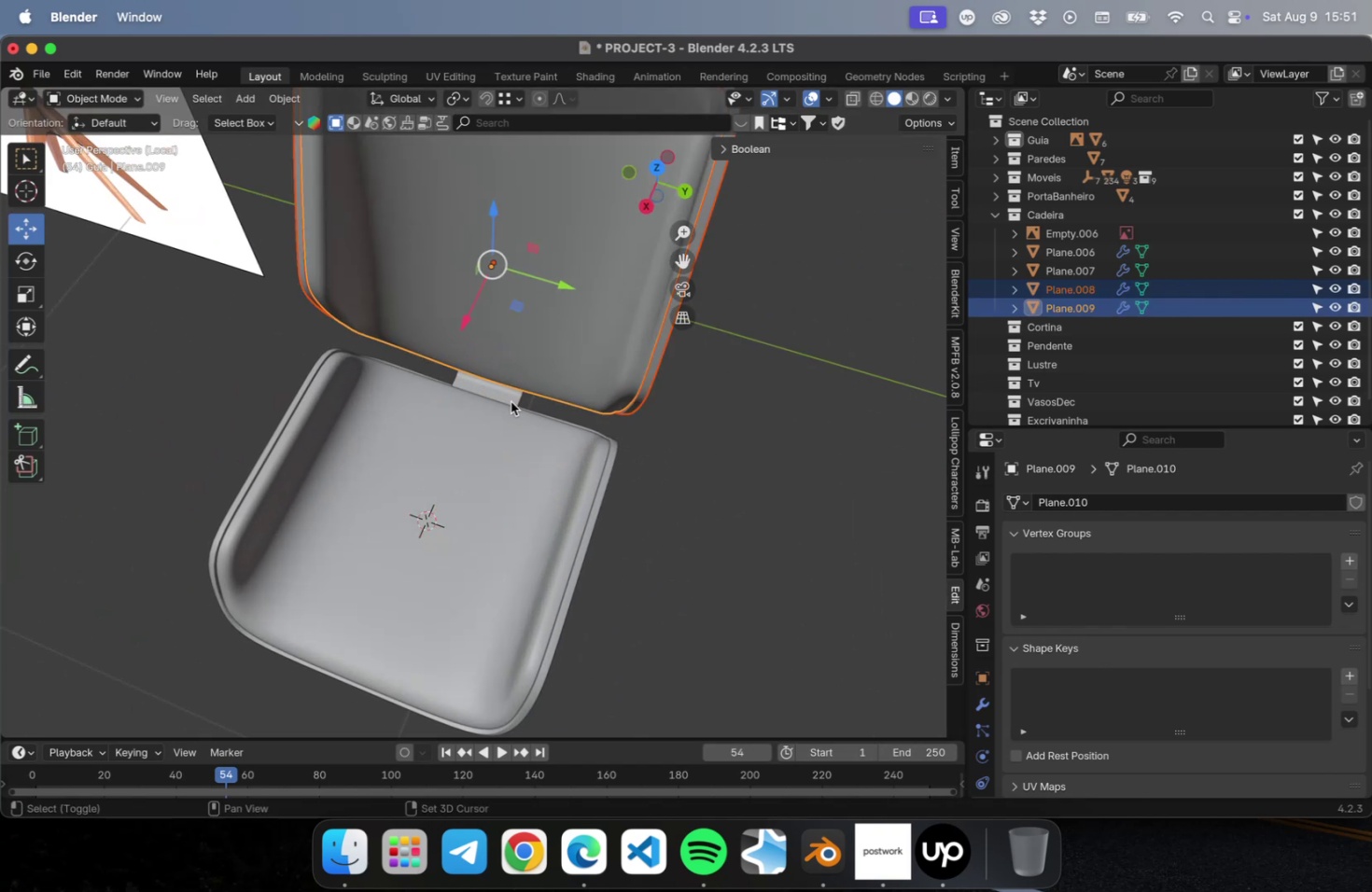 
left_click([508, 401])
 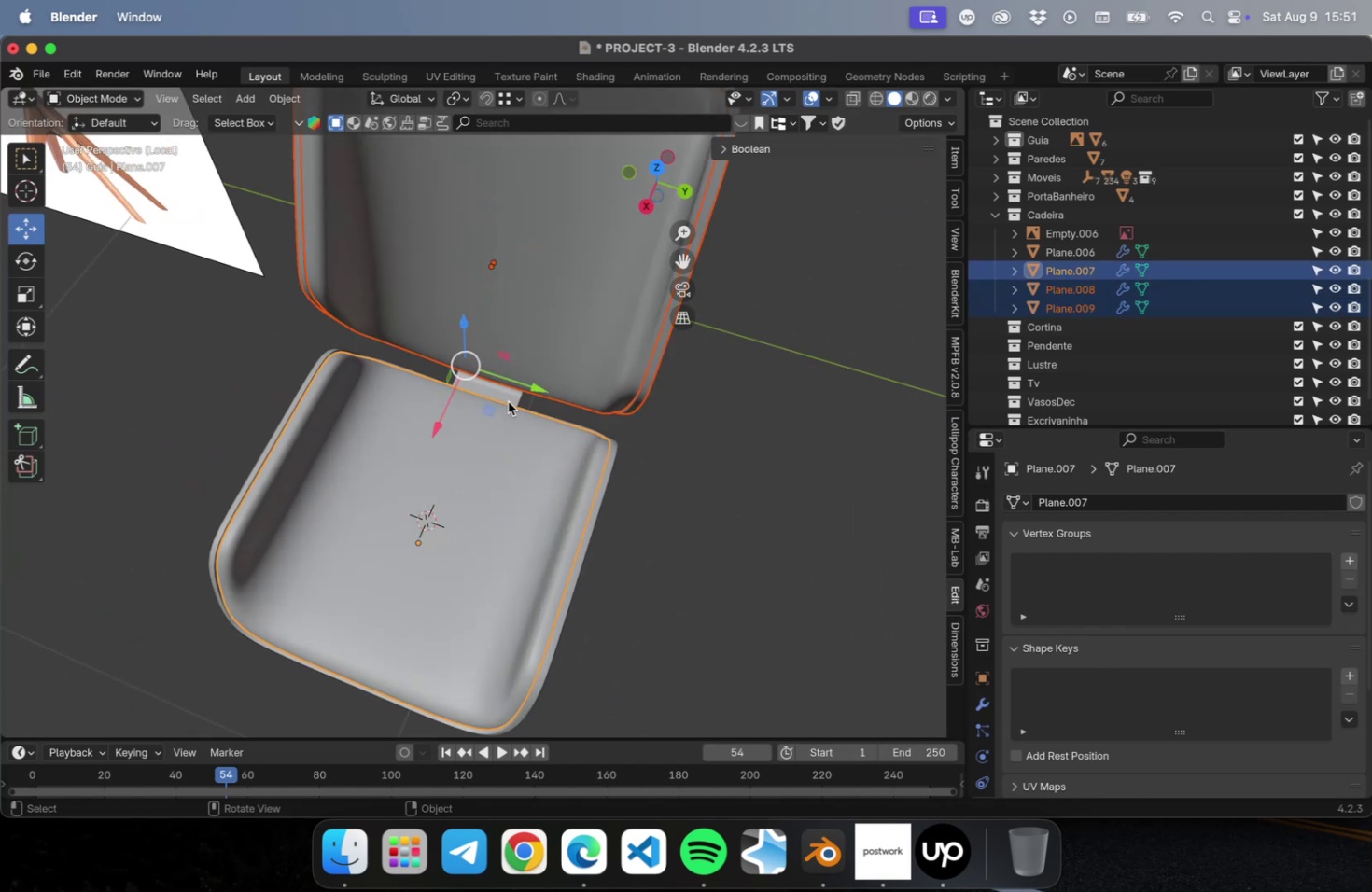 
hold_key(key=ShiftLeft, duration=1.26)
 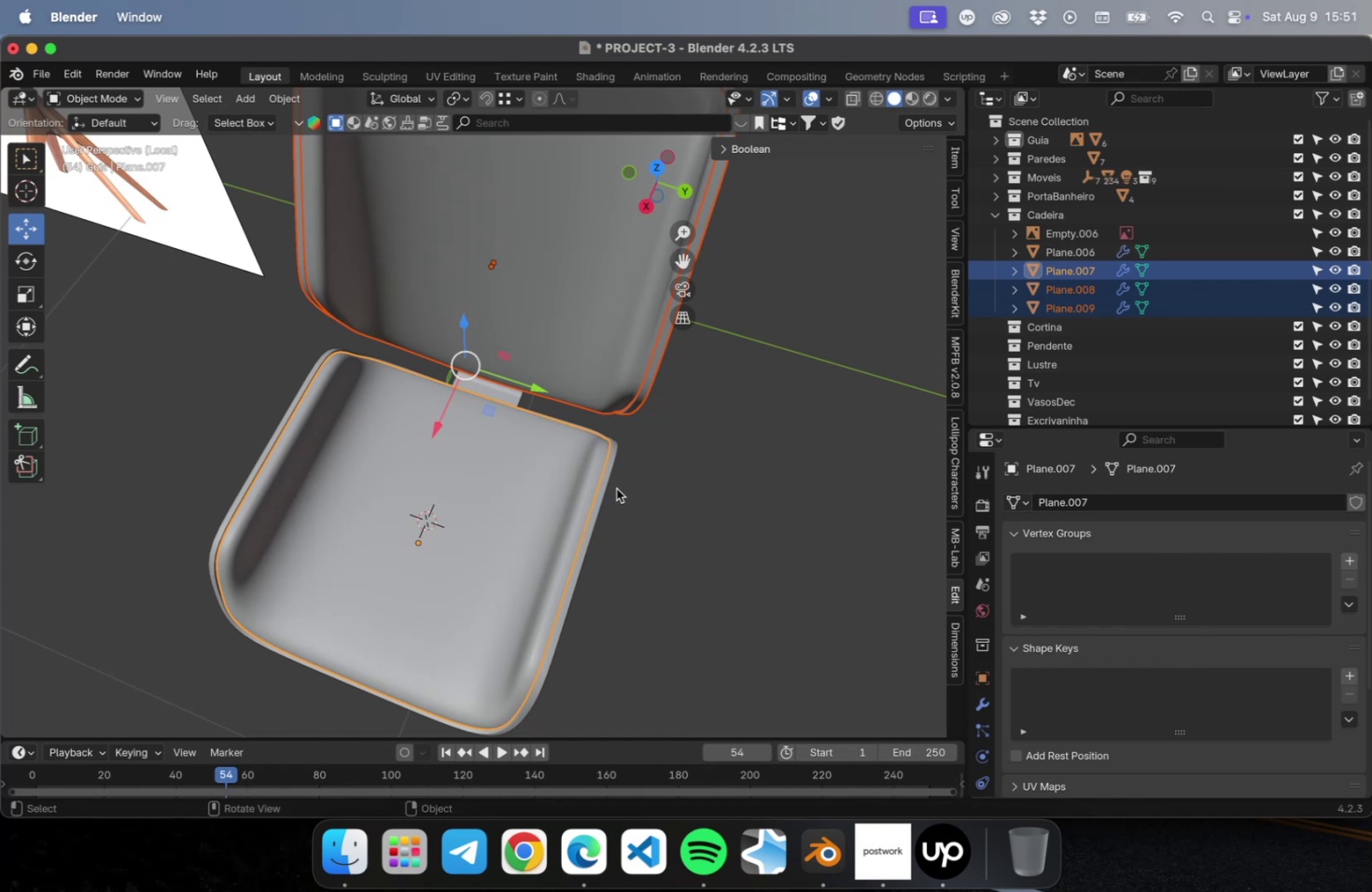 
scroll: coordinate [608, 453], scroll_direction: up, amount: 5.0
 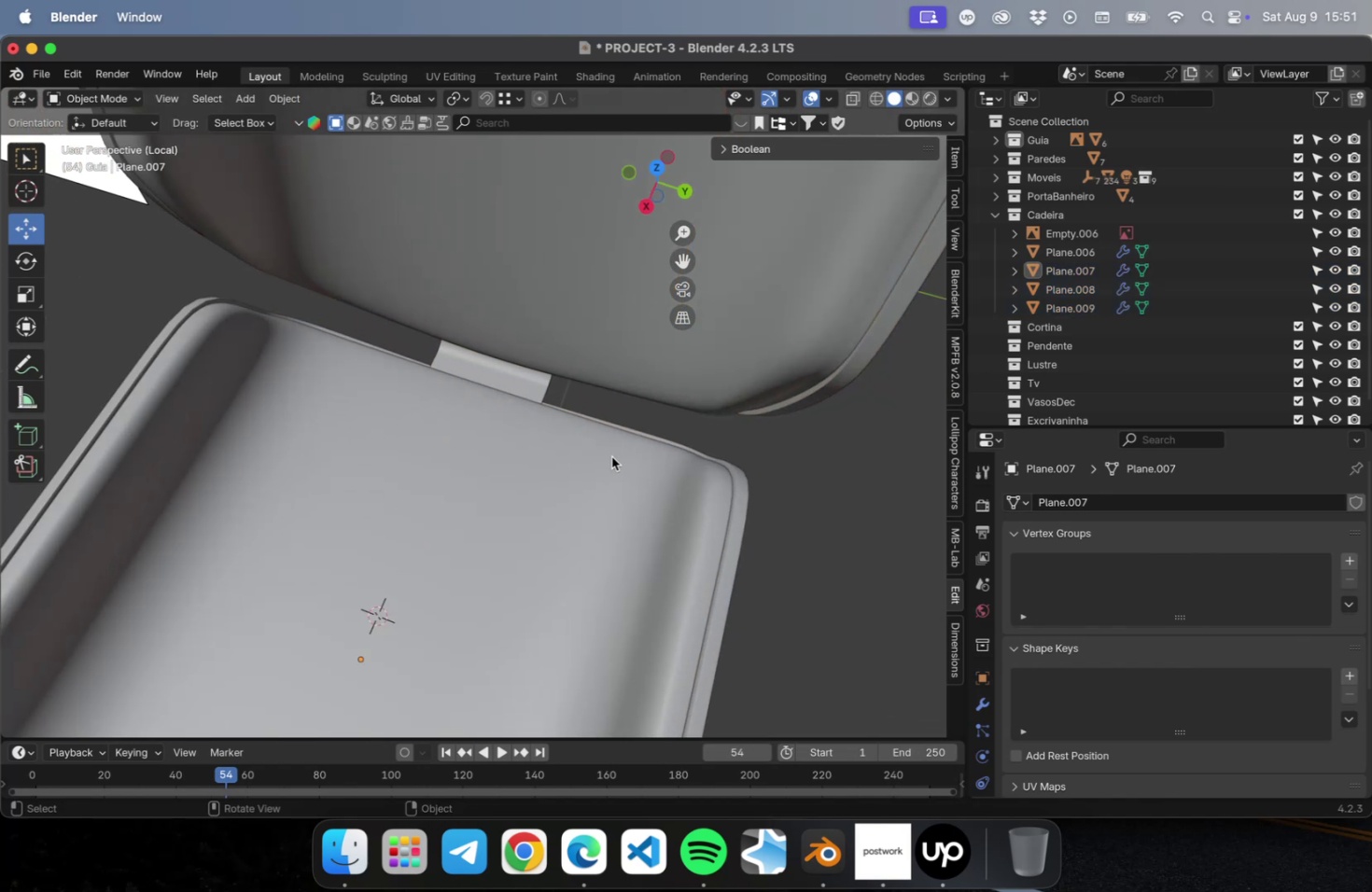 
scroll: coordinate [607, 459], scroll_direction: down, amount: 5.0
 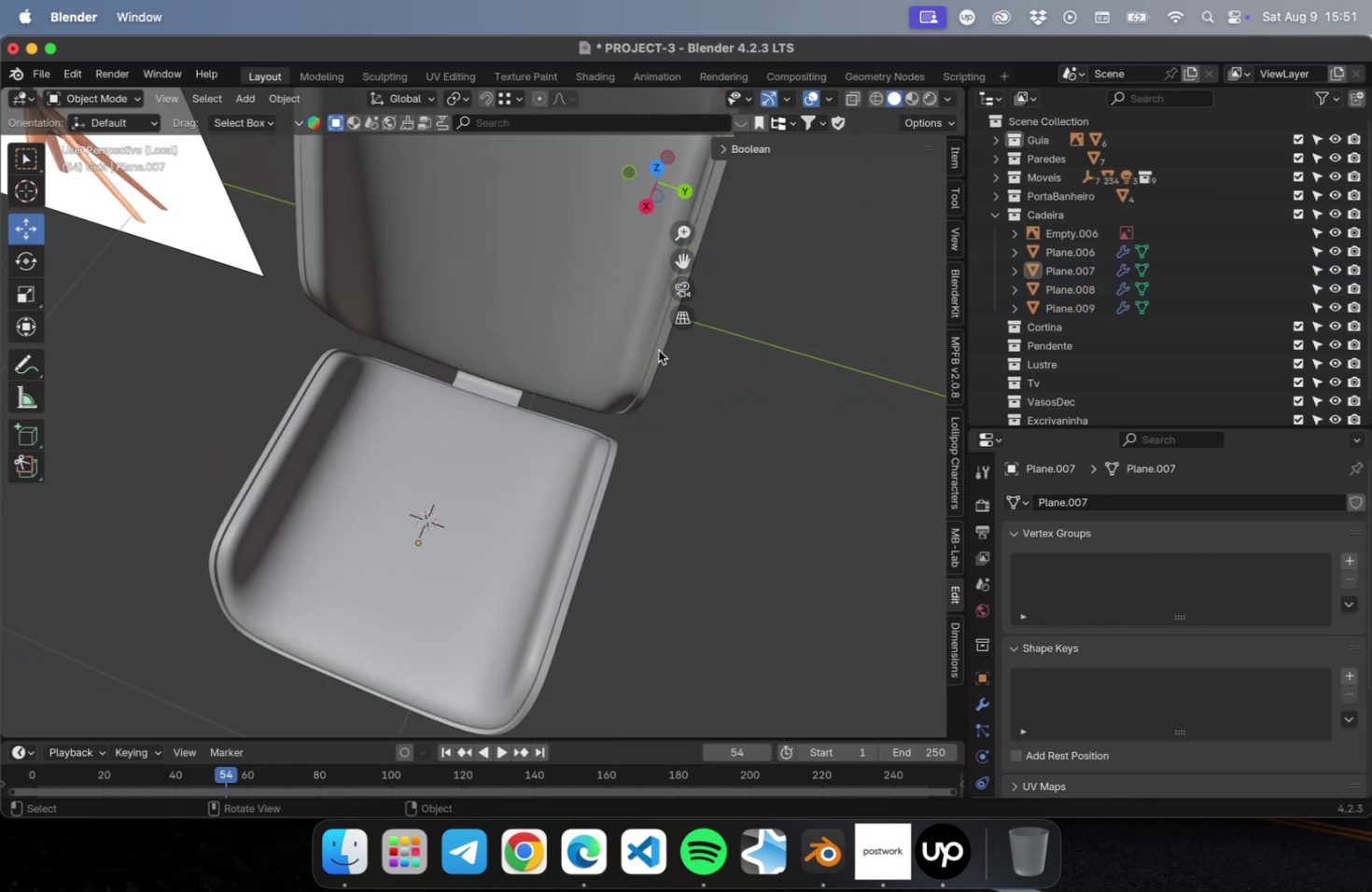 
hold_key(key=ShiftLeft, duration=1.59)
left_click([632, 355])
 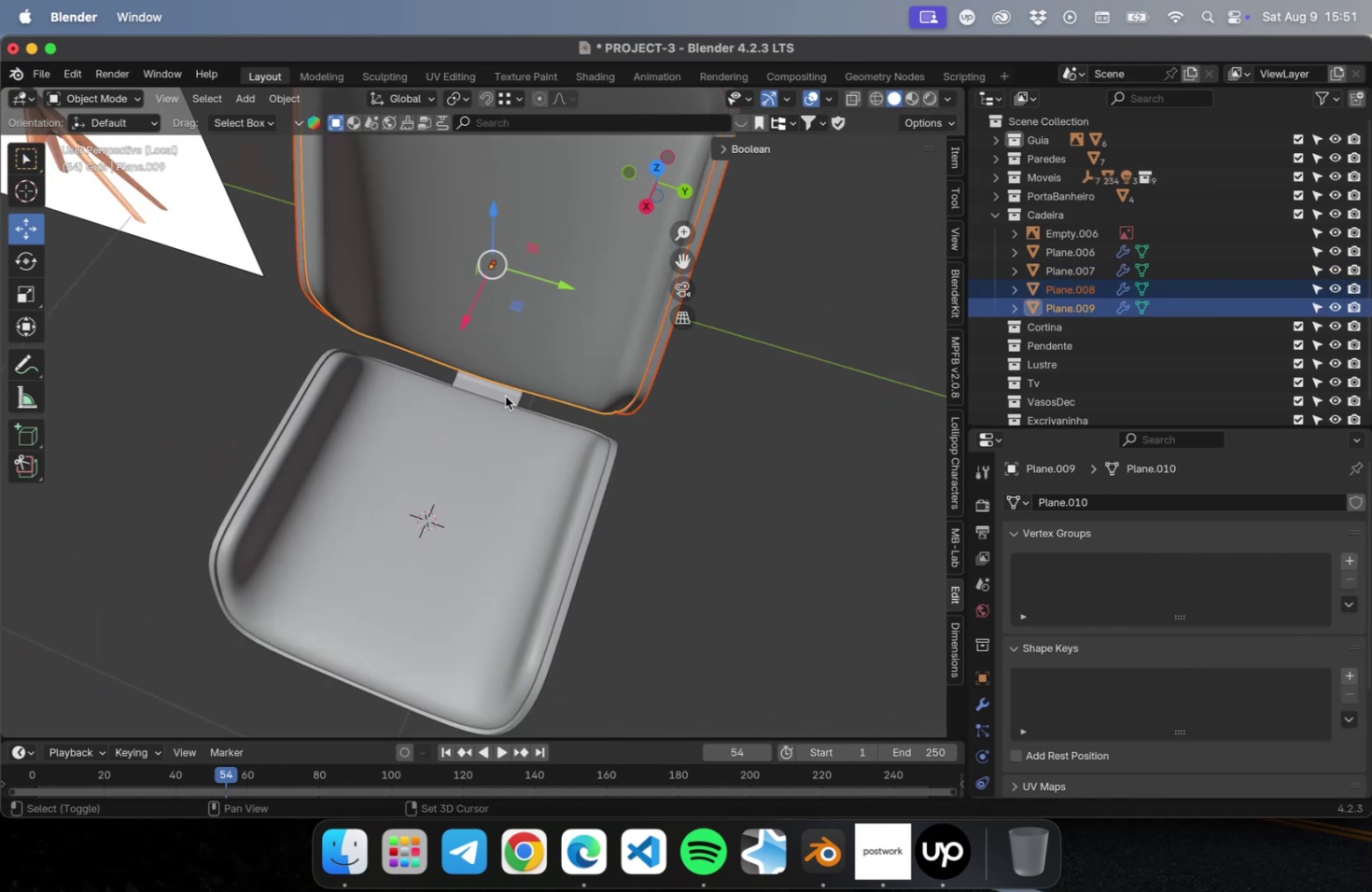 
left_click([504, 396])
 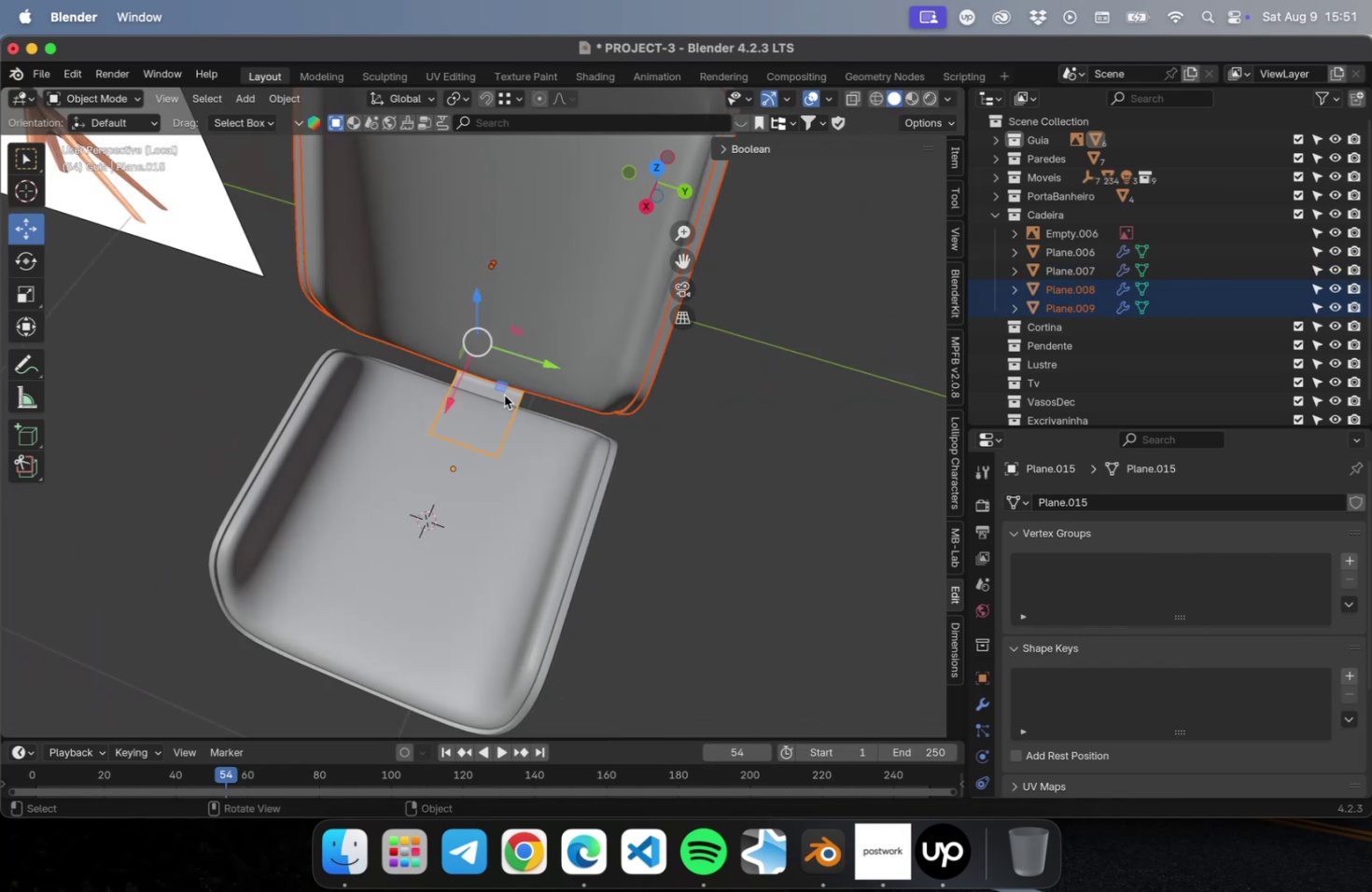 
key(Meta+P)
 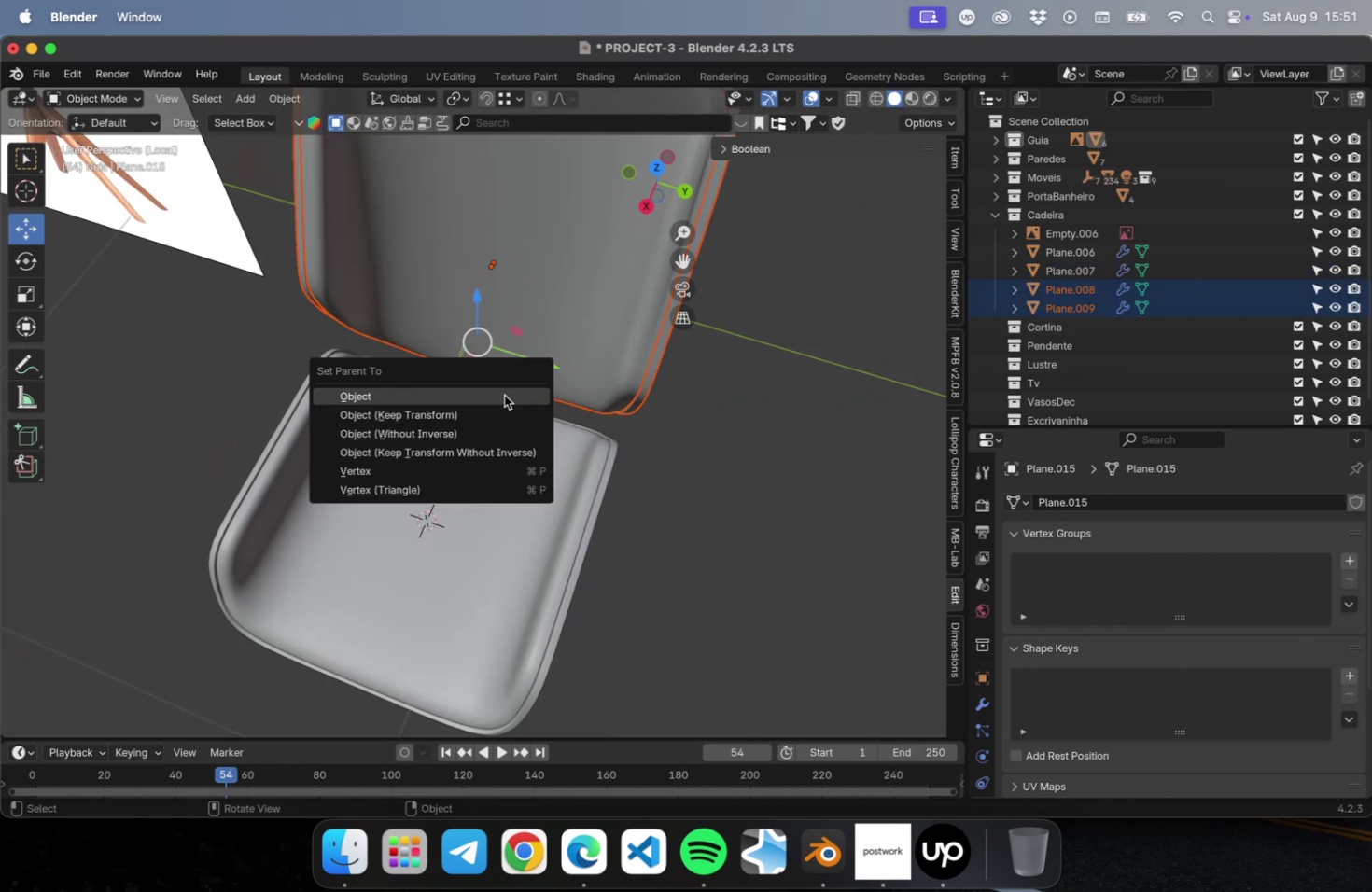 
left_click([504, 395])
 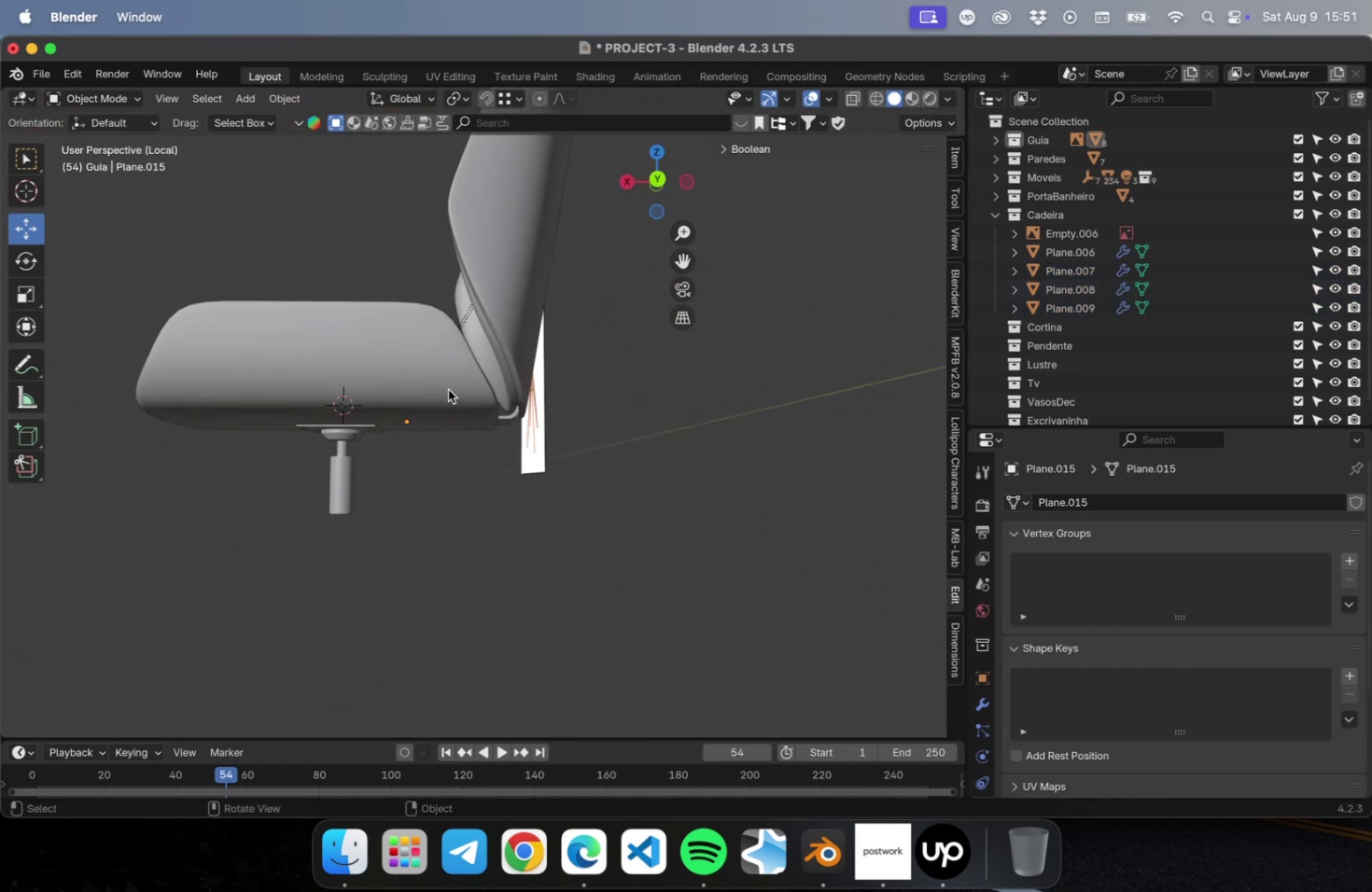 
left_click([505, 417])
 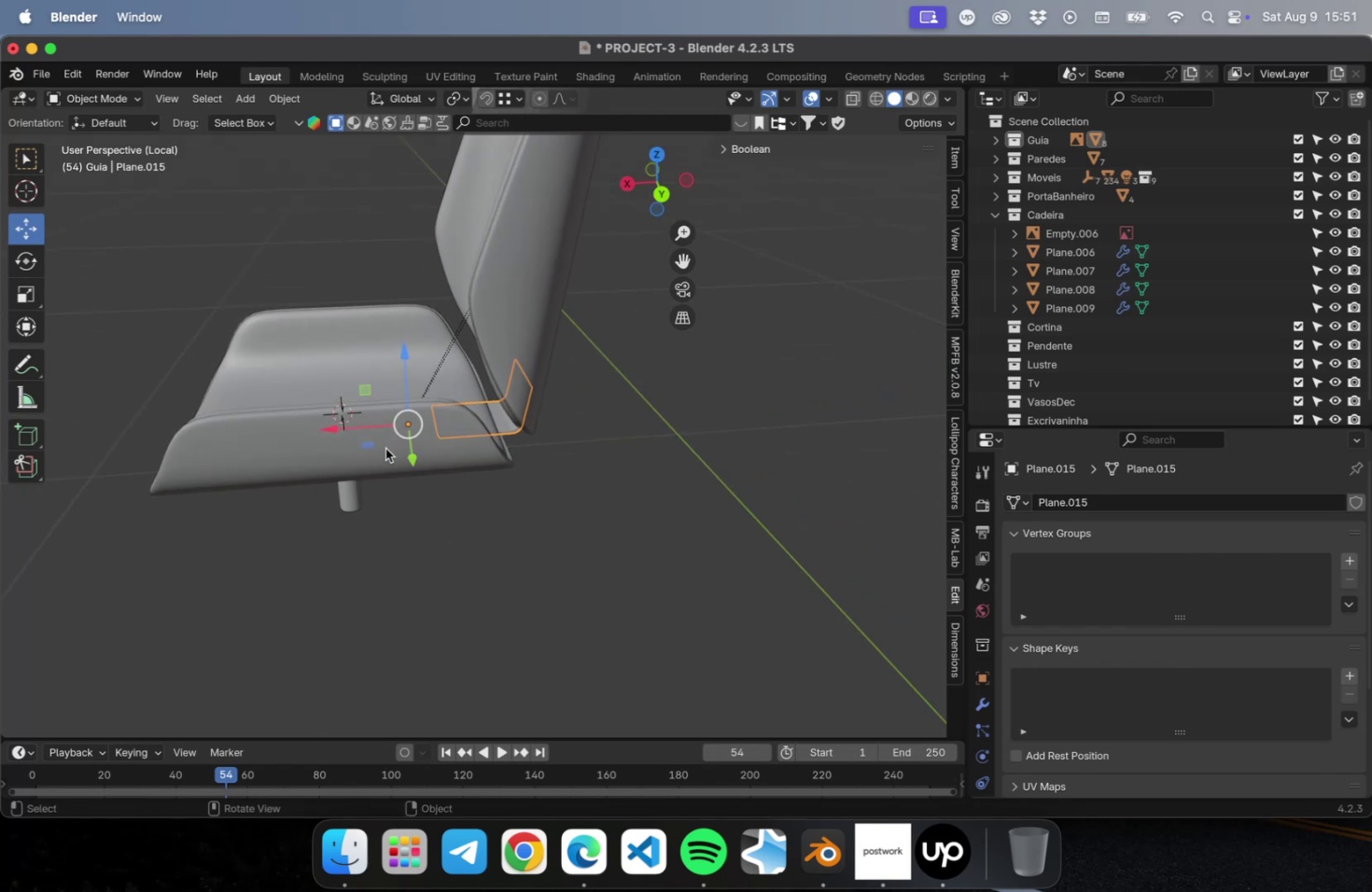 
hold_key(key=ShiftLeft, duration=1.53)
left_click([361, 446])
 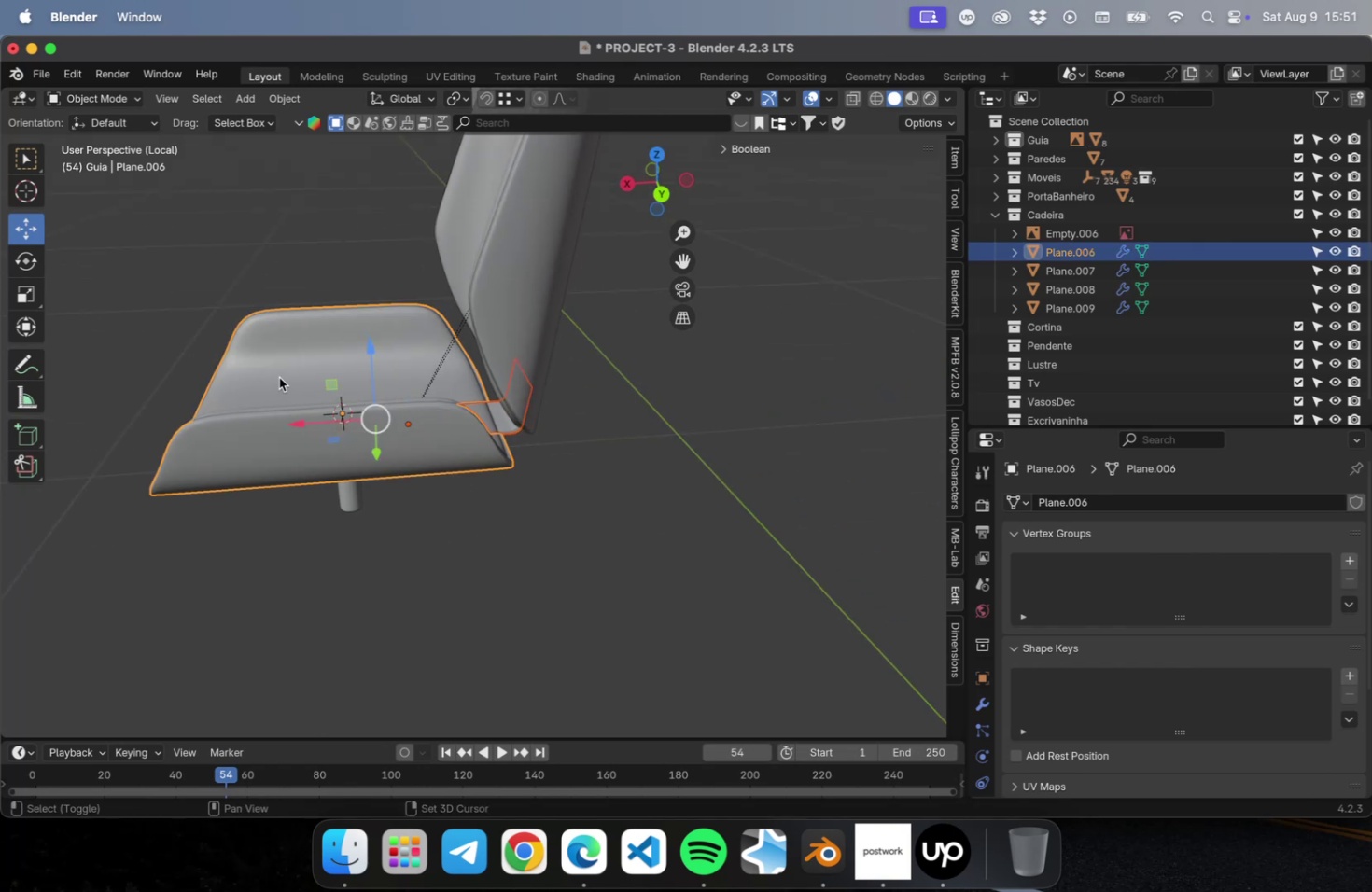 
left_click([279, 377])
 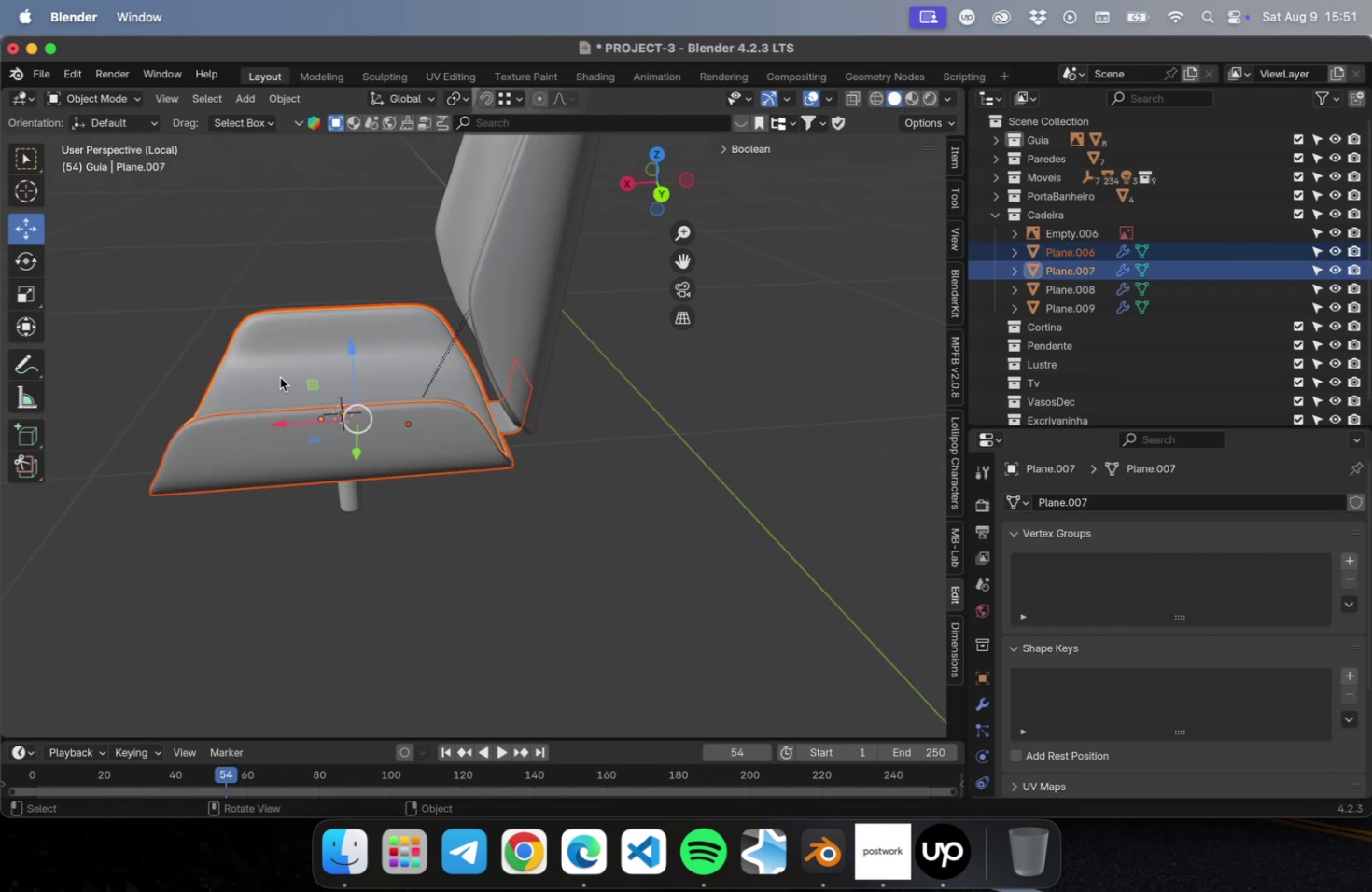 
key(Meta+P)
 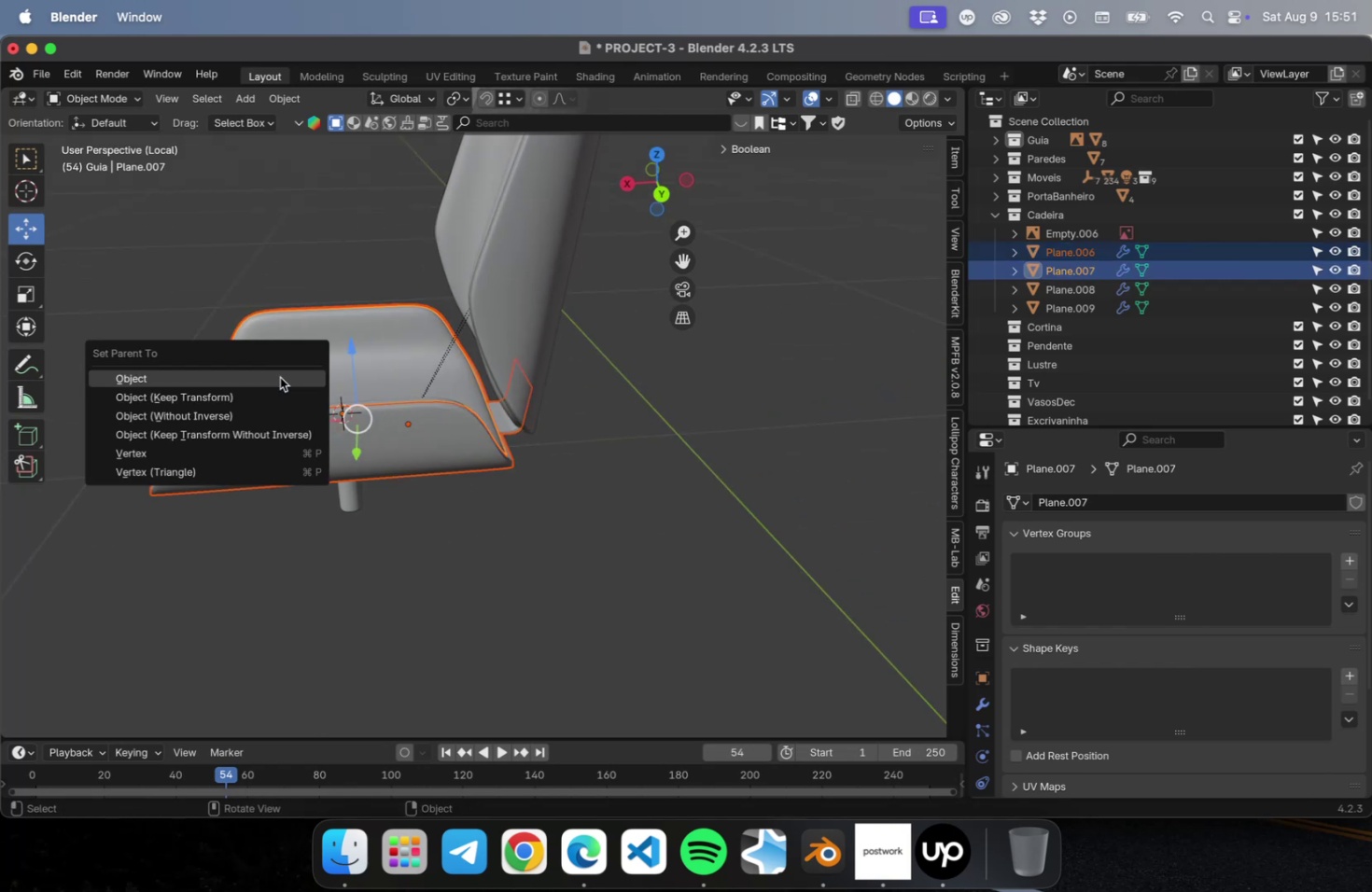 
left_click([280, 377])
 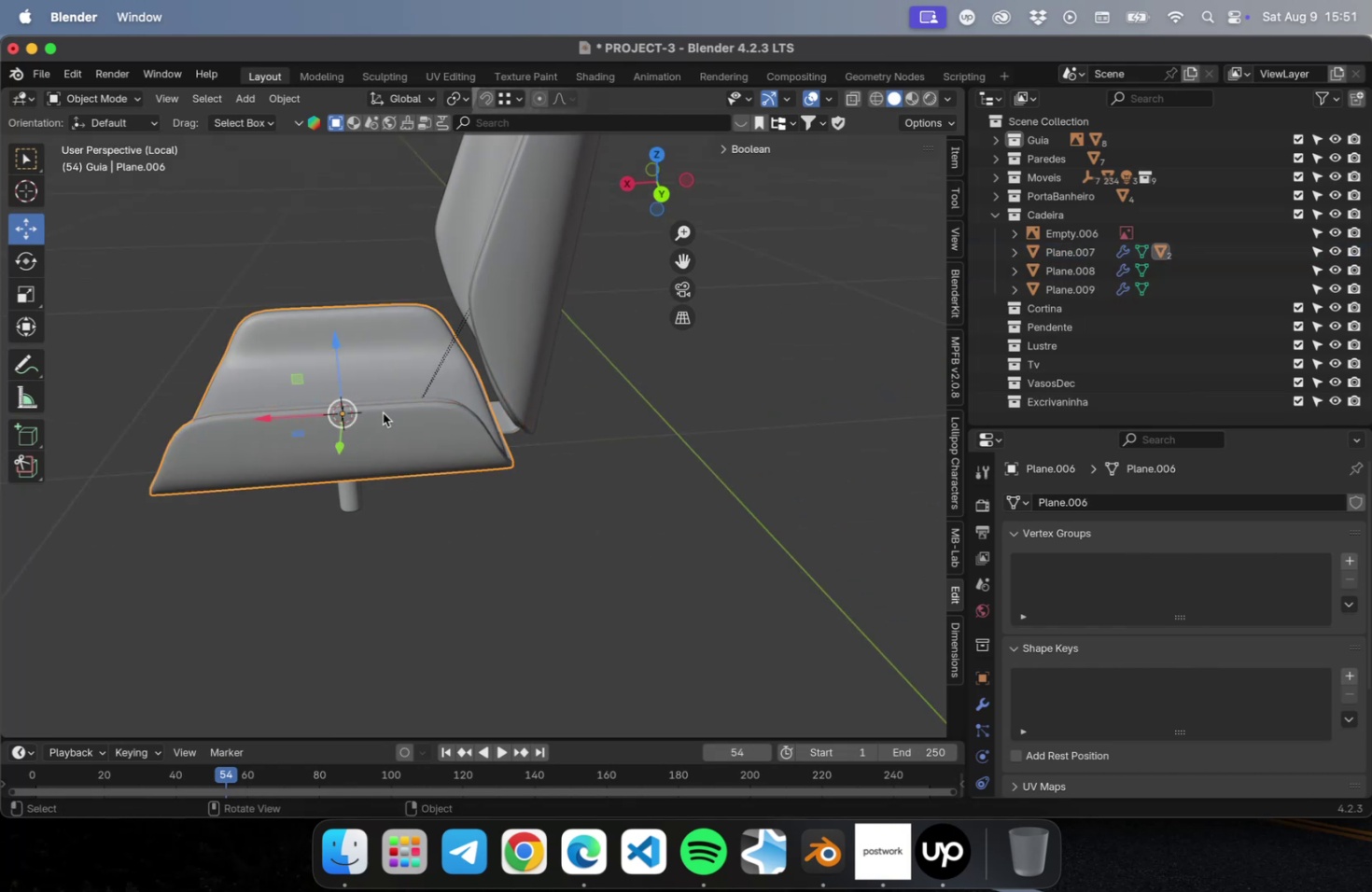 
type(rx)
key(Escape)
type(y)
key(Escape)
 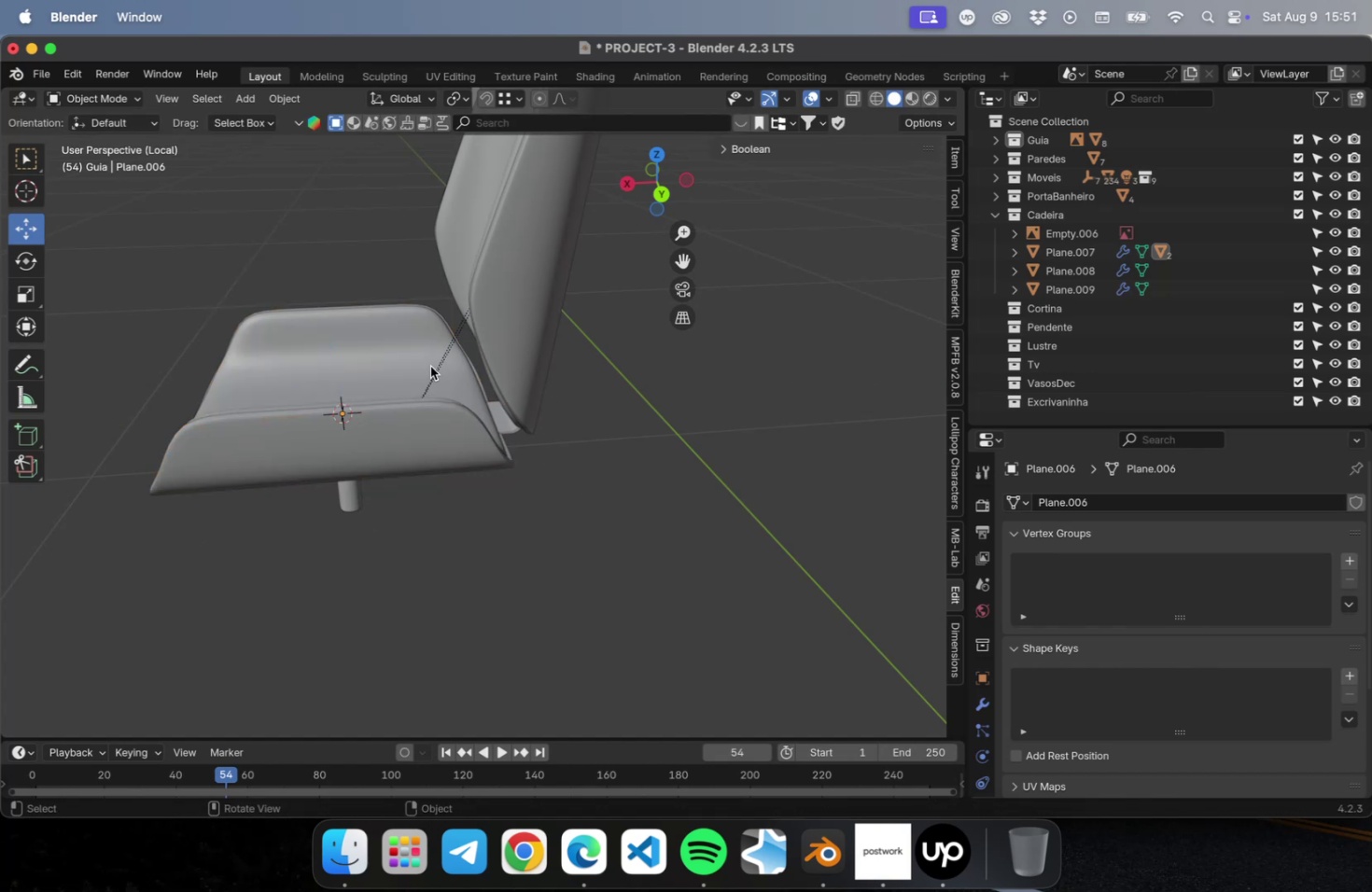 
left_click([382, 343])
 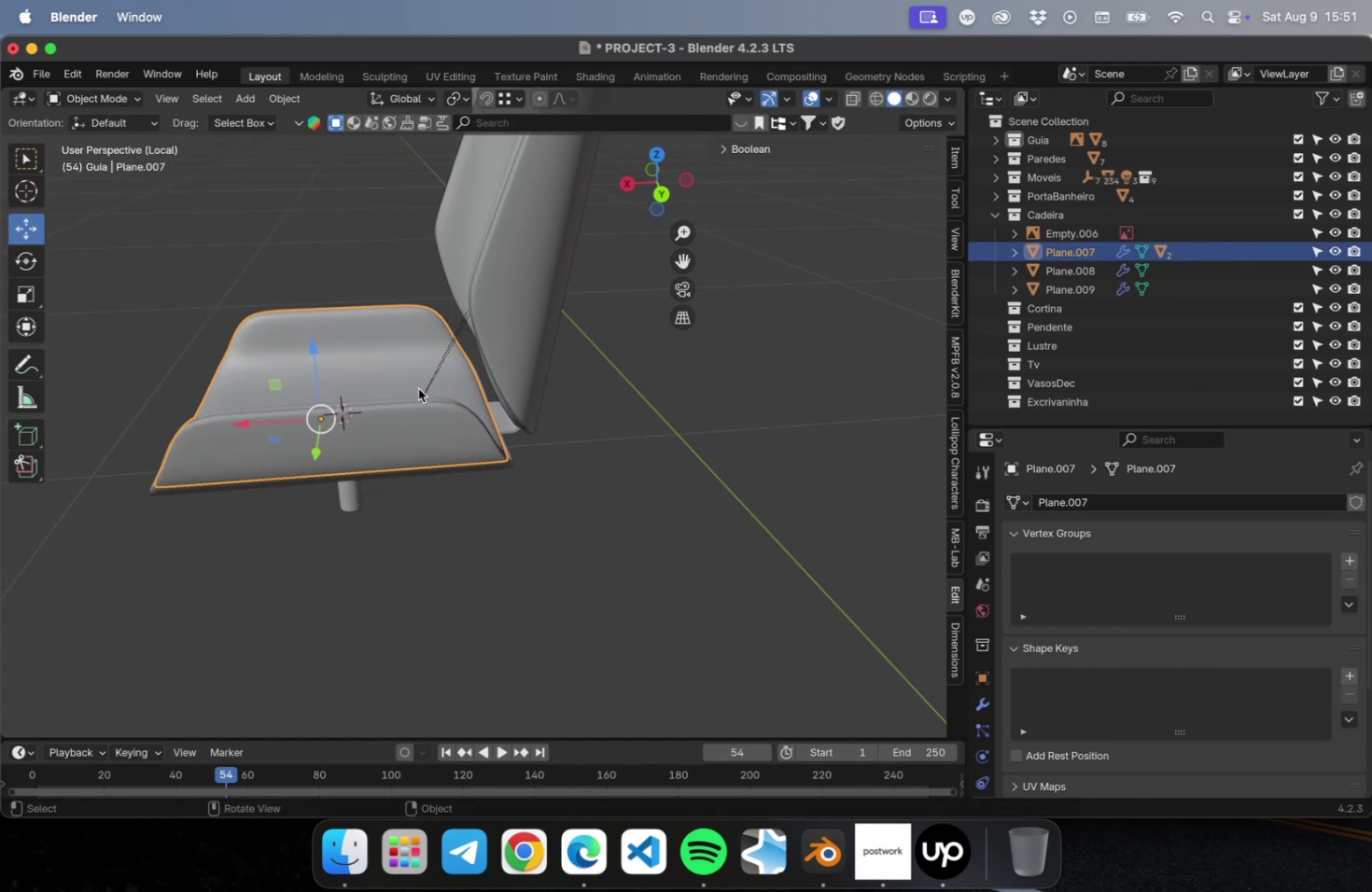 
type(rz)
 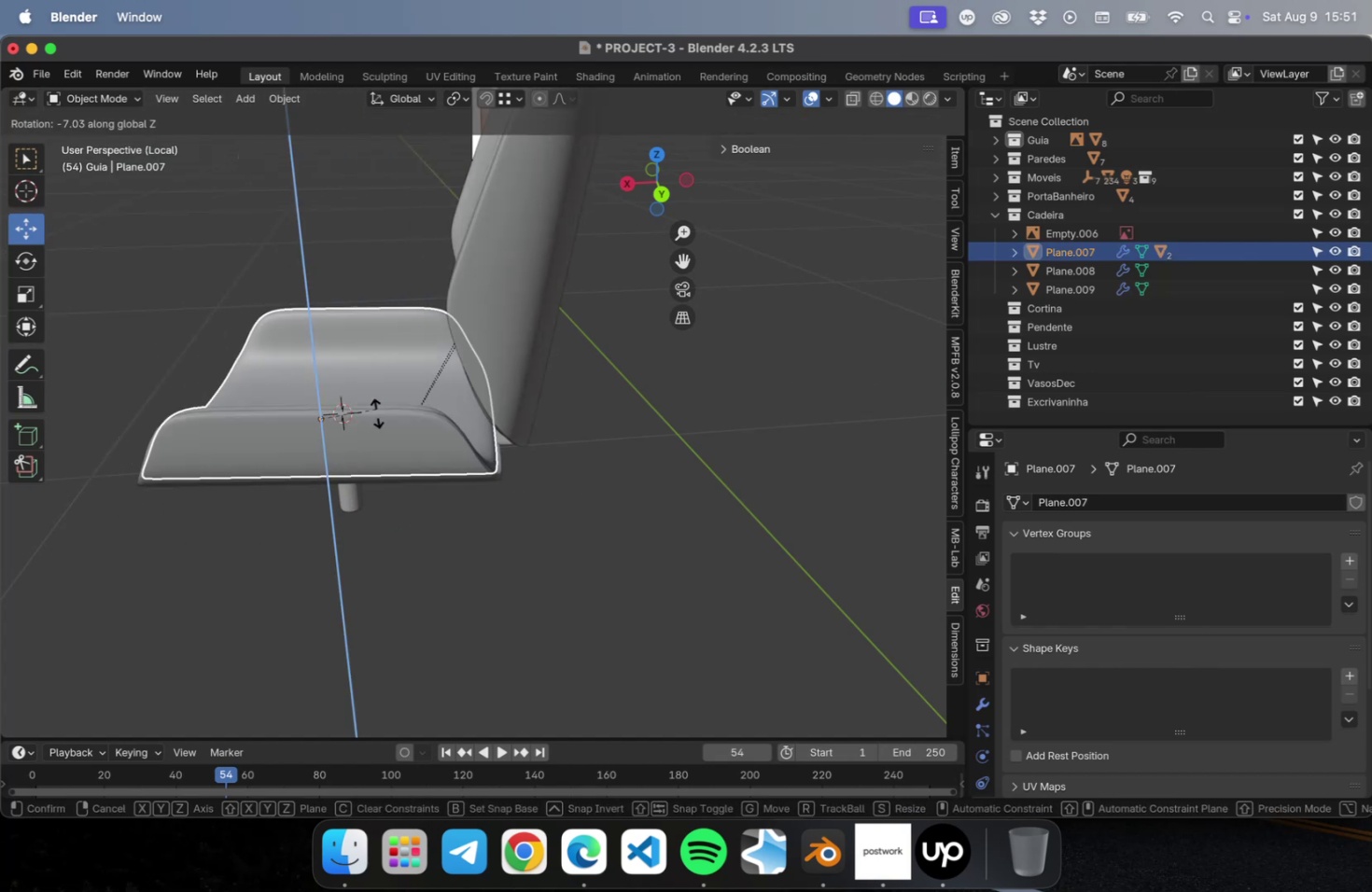 
key(Escape)
 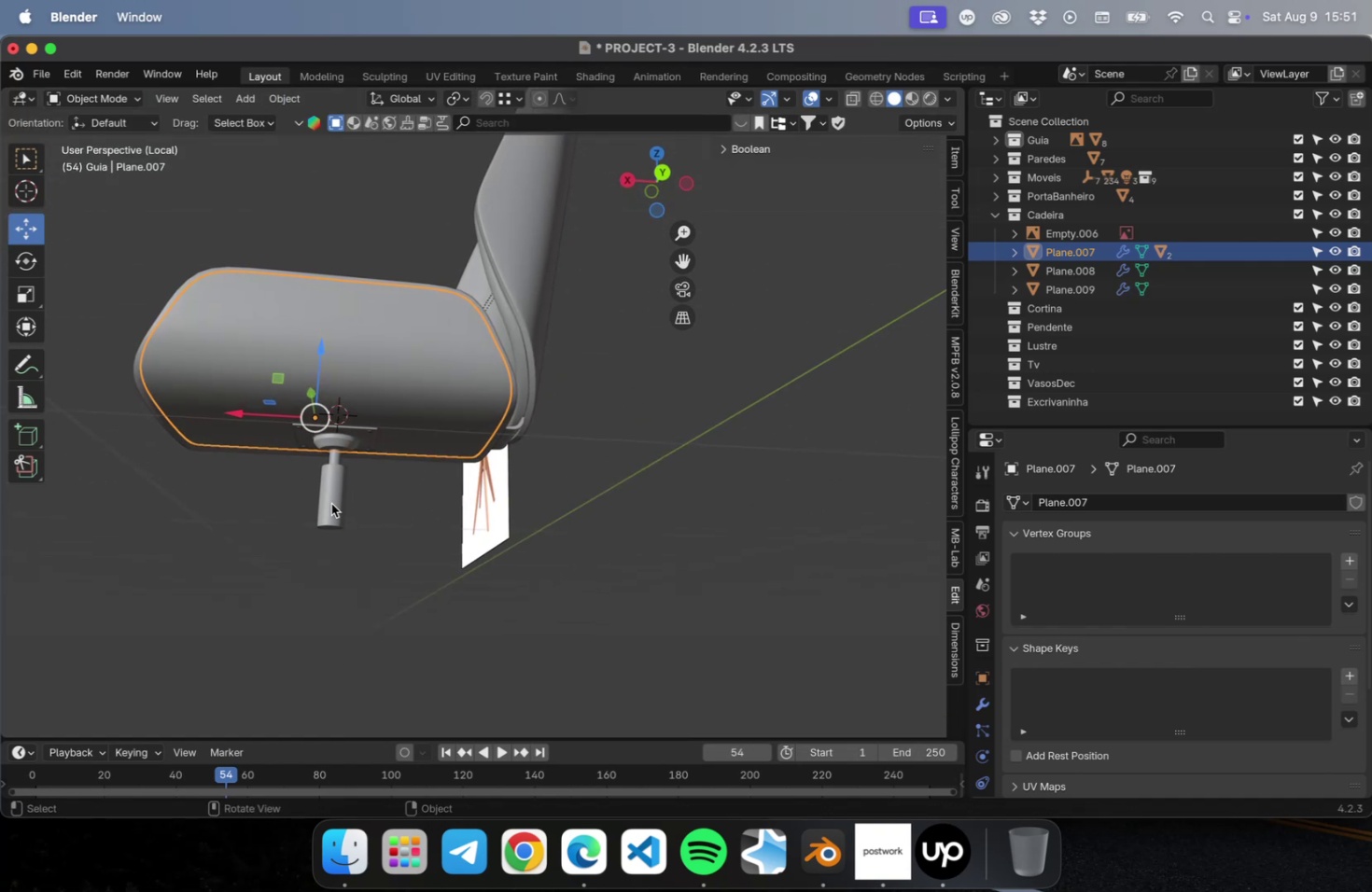 
left_click([327, 504])
 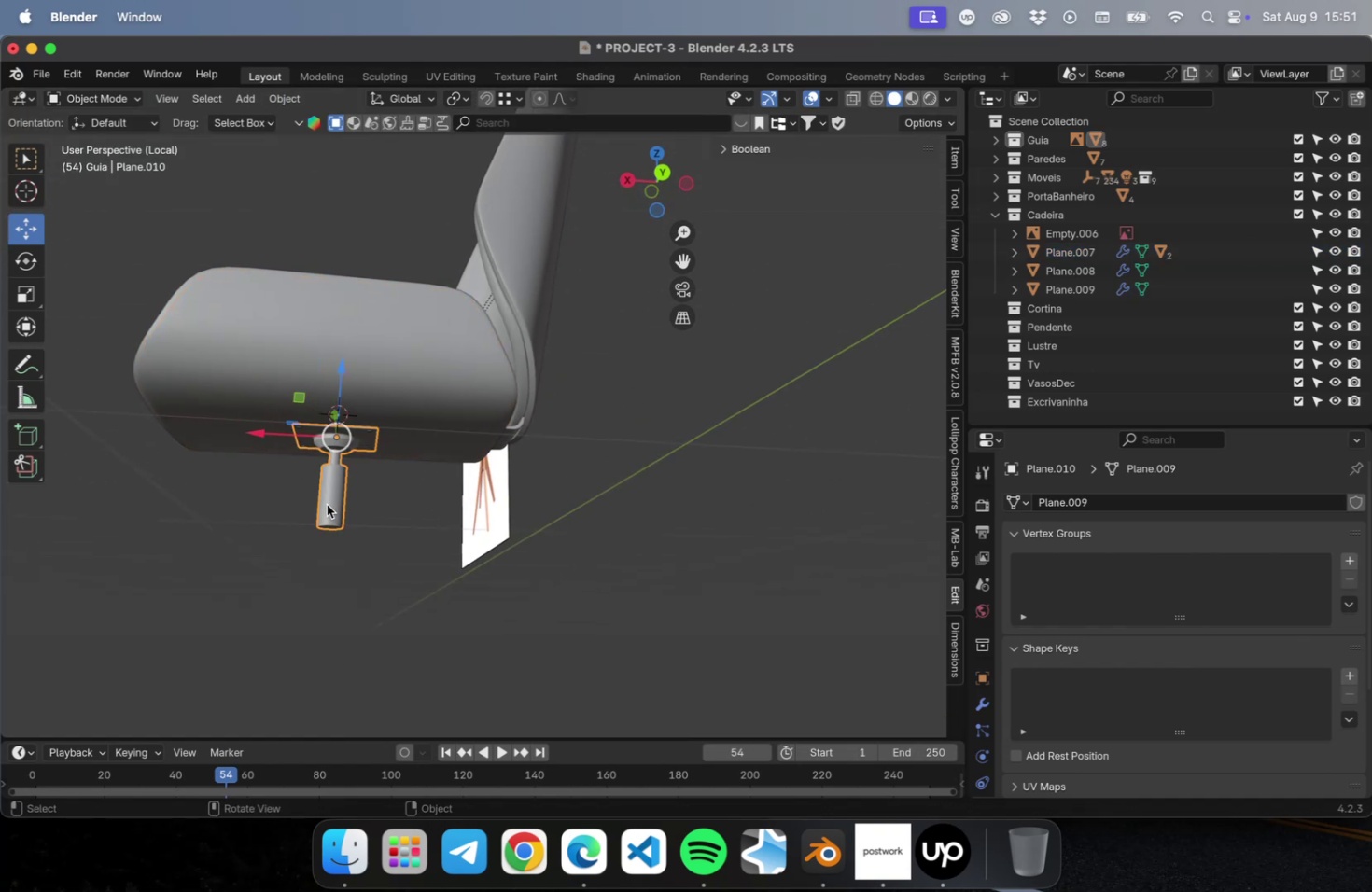 
key(R)
 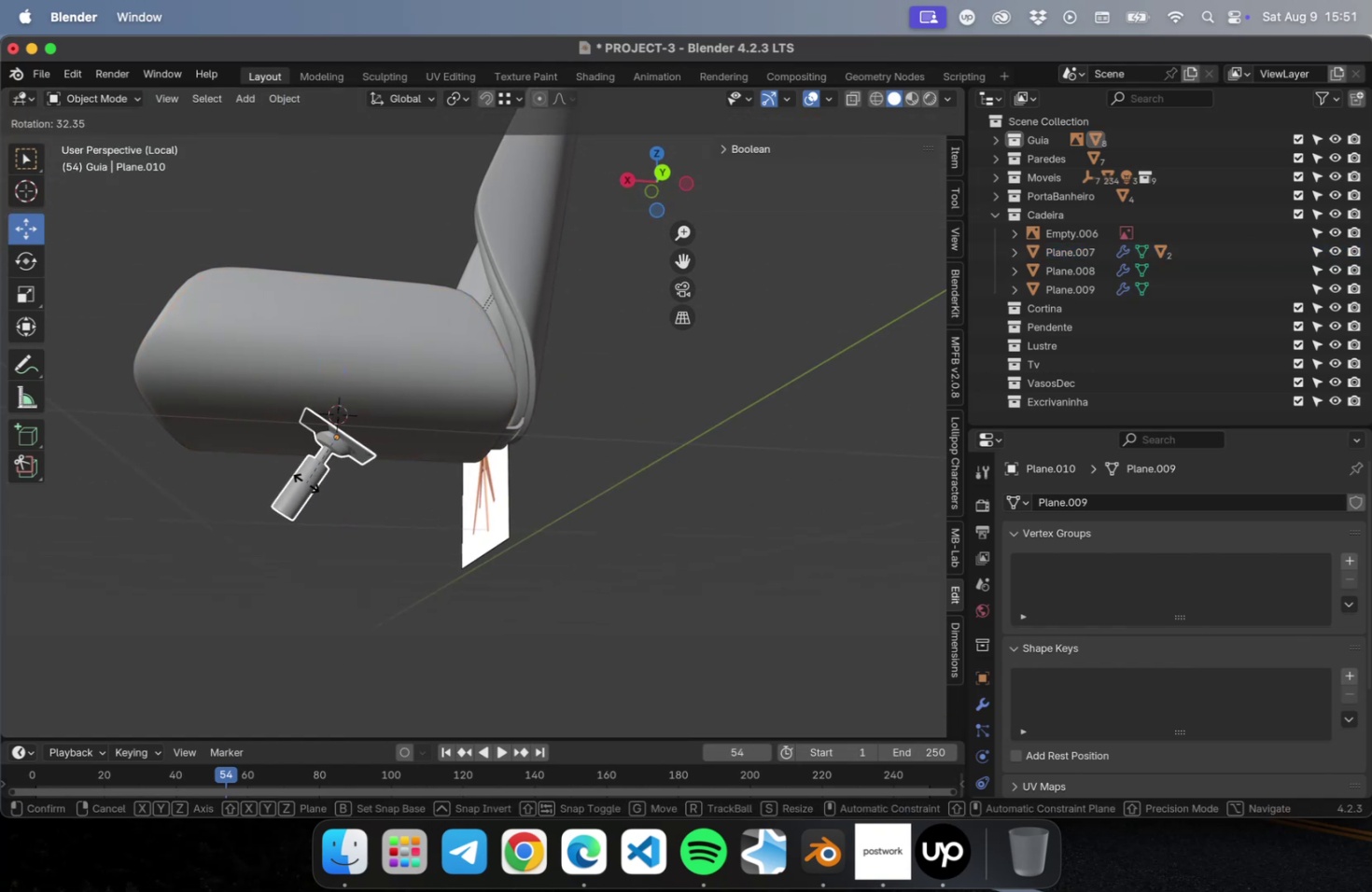 
key(Escape)
 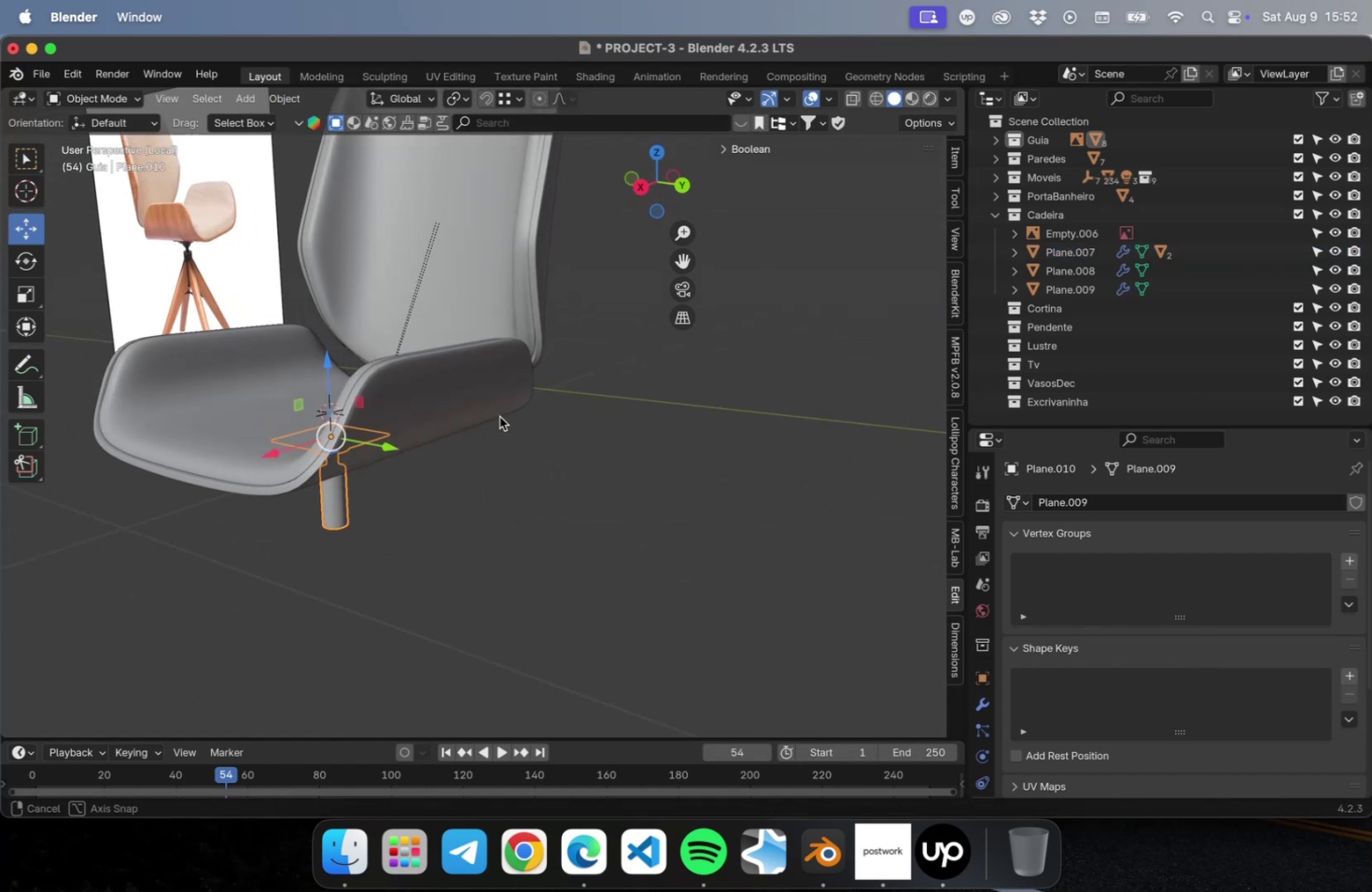 
left_click([210, 441])
 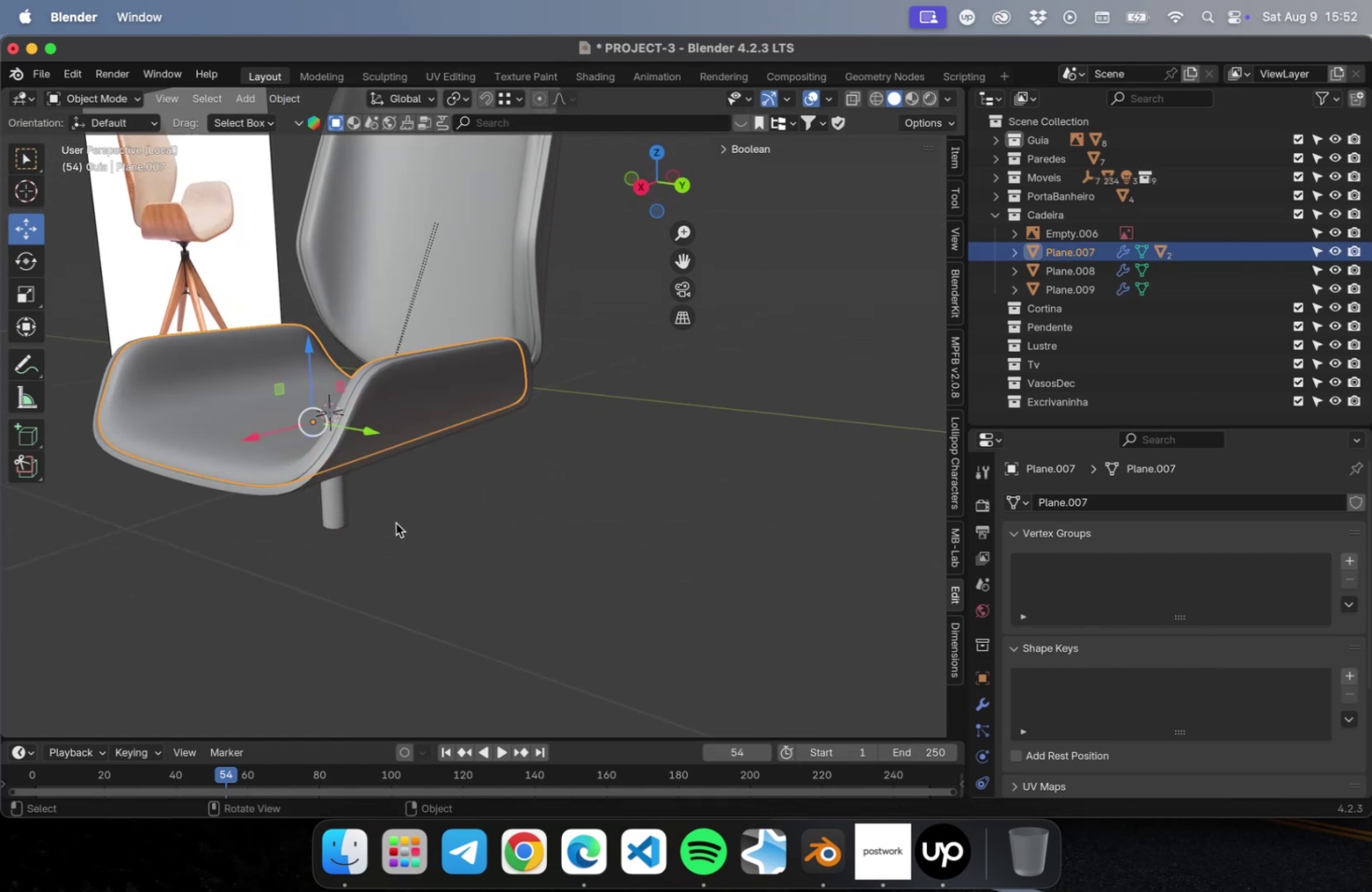 
hold_key(key=ShiftLeft, duration=0.82)
left_click([344, 515])
 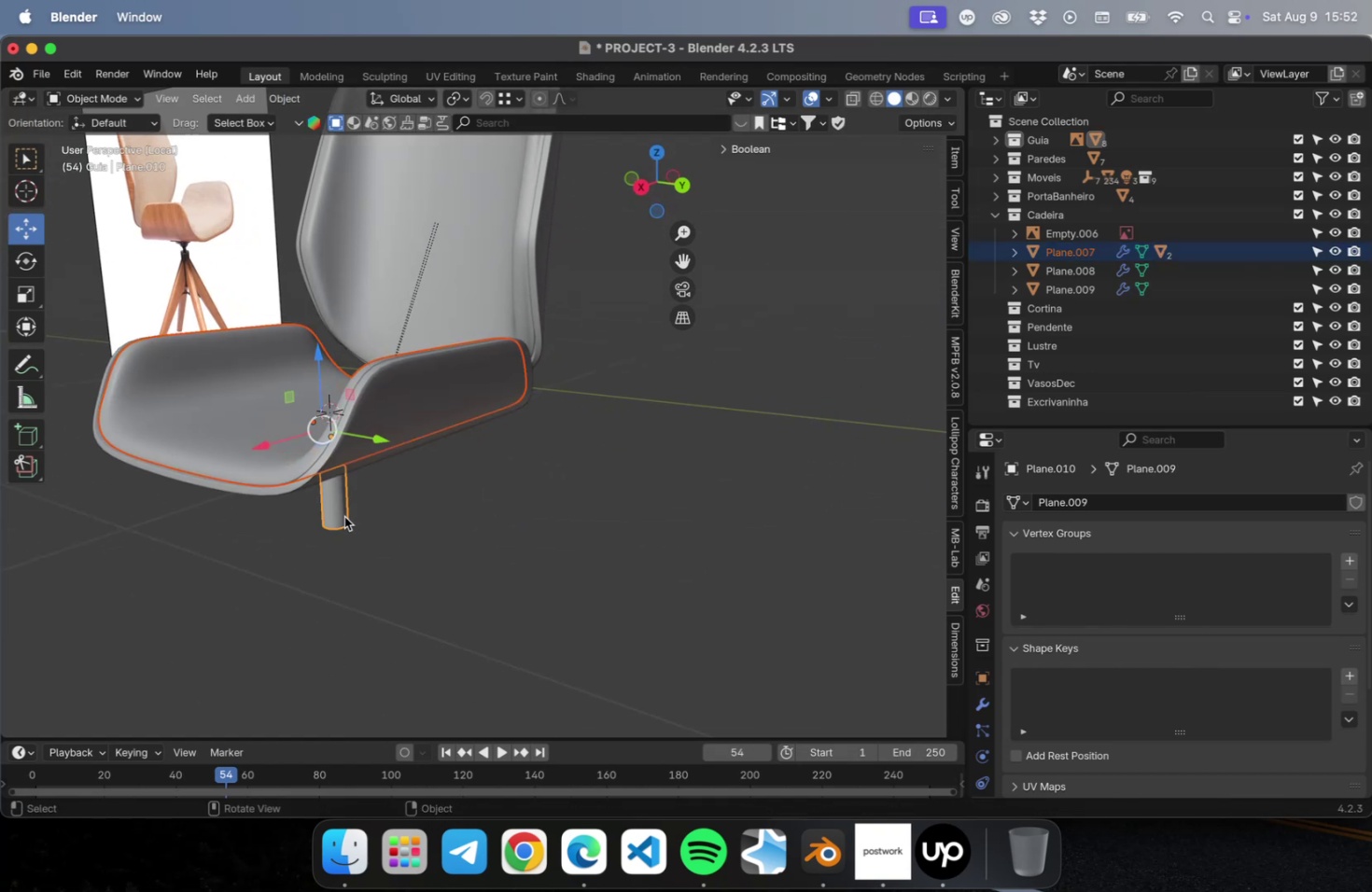 
key(Meta+P)
 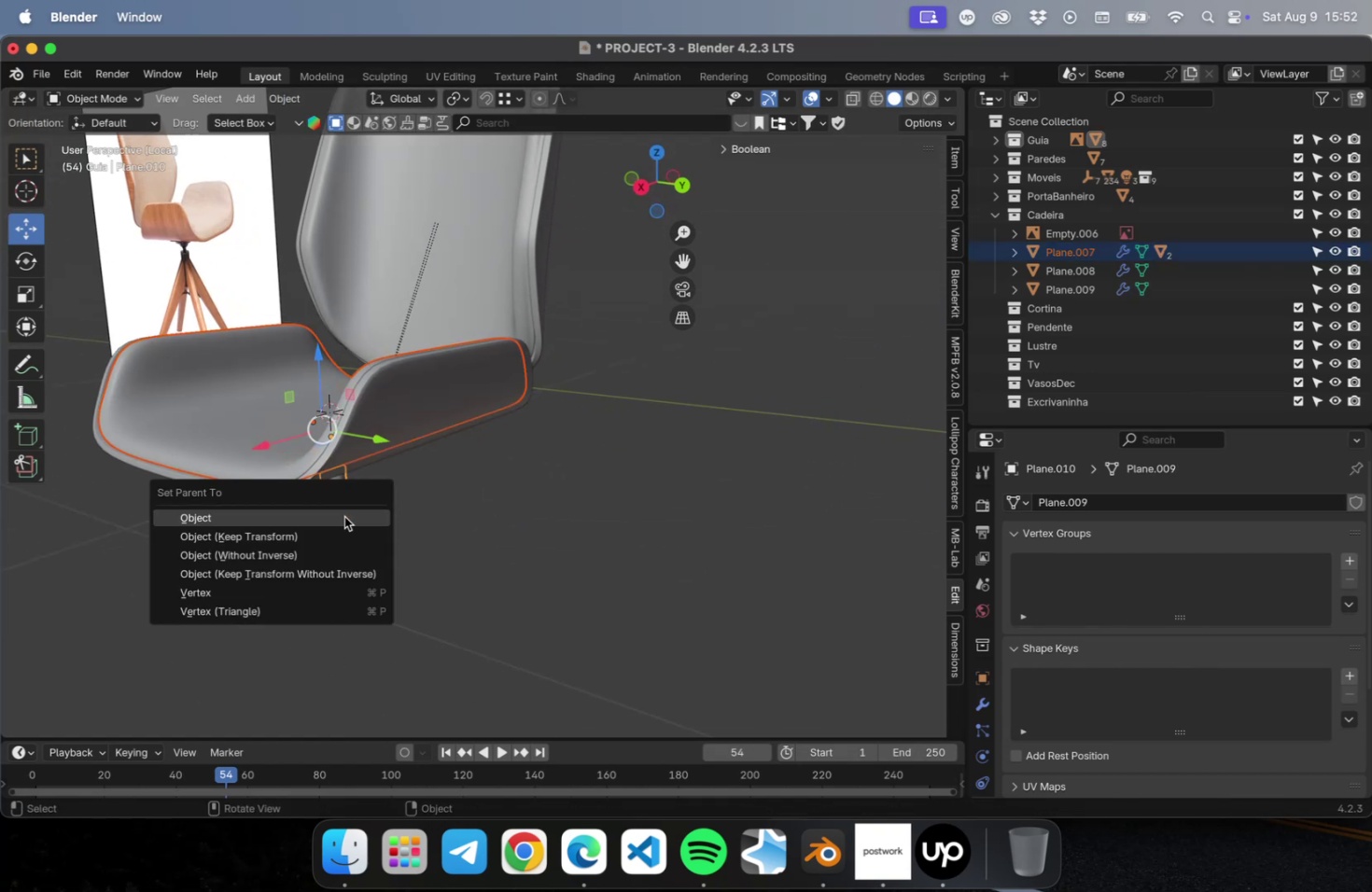 
left_click([344, 516])
 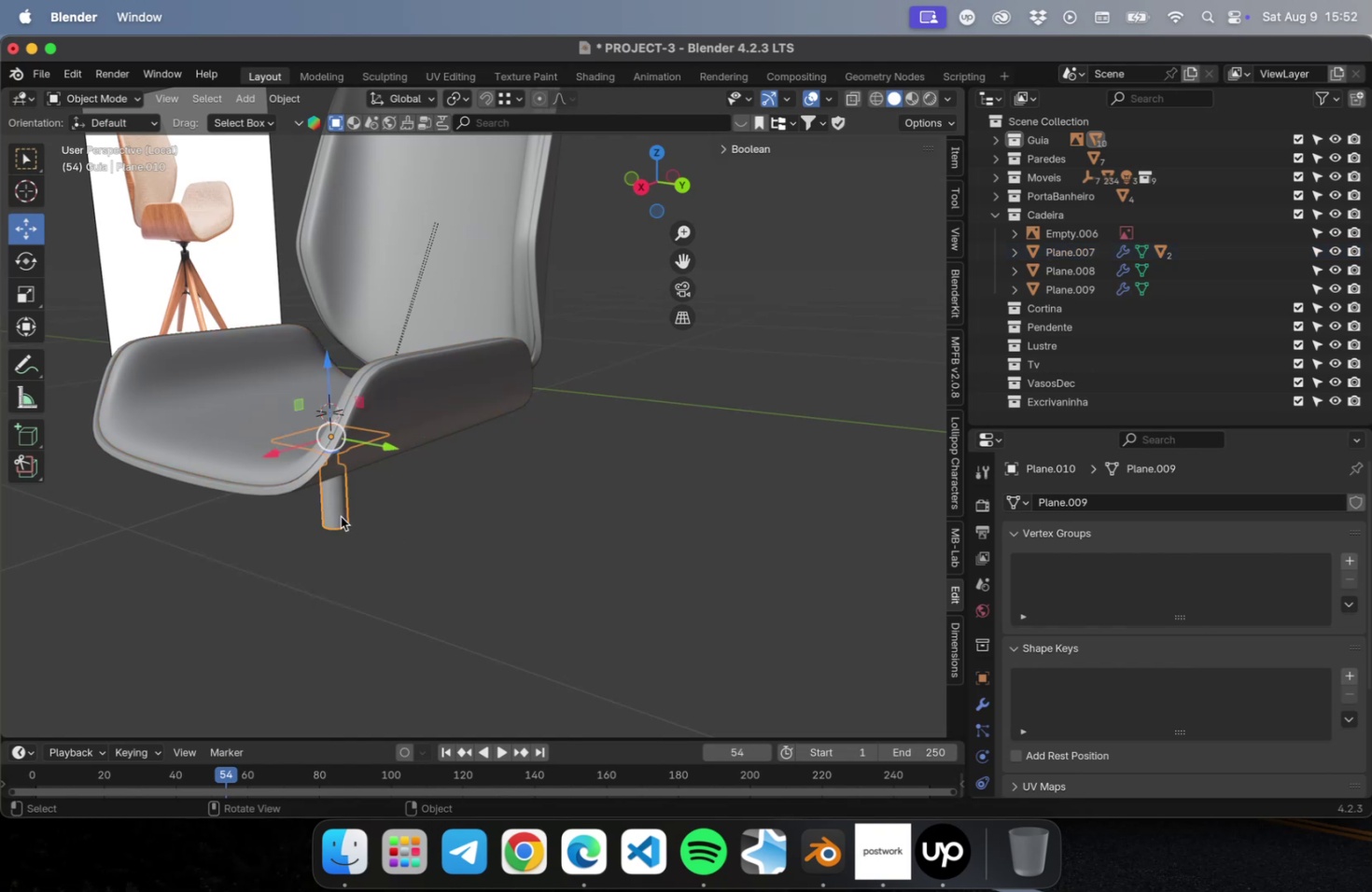 
type(rz)
 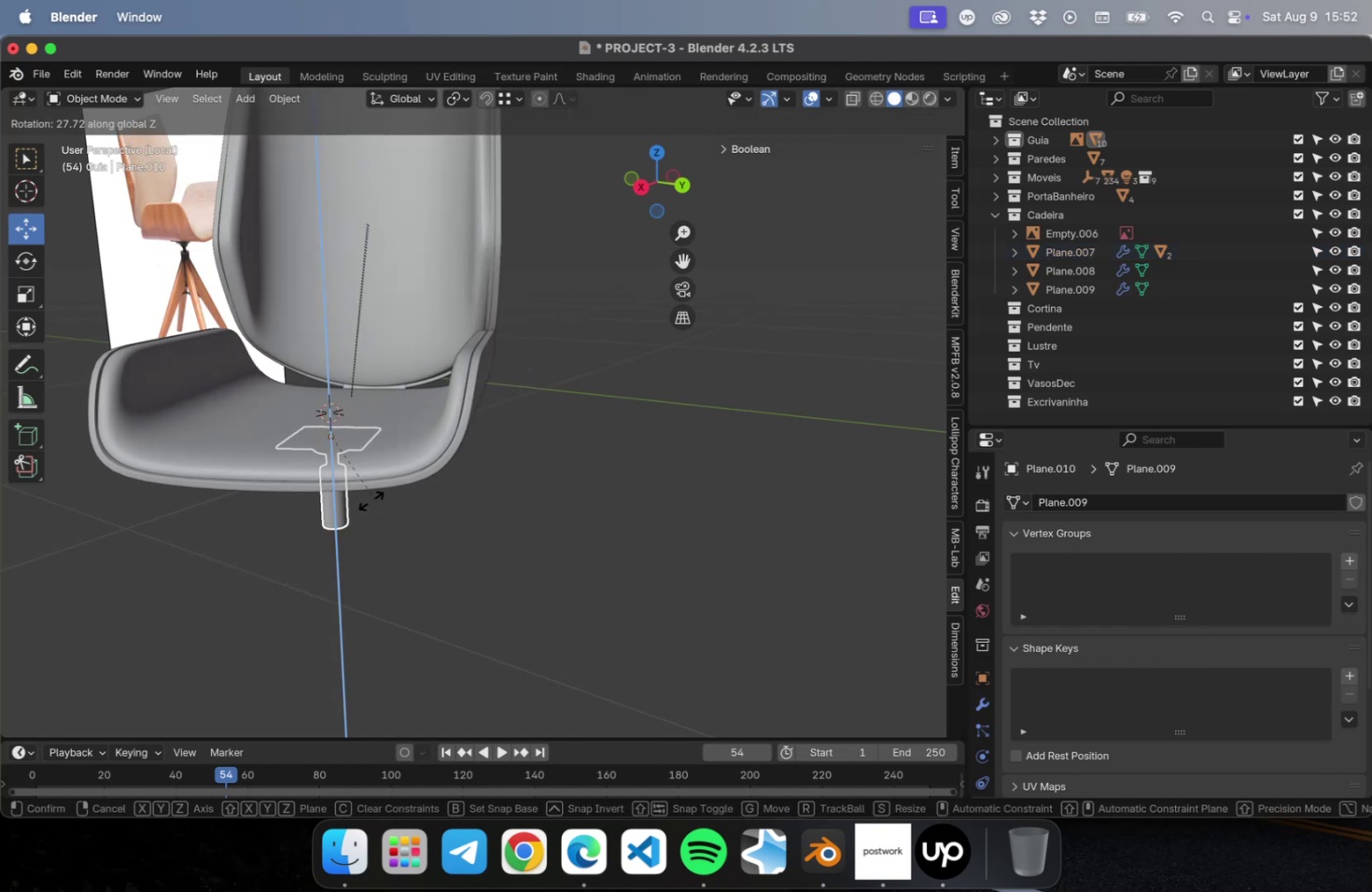 
key(Escape)
 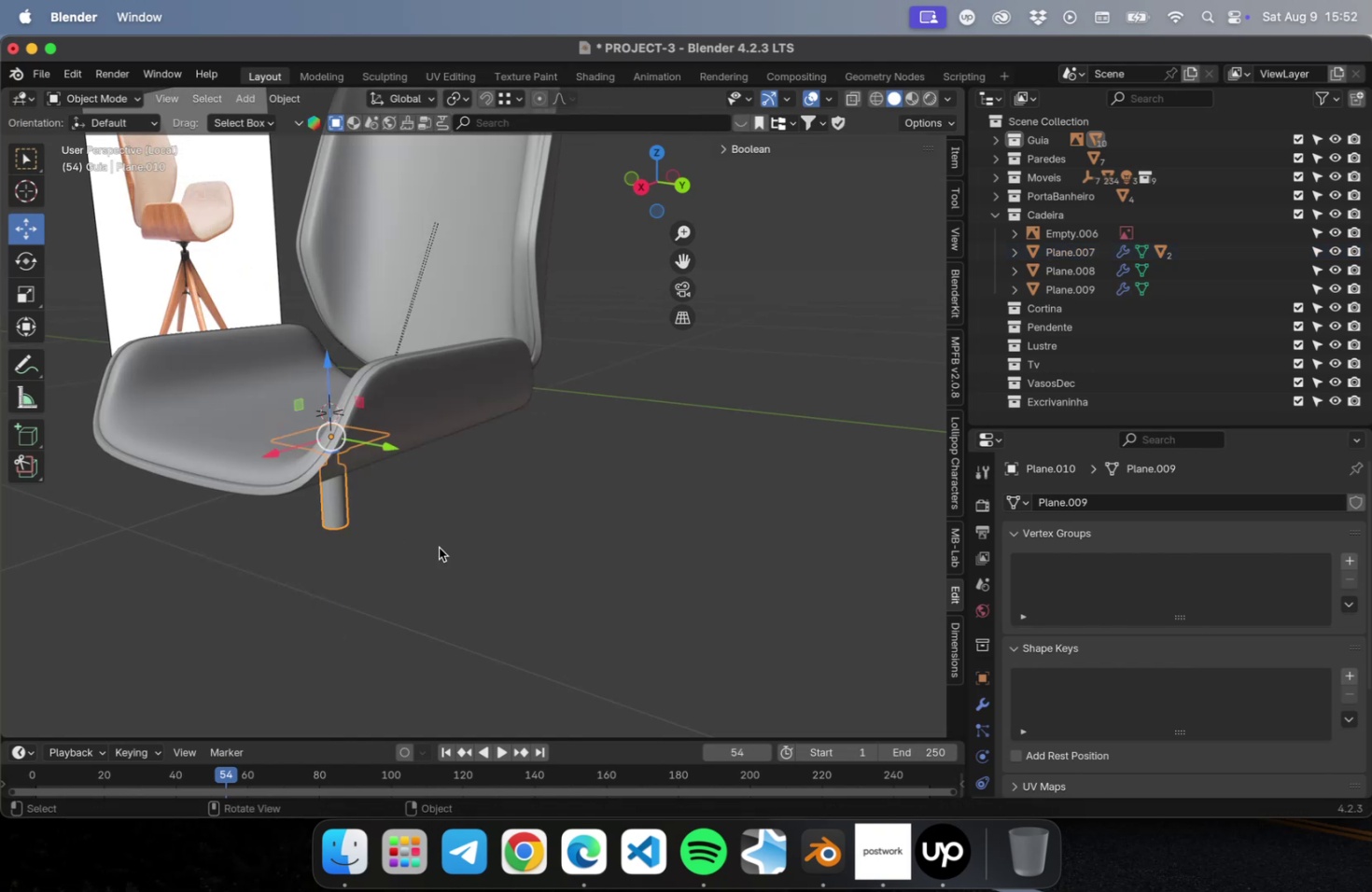 
scroll: coordinate [582, 542], scroll_direction: down, amount: 10.0
 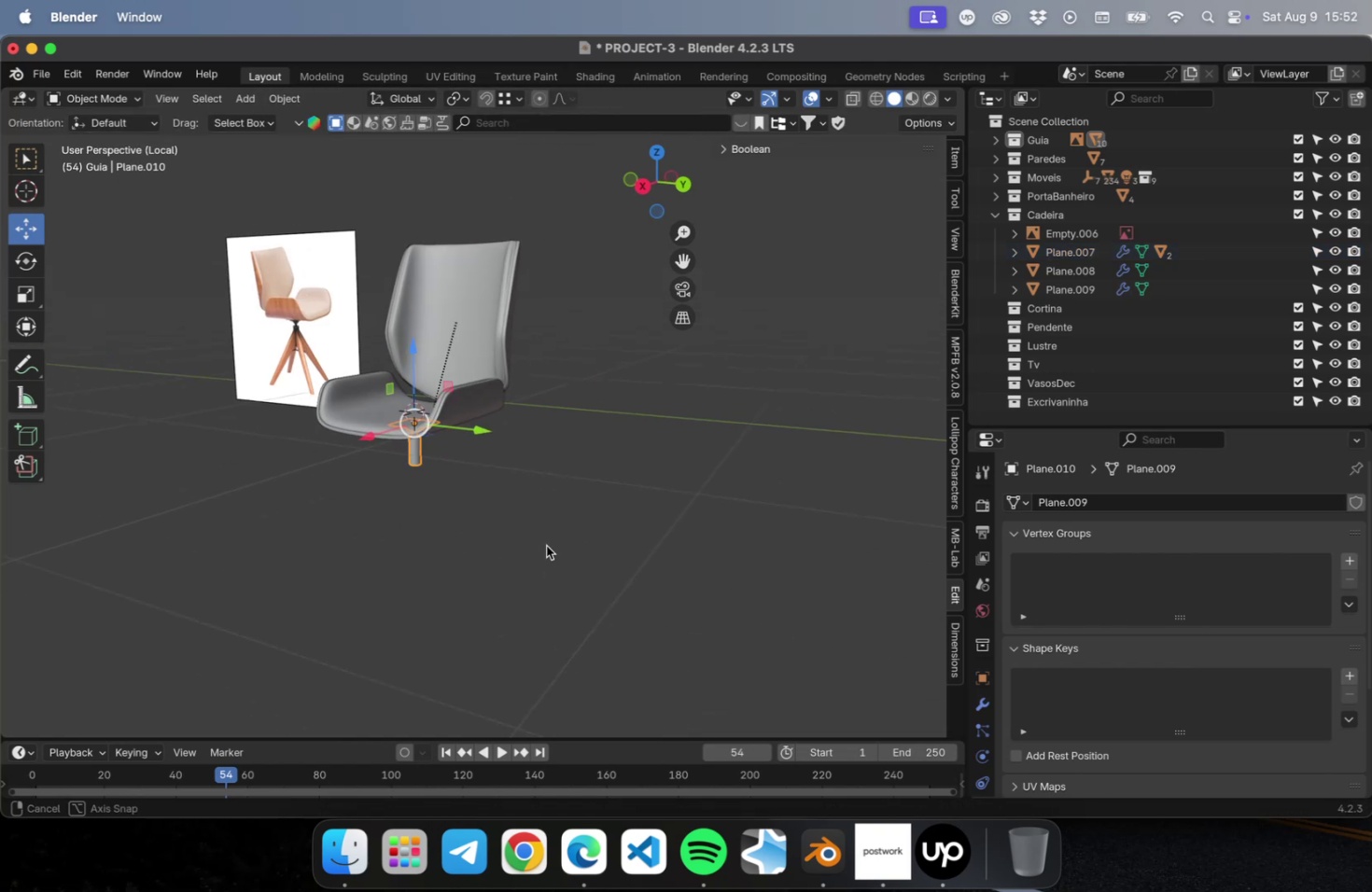 
key(Meta+CommandLeft)
 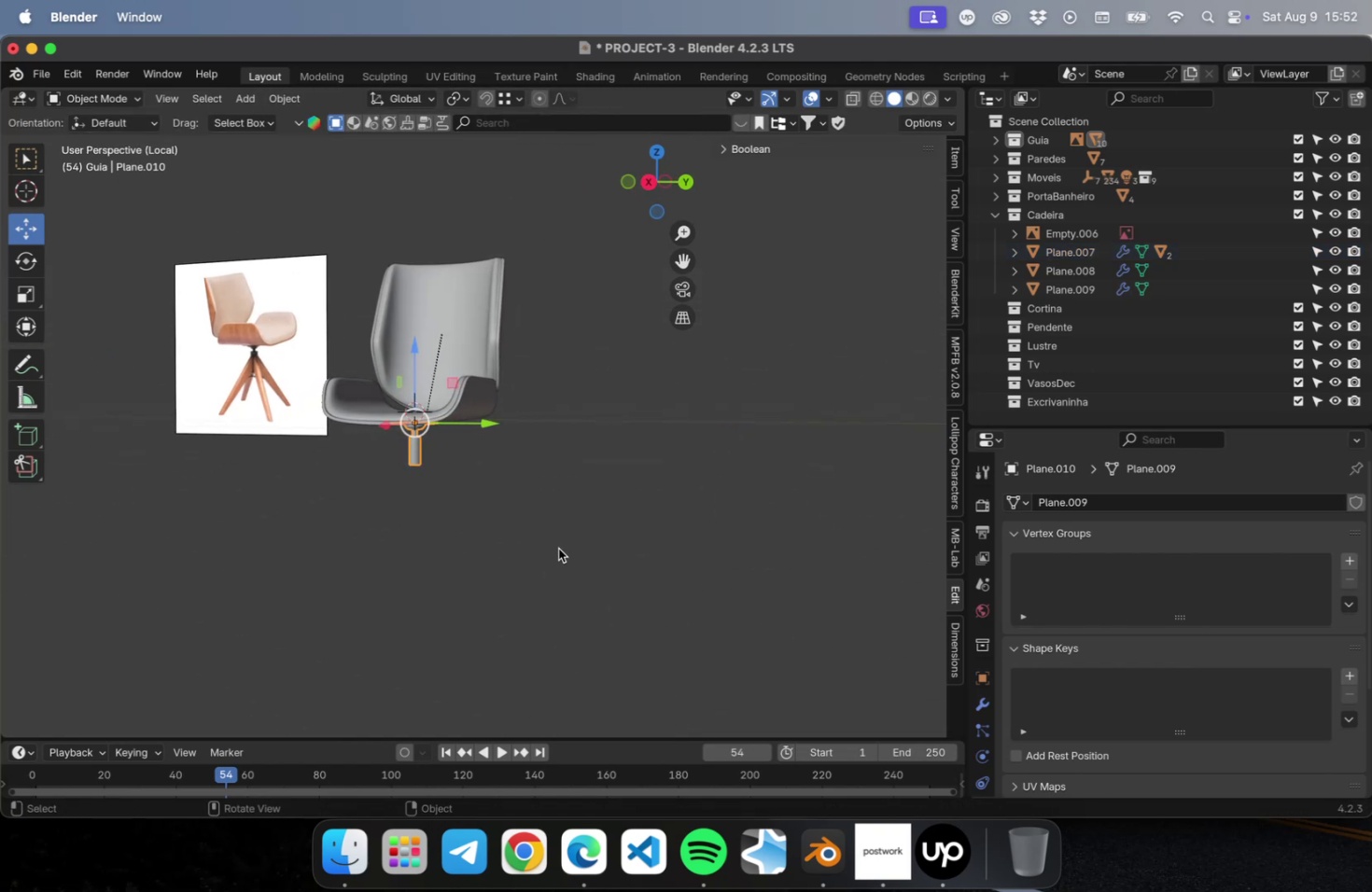 
key(Meta+S)
 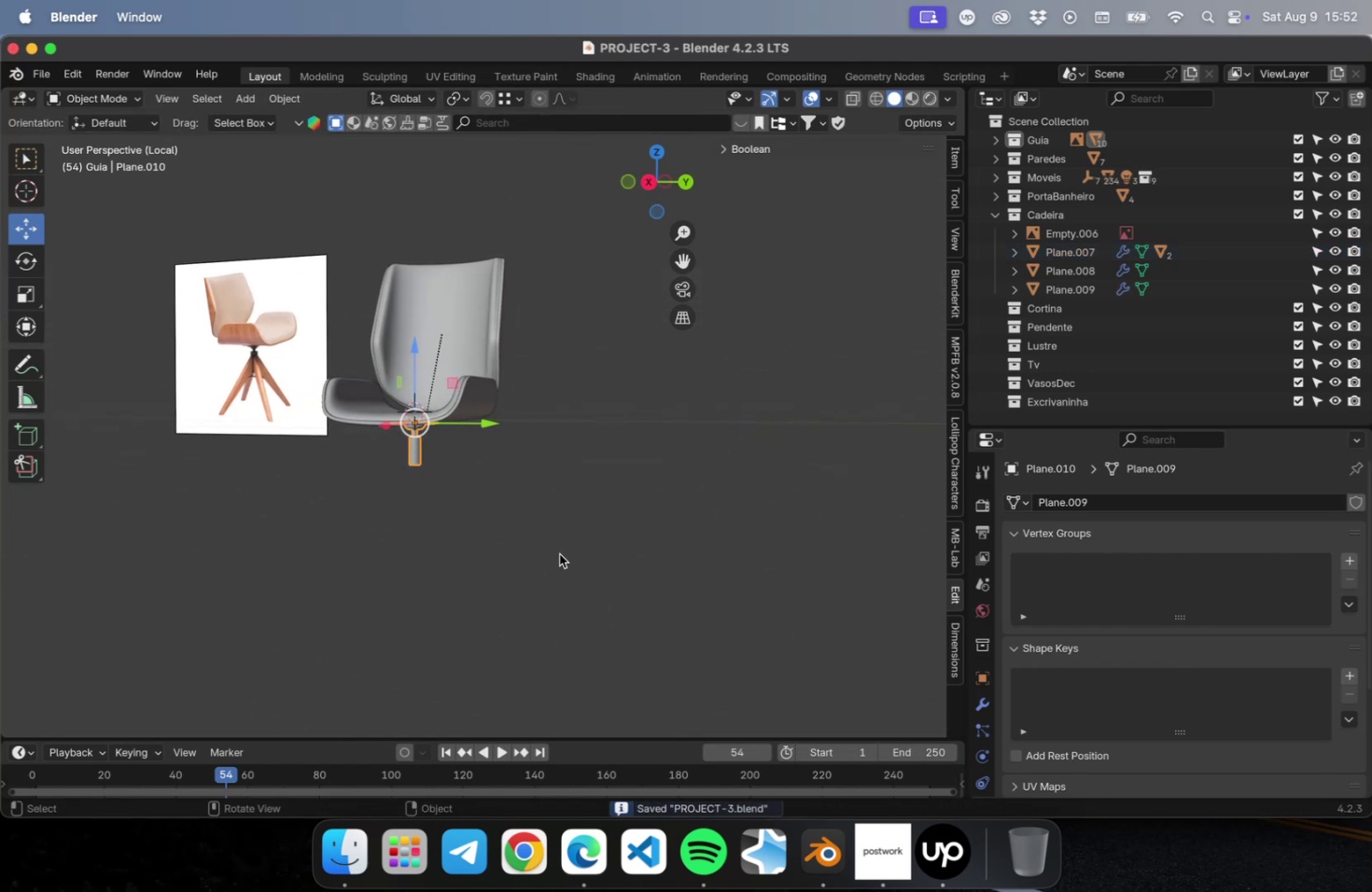 
key(NumLock)
 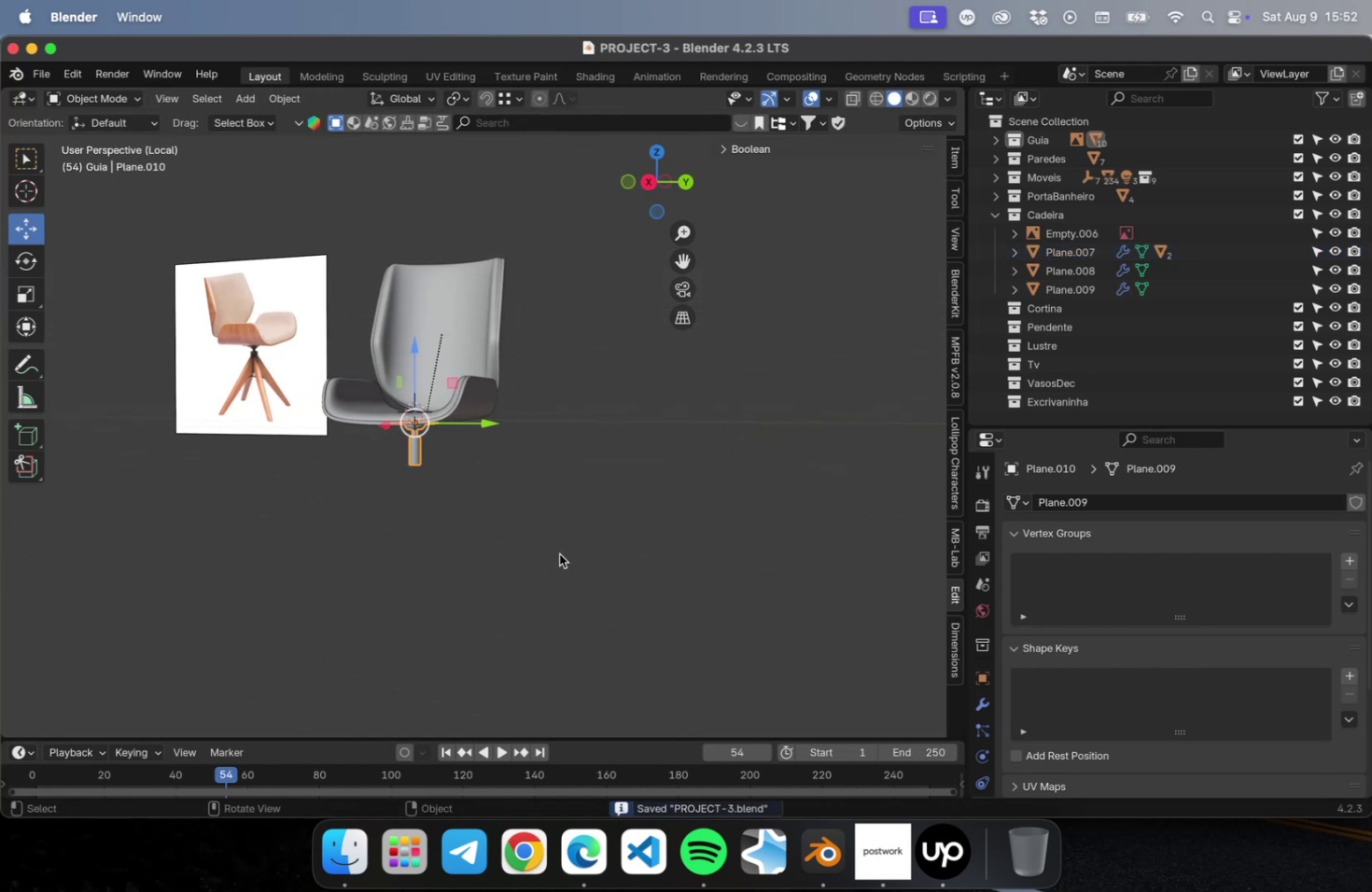 
key(Numpad1)
 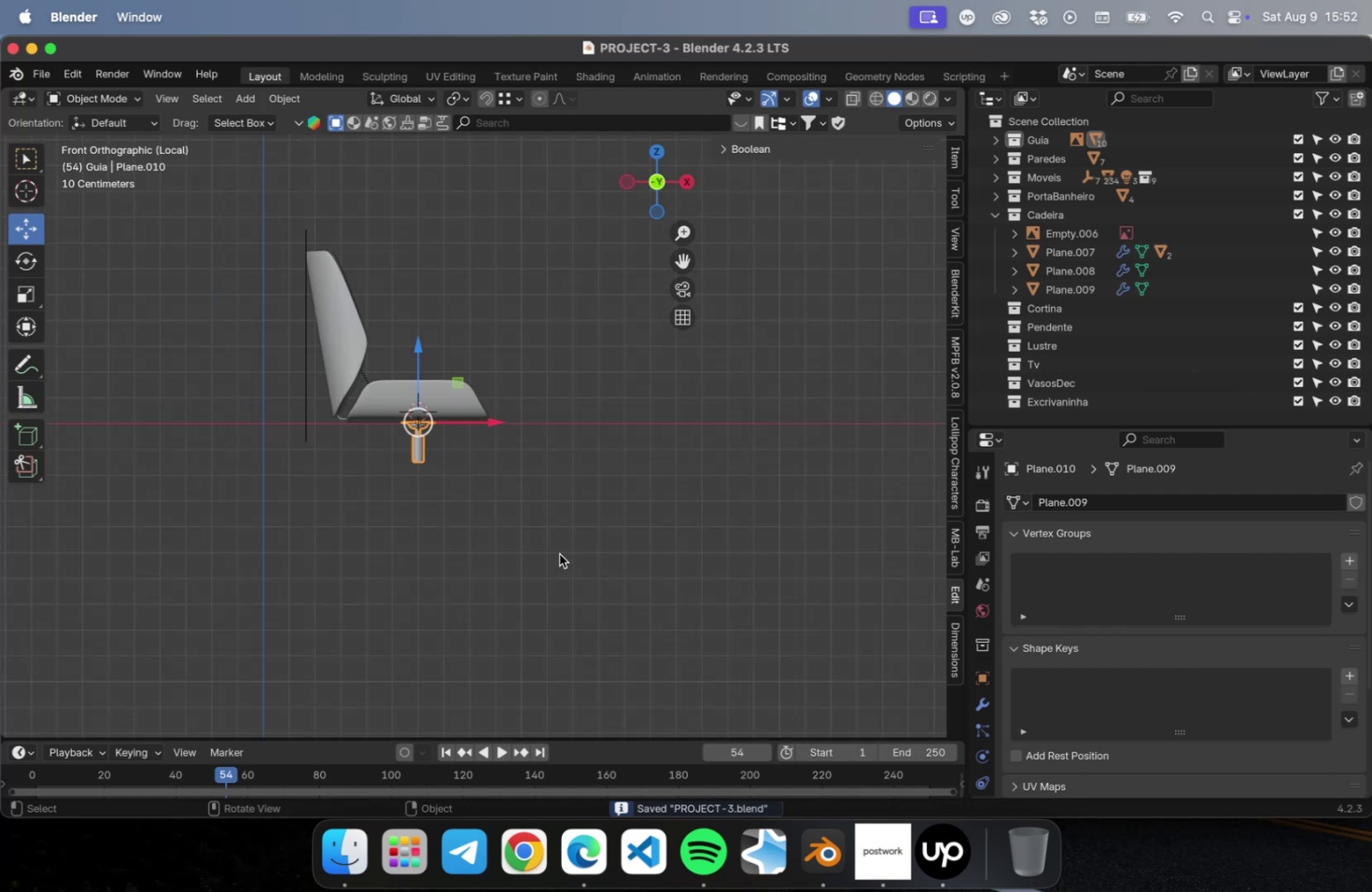 
key(NumLock)
 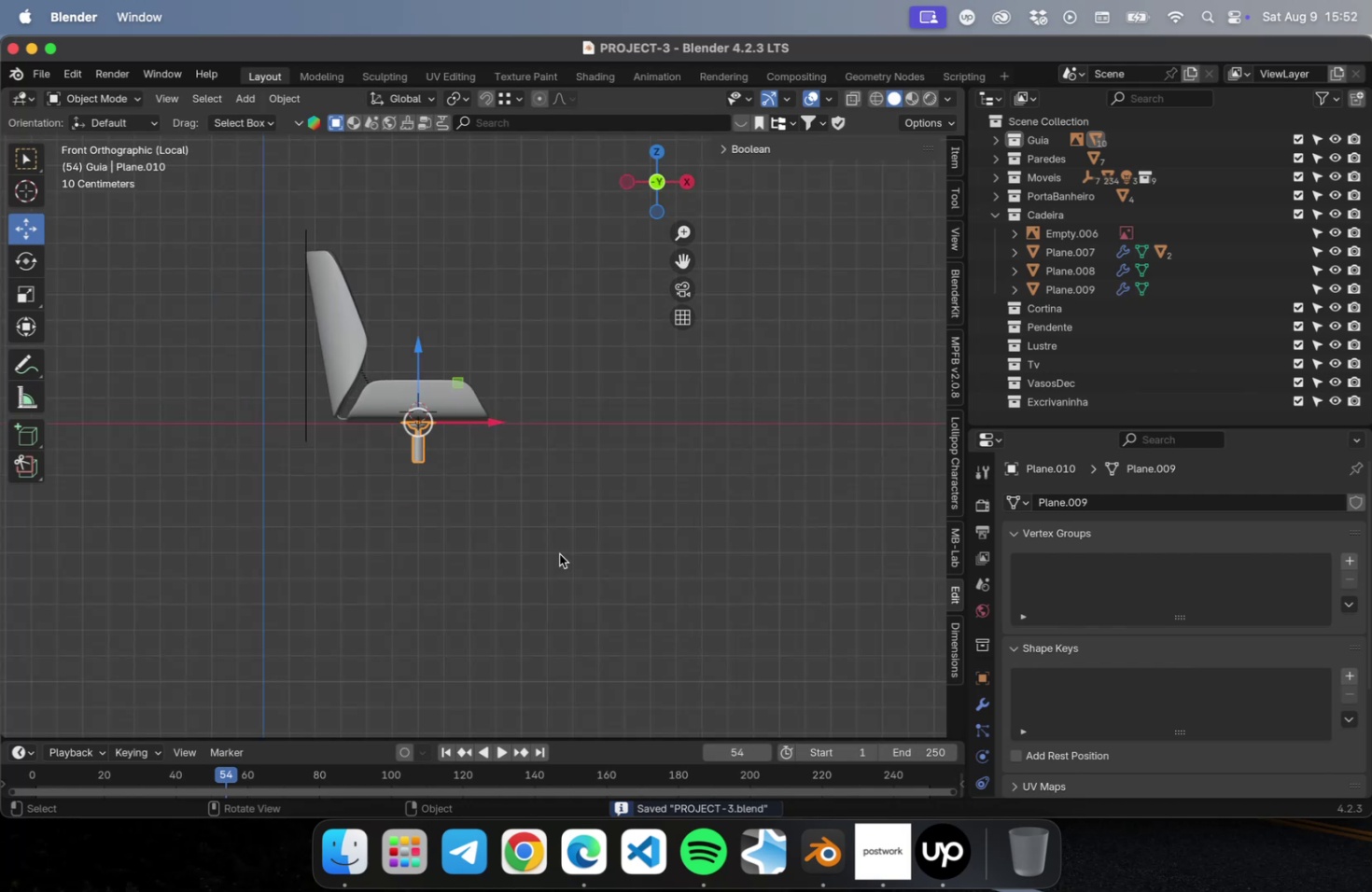 
key(Numpad3)
 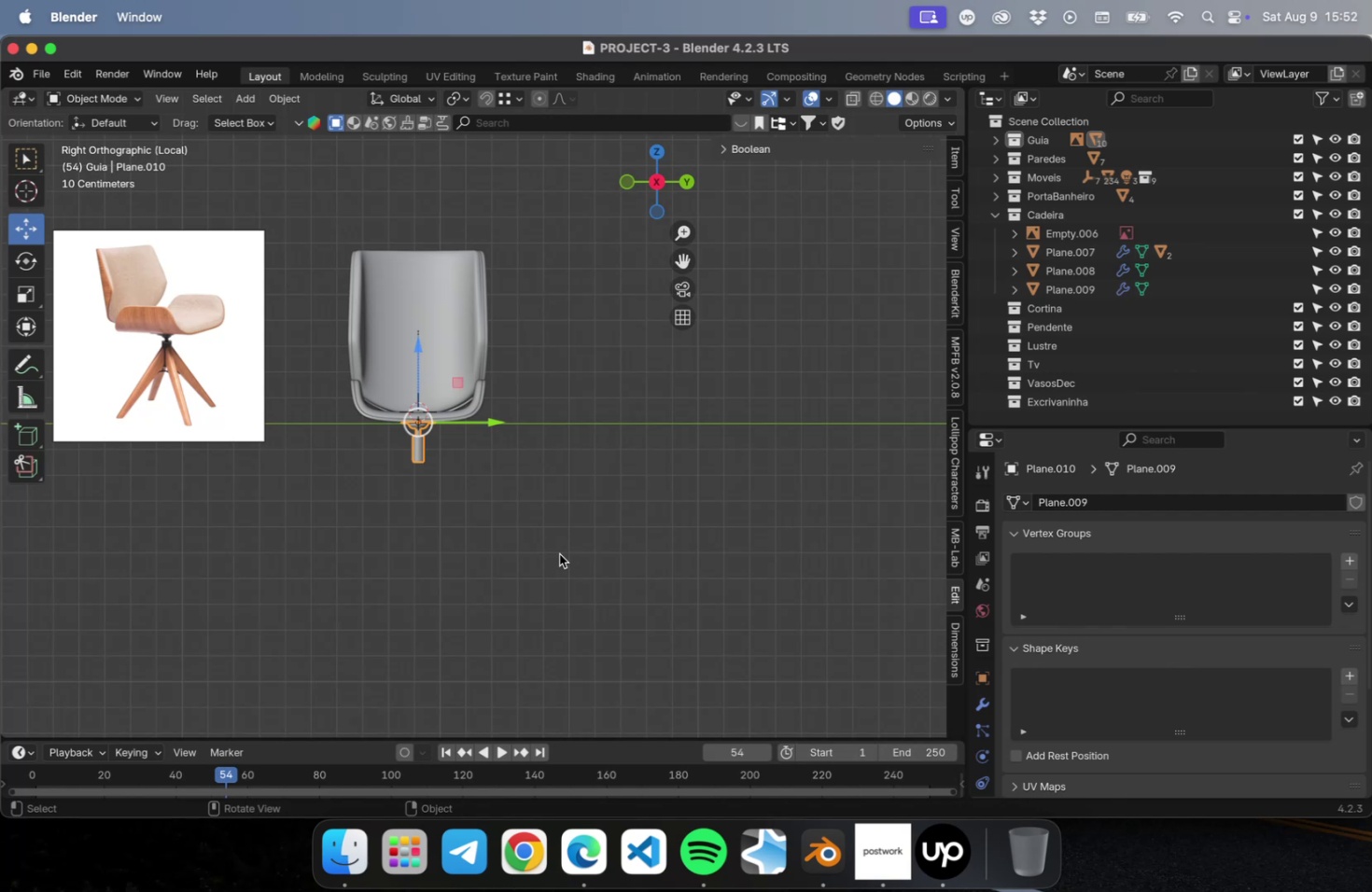 
wait(21.25)
 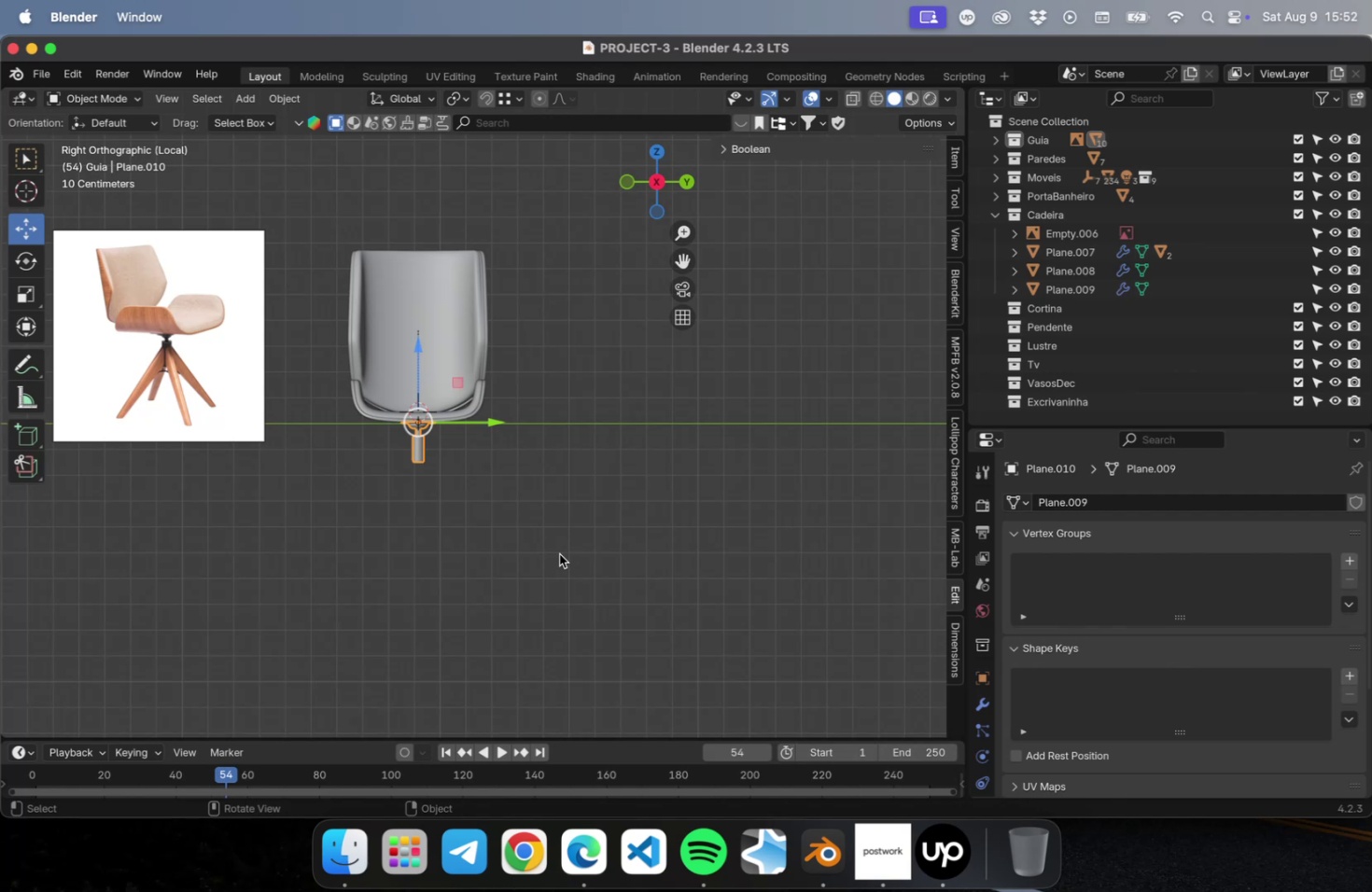 
hold_key(key=ShiftLeft, duration=0.43)
 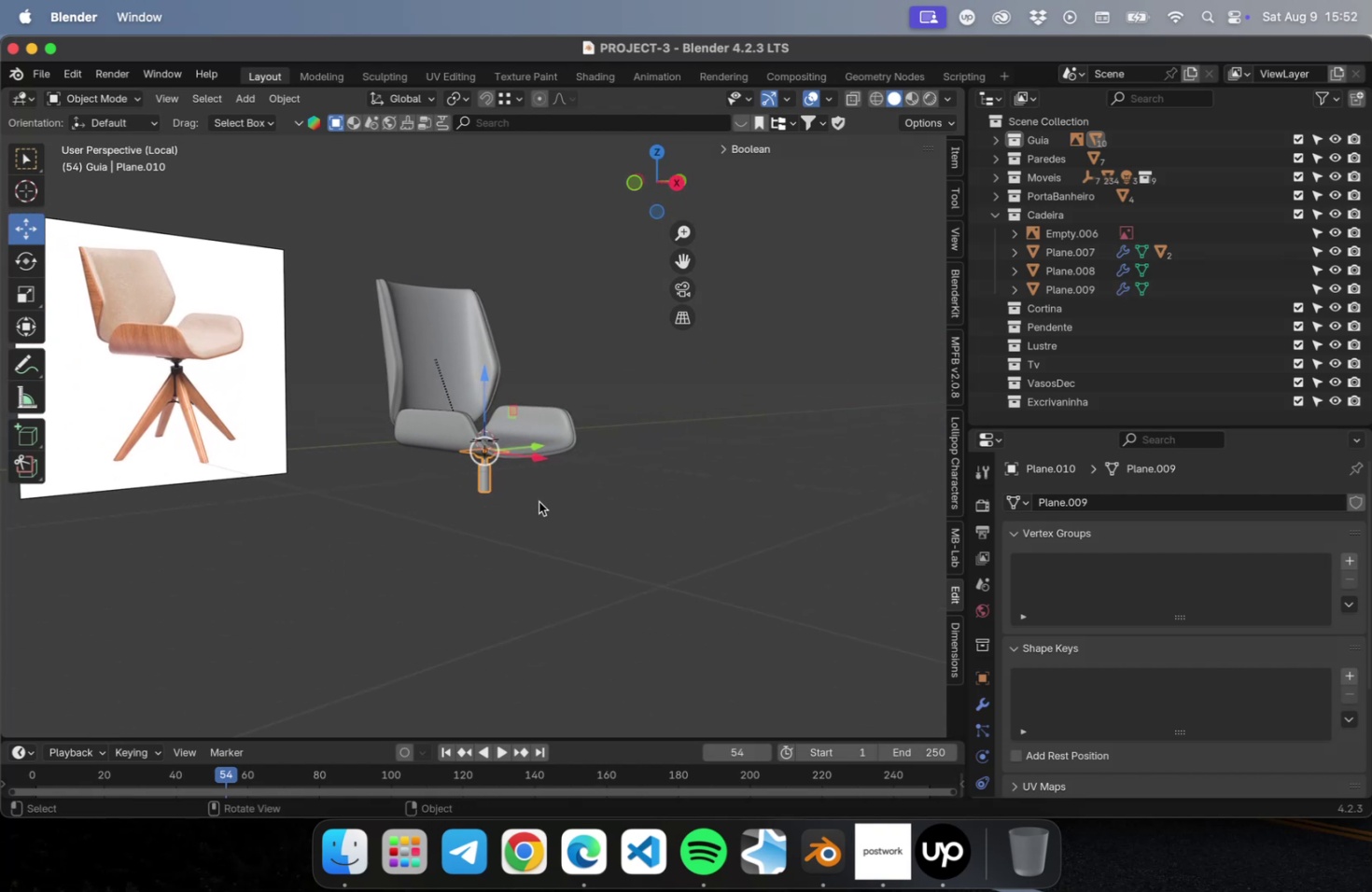 
key(Meta+S)
 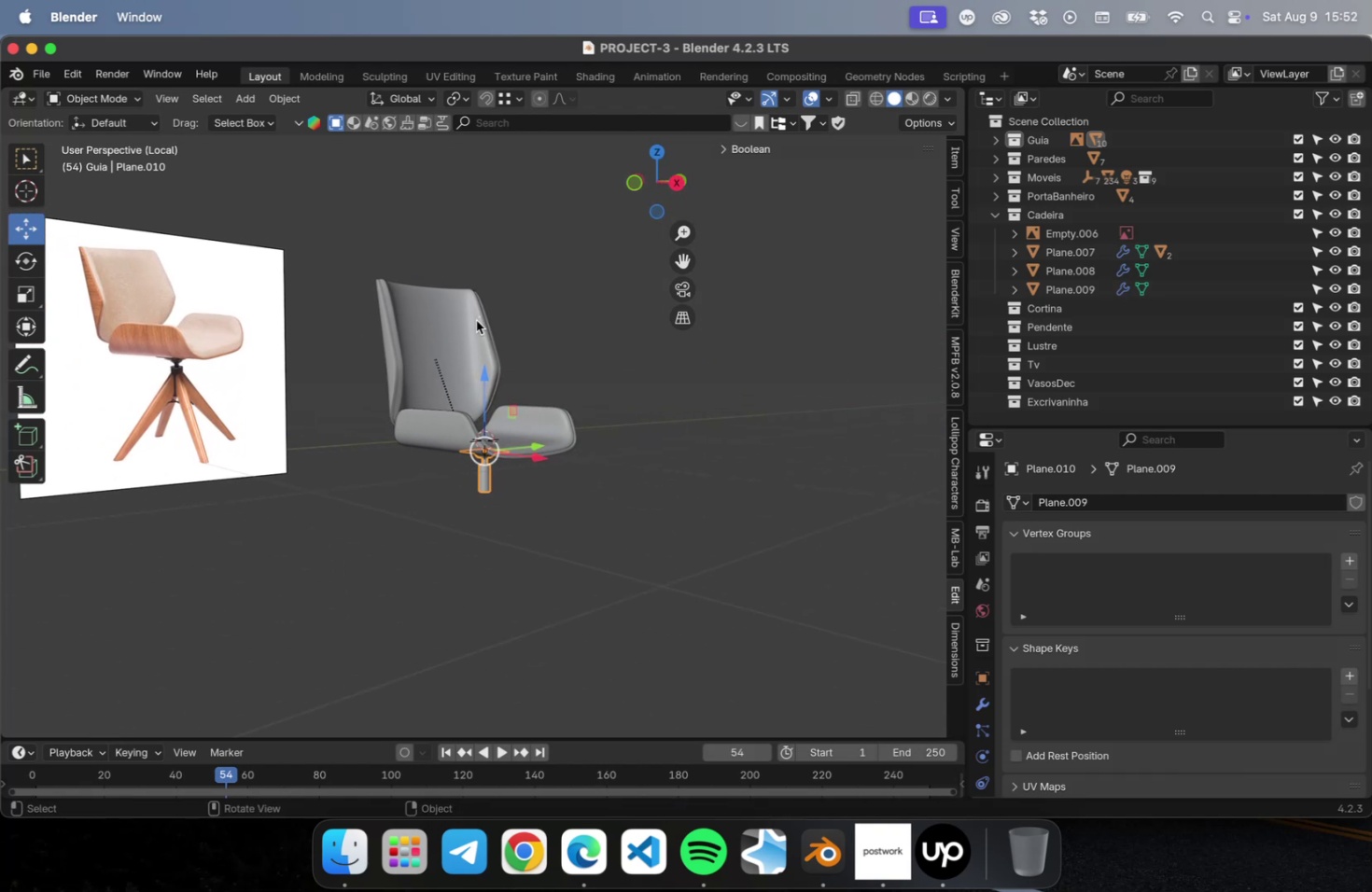 
wait(11.03)
 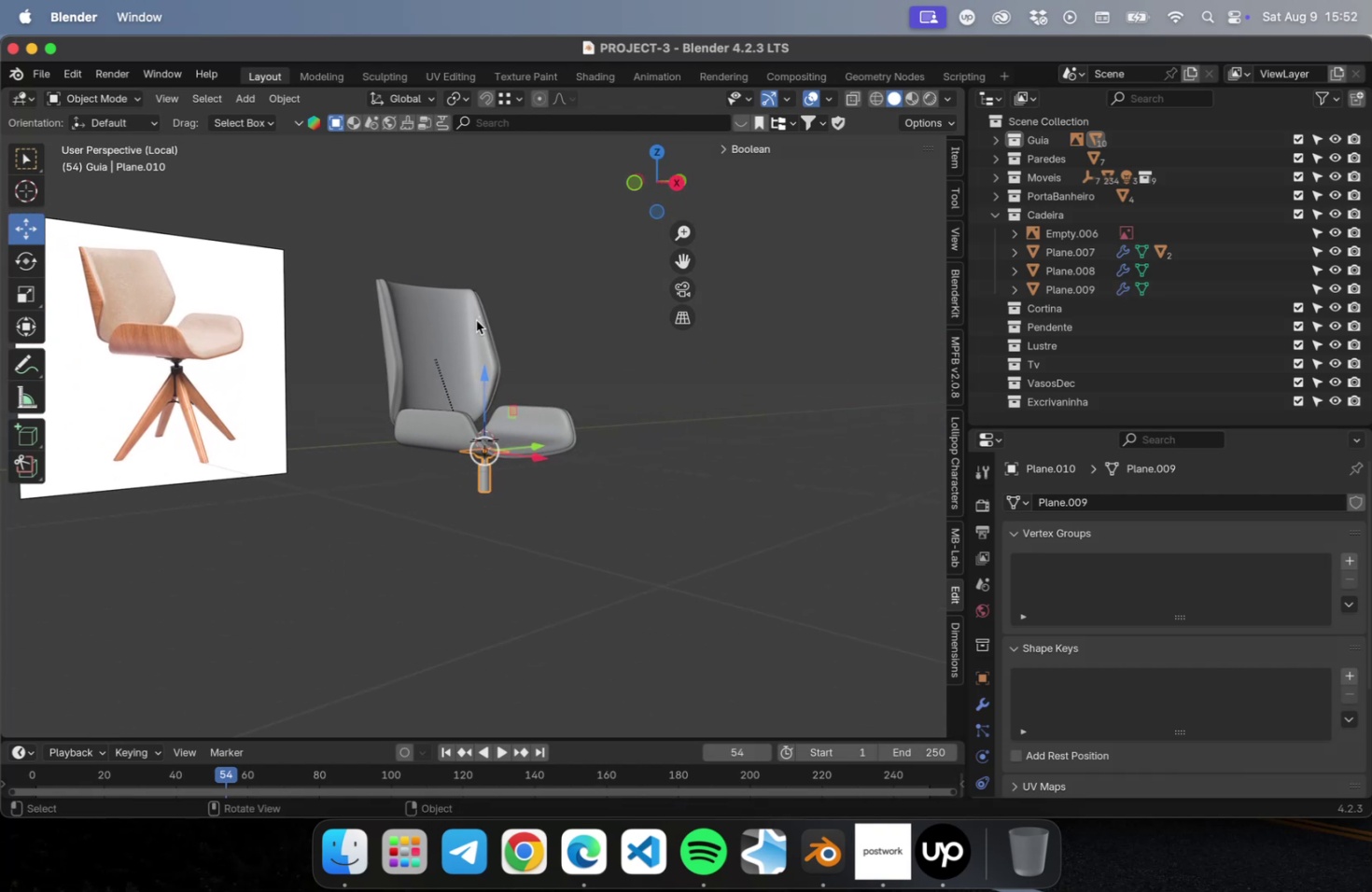 
scroll: coordinate [525, 519], scroll_direction: up, amount: 2.0
 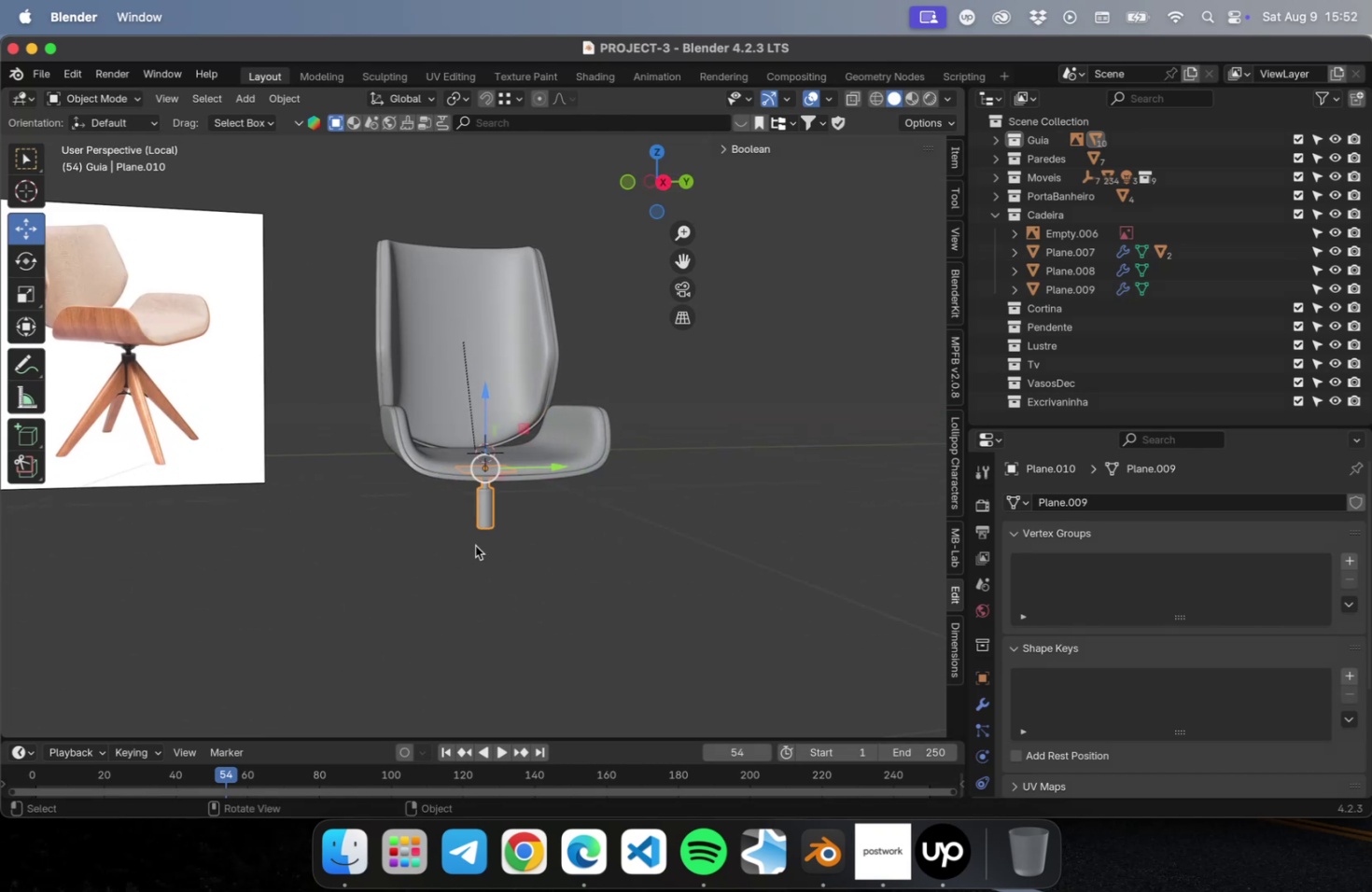 
hold_key(key=ShiftLeft, duration=0.46)
 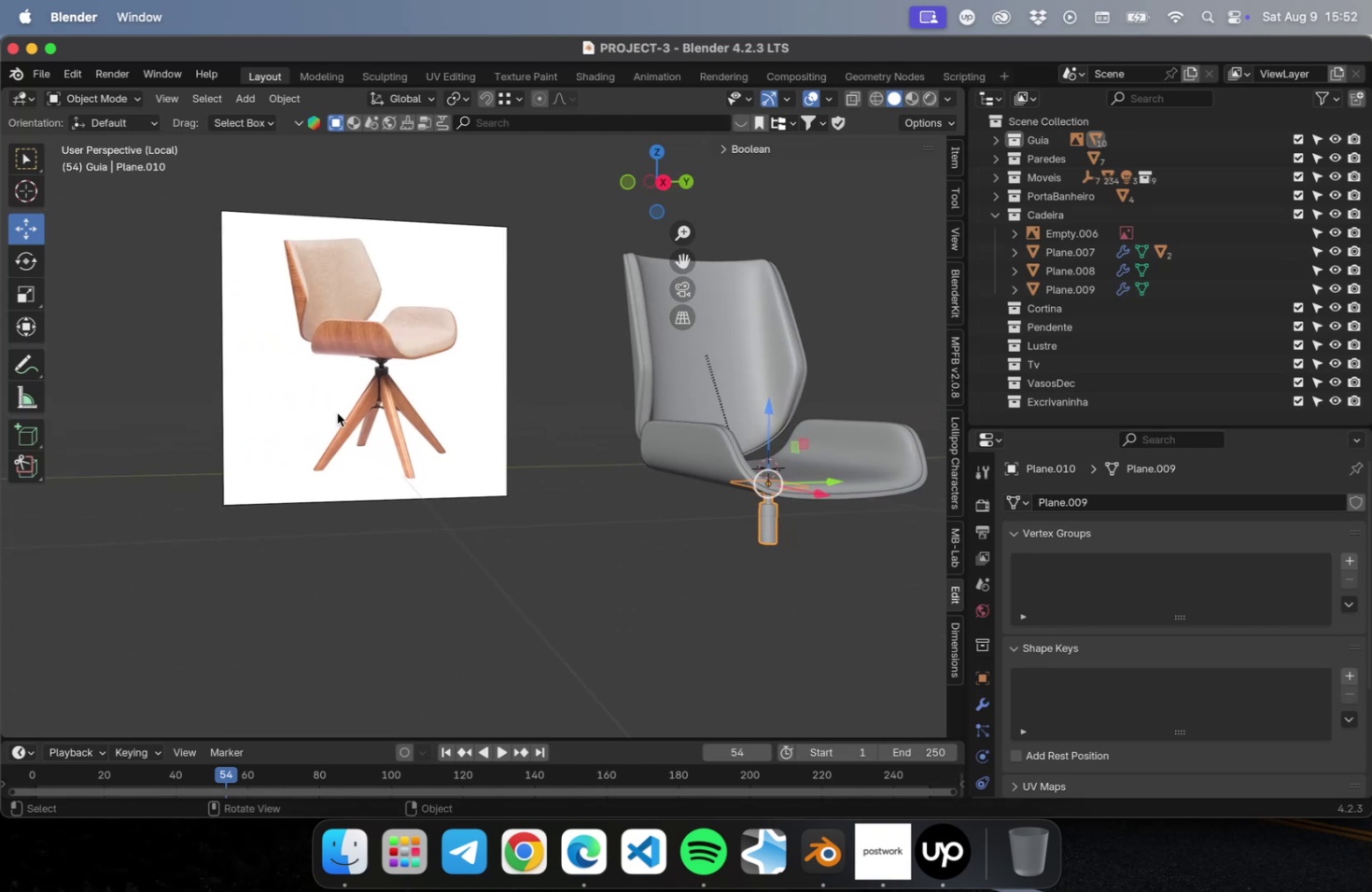 
scroll: coordinate [325, 405], scroll_direction: up, amount: 22.0
 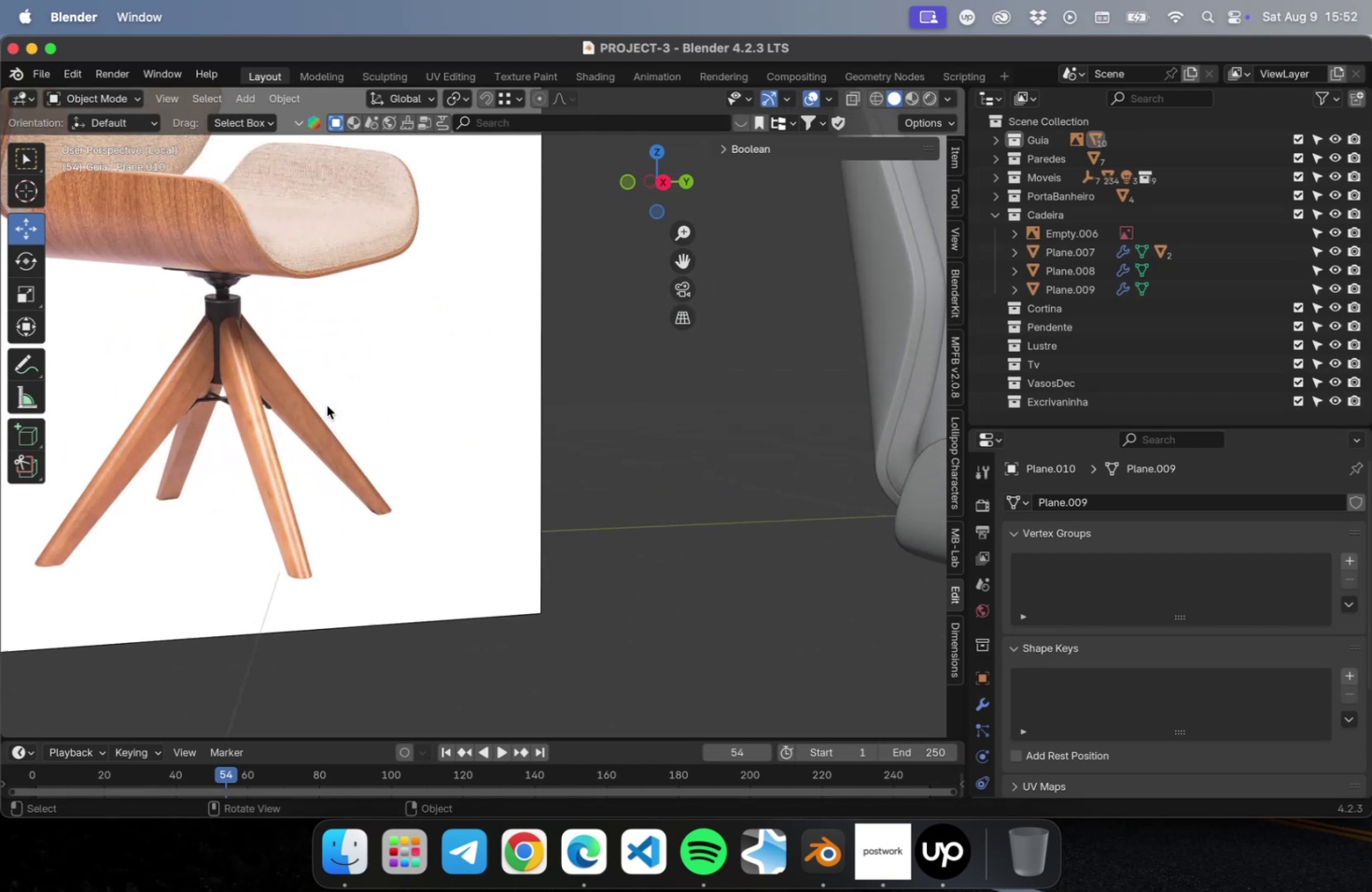 
hold_key(key=ShiftLeft, duration=0.34)
 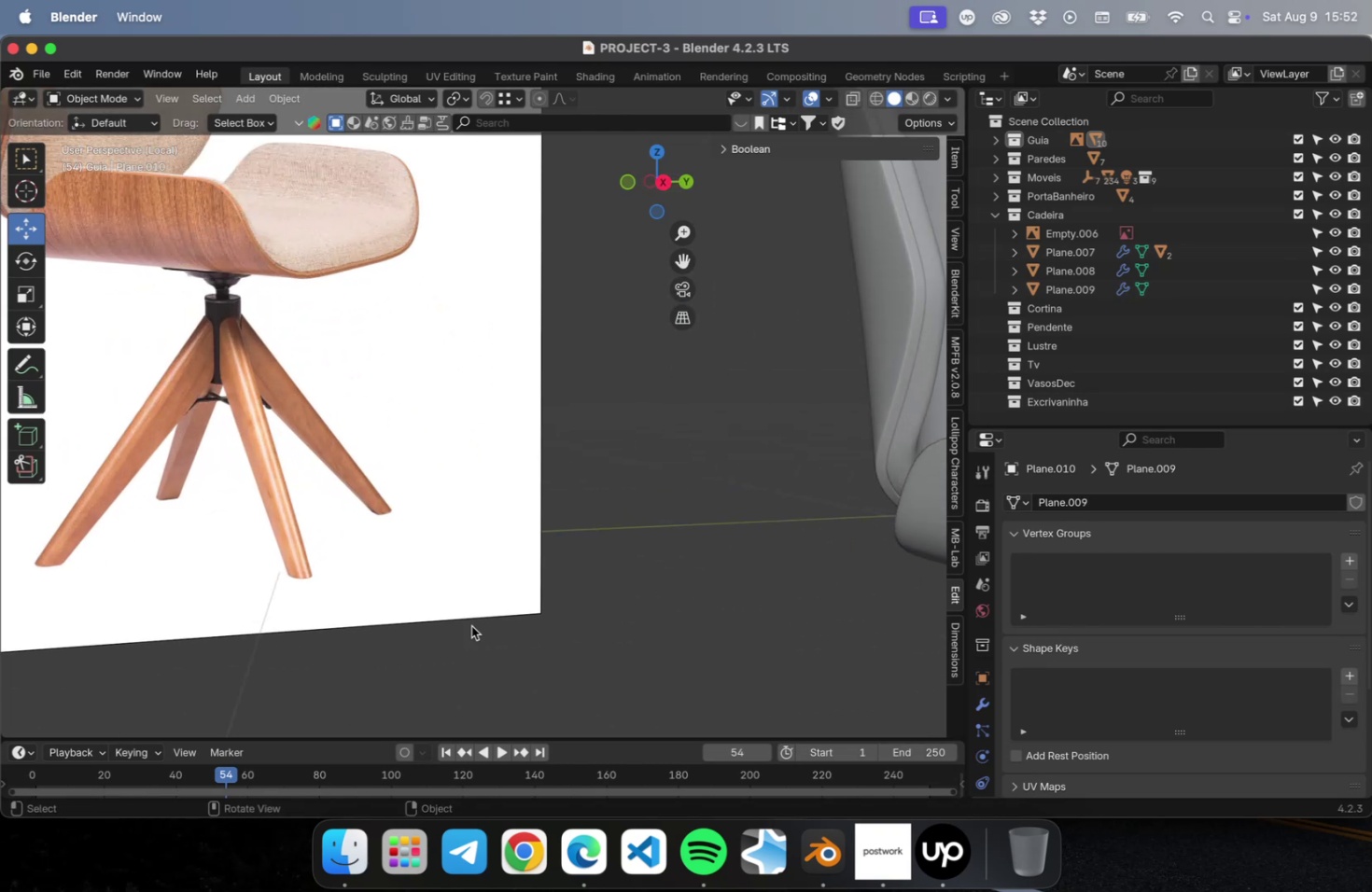 
scroll: coordinate [470, 516], scroll_direction: down, amount: 10.0
 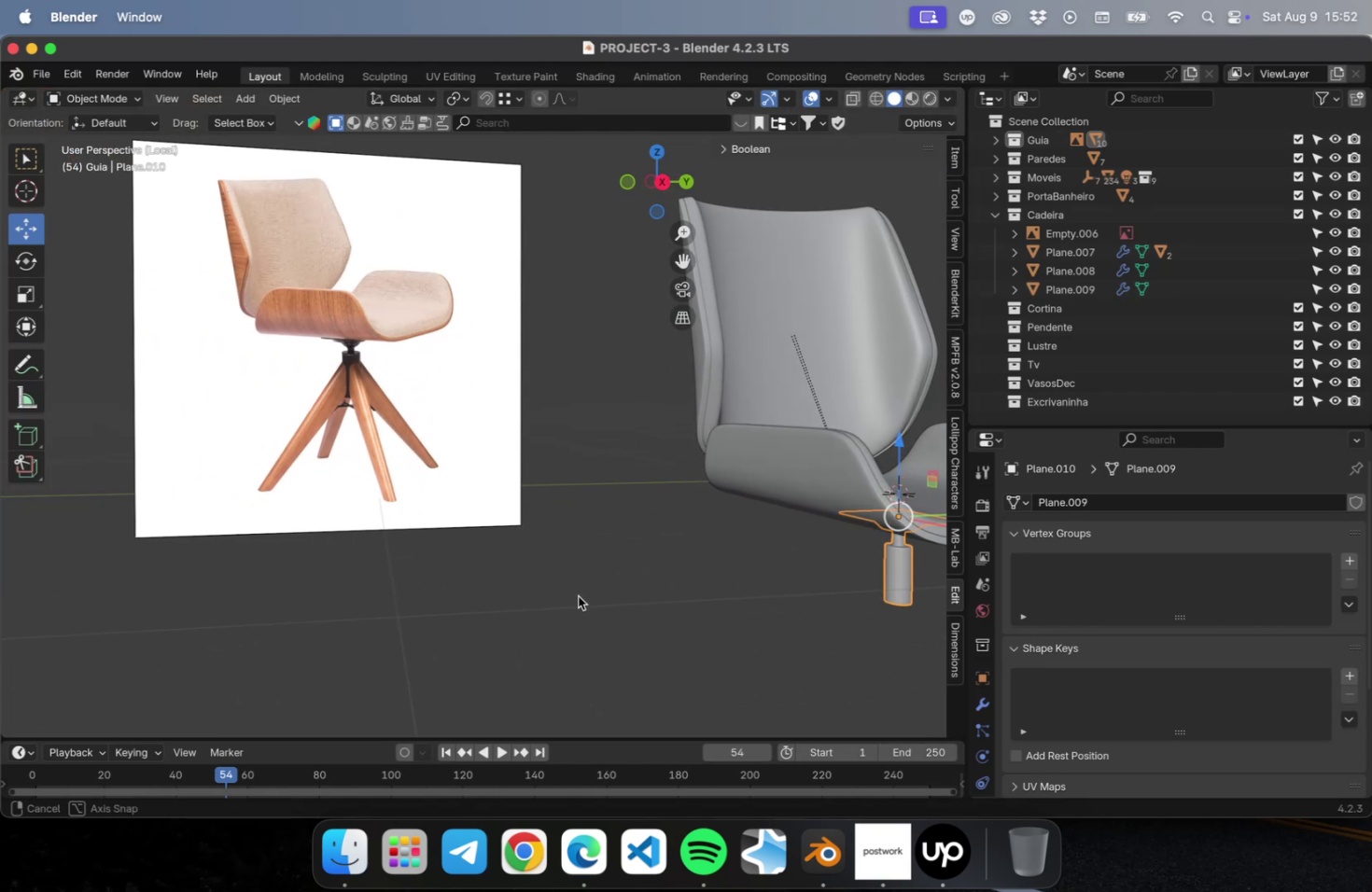 
key(Meta+CommandLeft)
 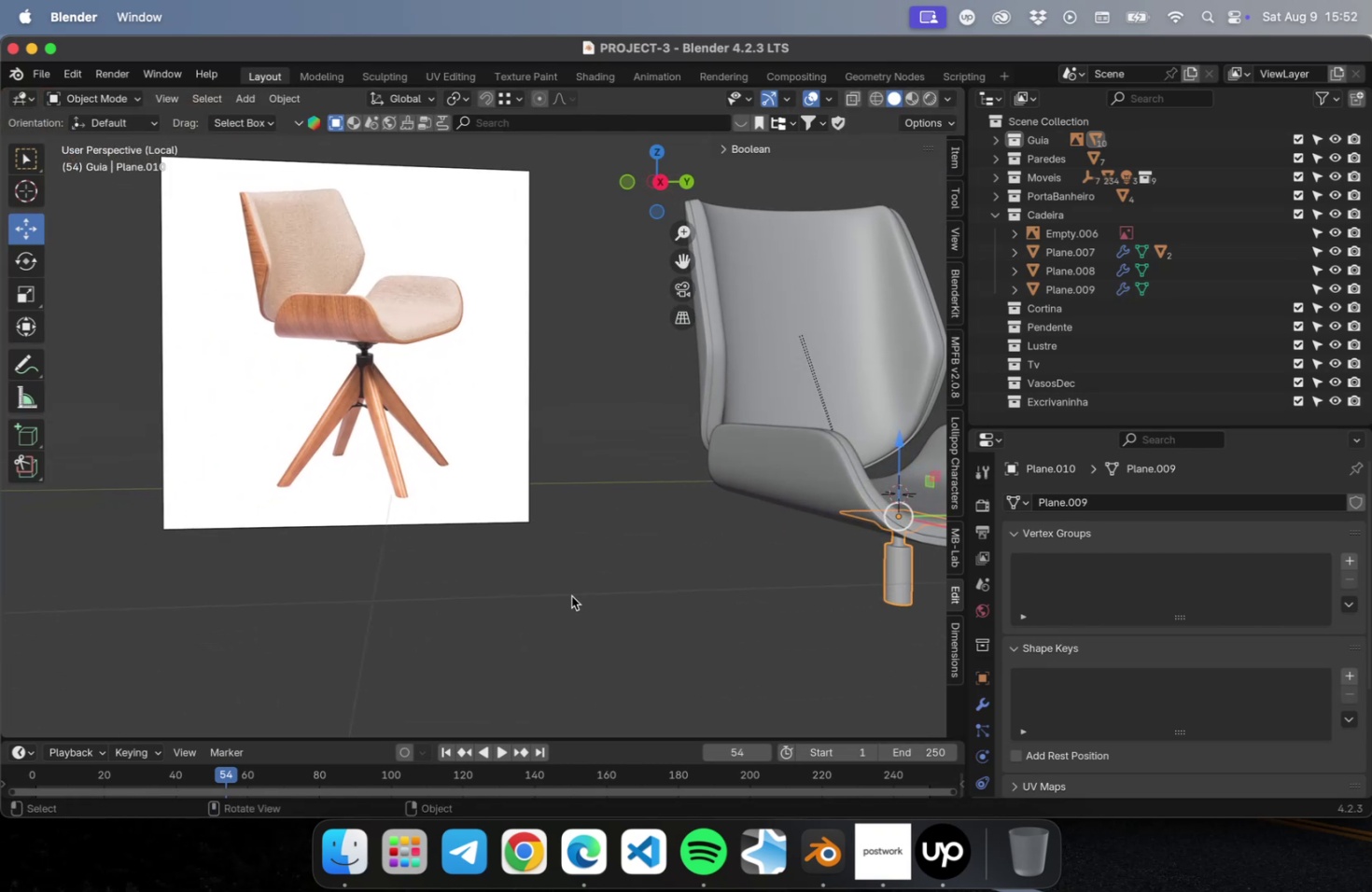 
key(Meta+S)
 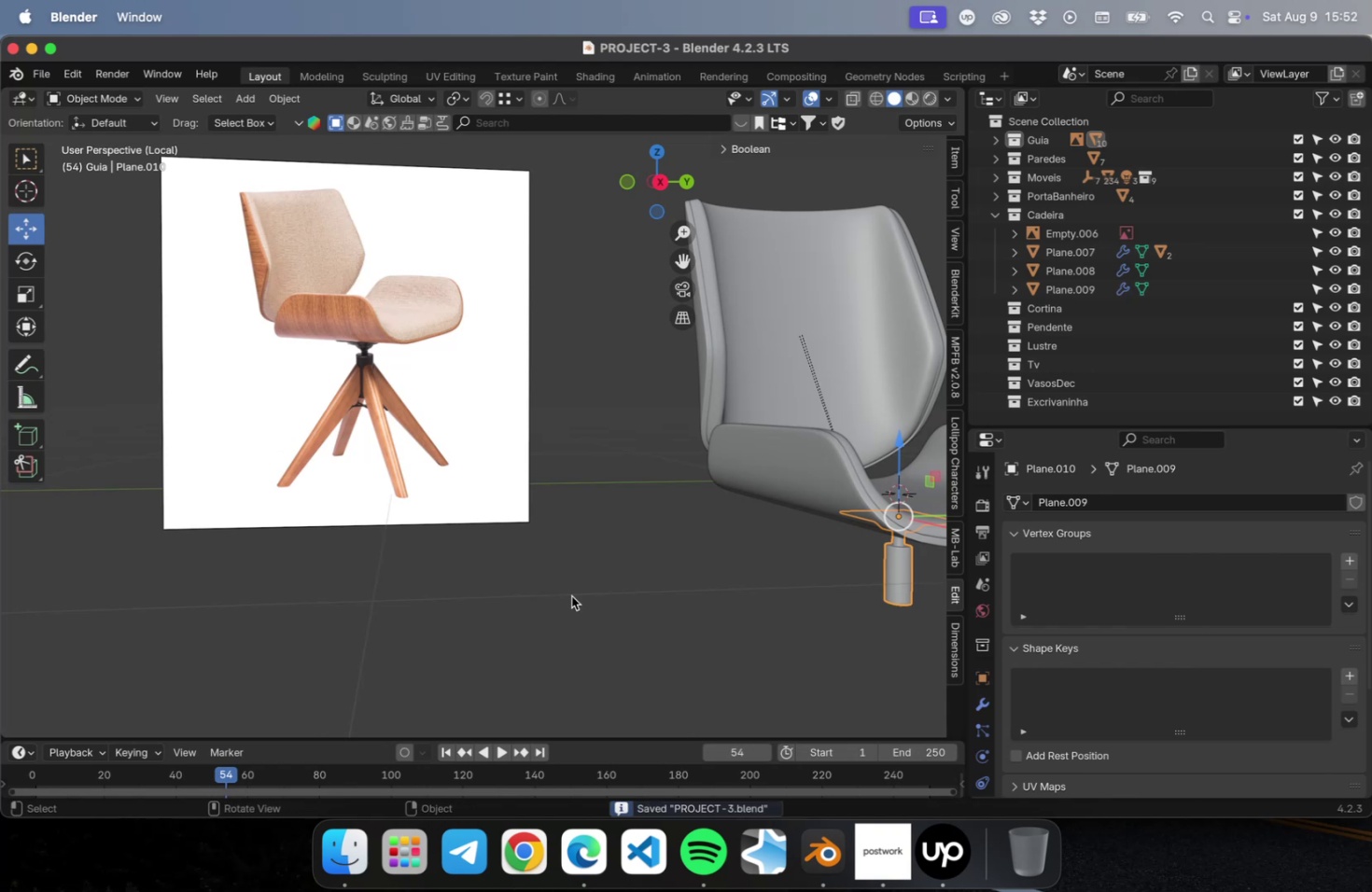 
key(NumLock)
 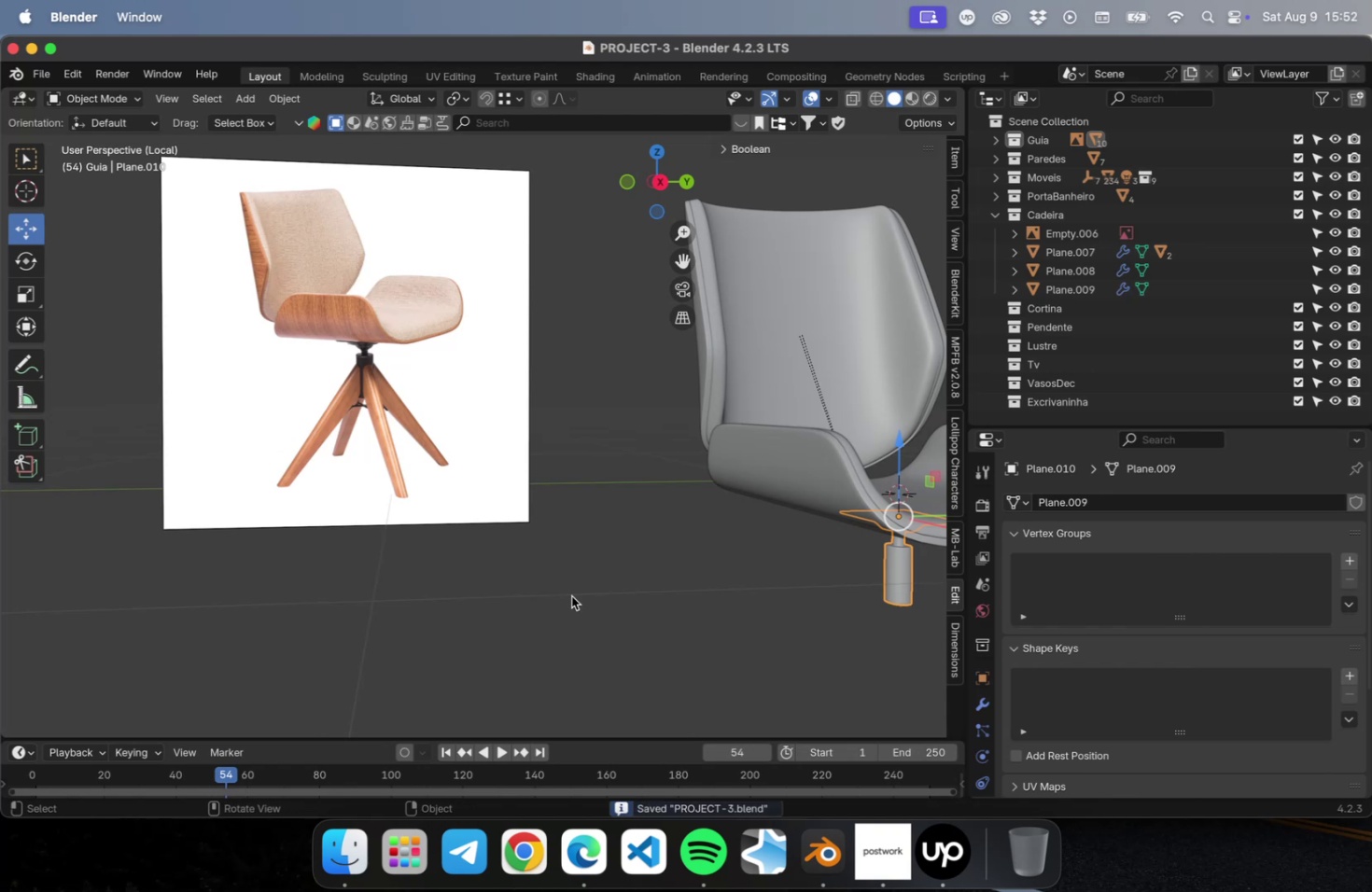 
key(Numpad7)
 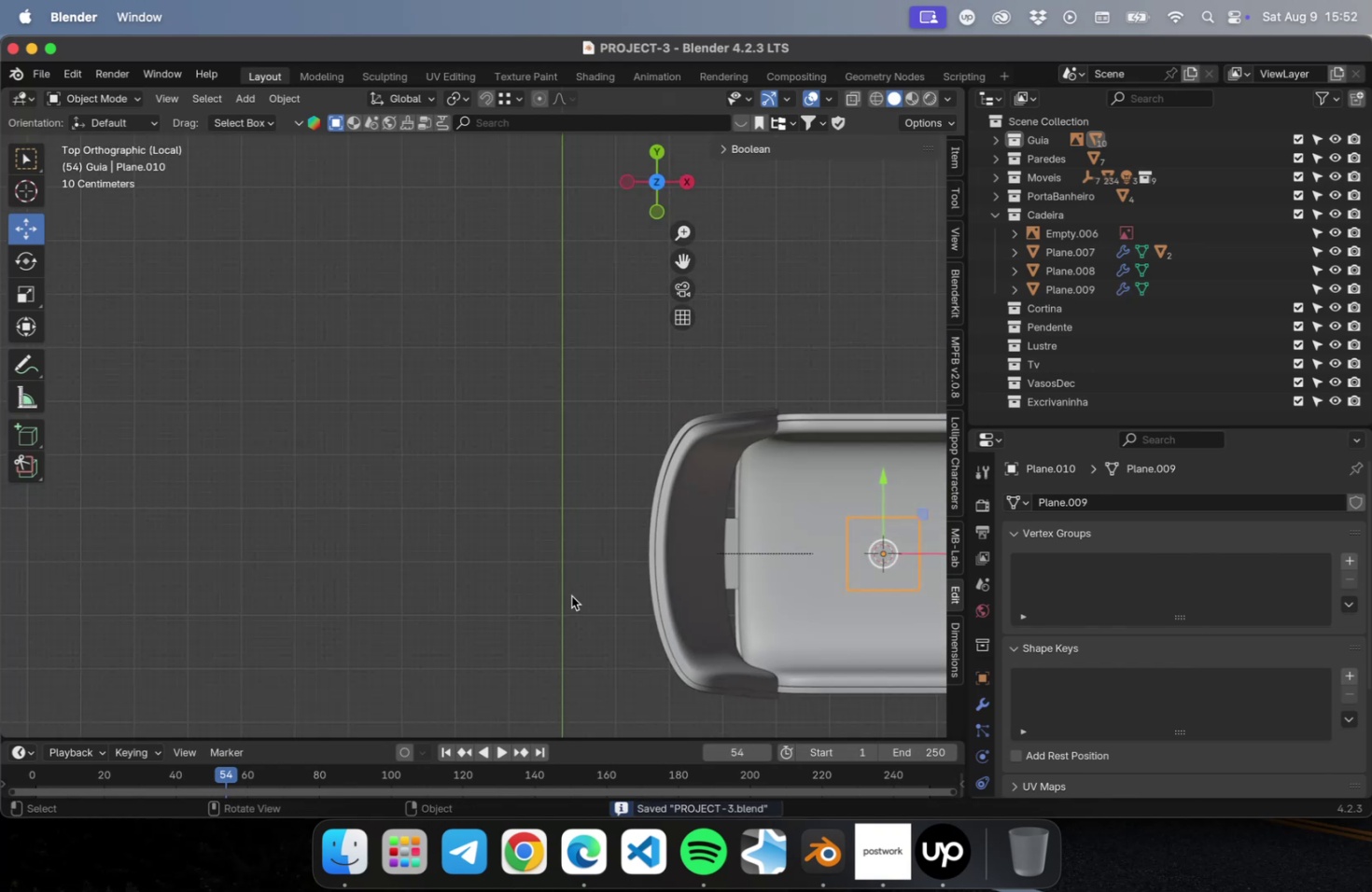 
key(NumLock)
 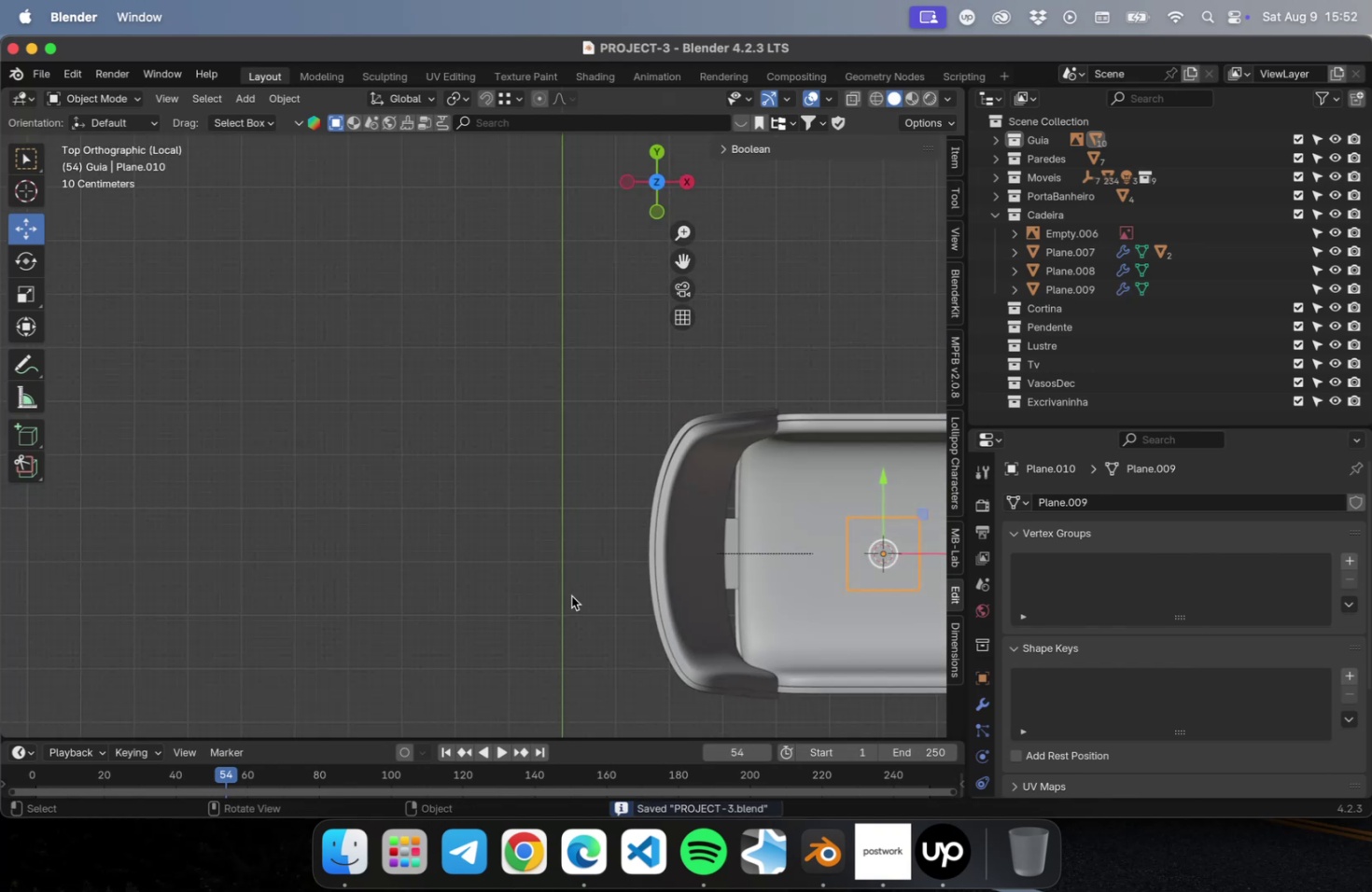 
key(Numpad1)
 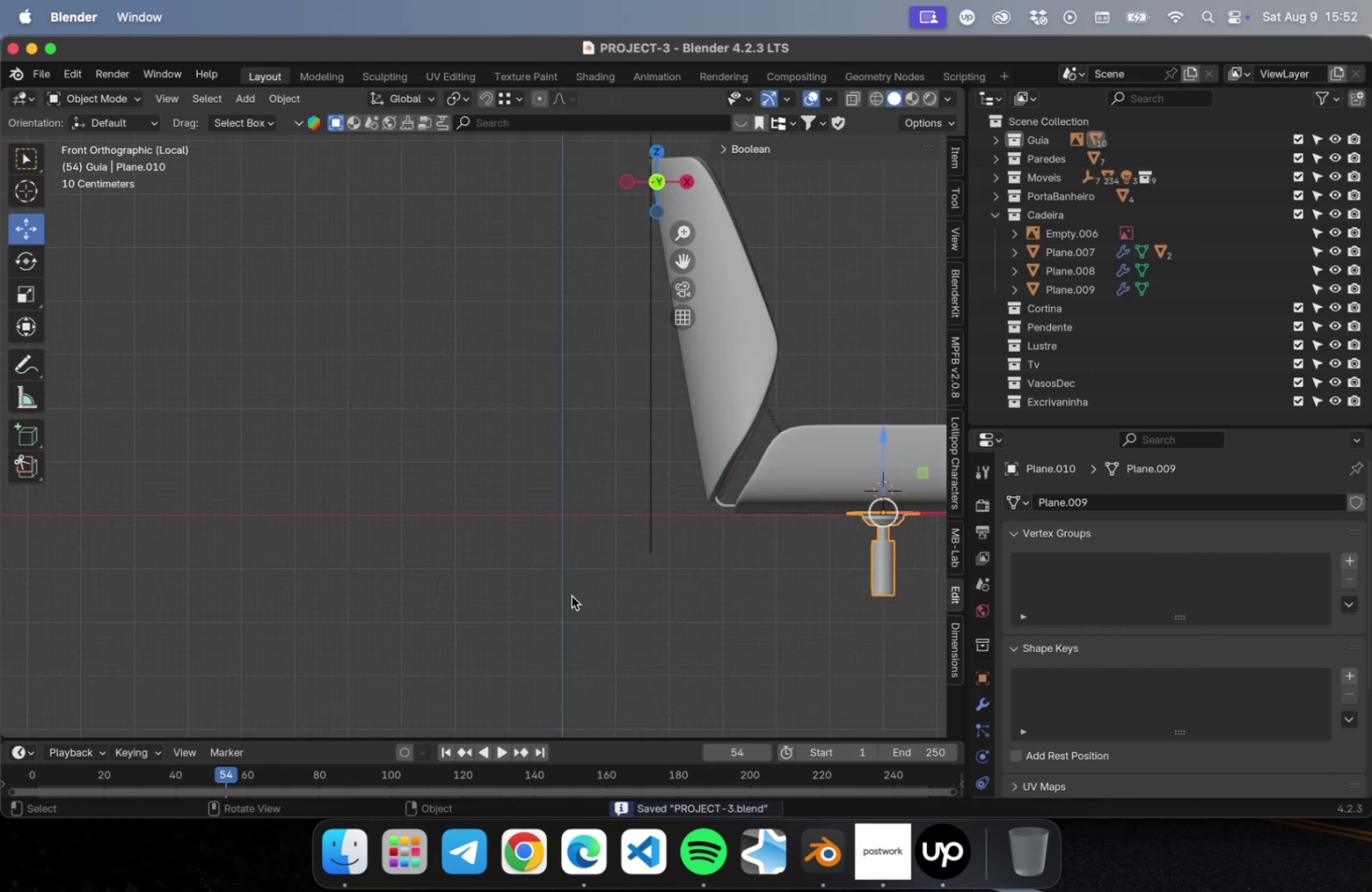 
key(NumLock)
 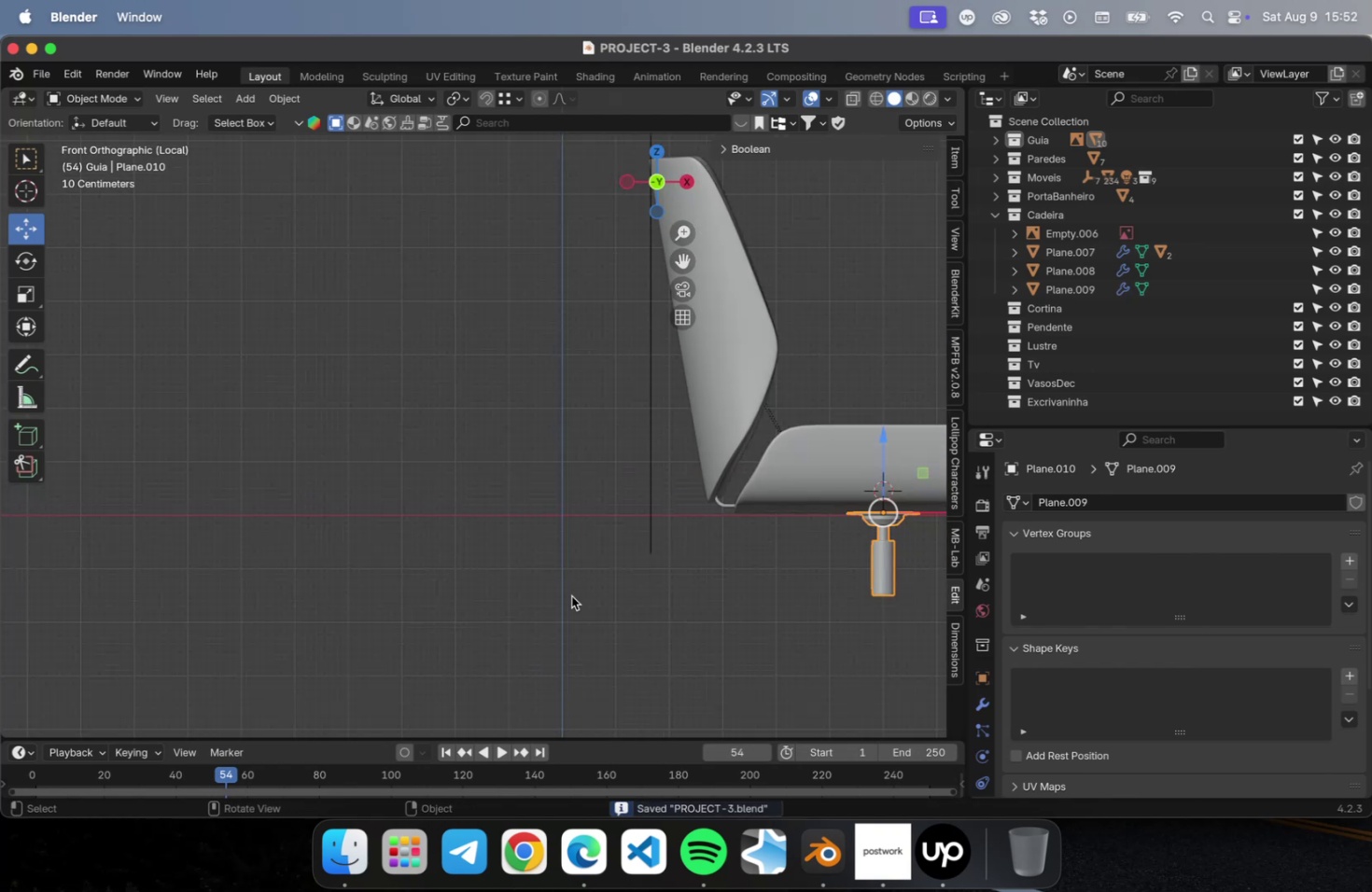 
key(Numpad3)
 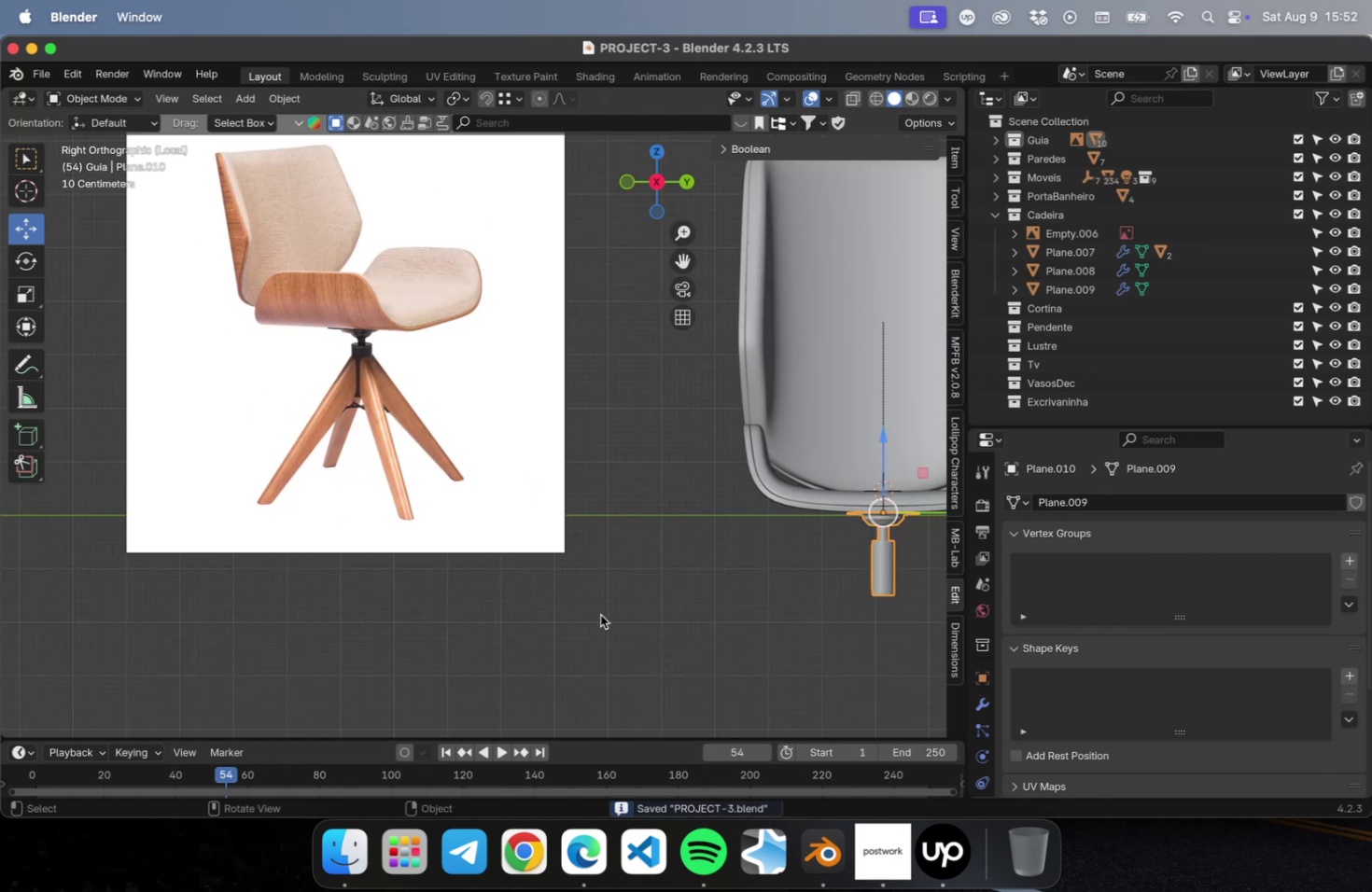 
hold_key(key=ShiftLeft, duration=0.77)
 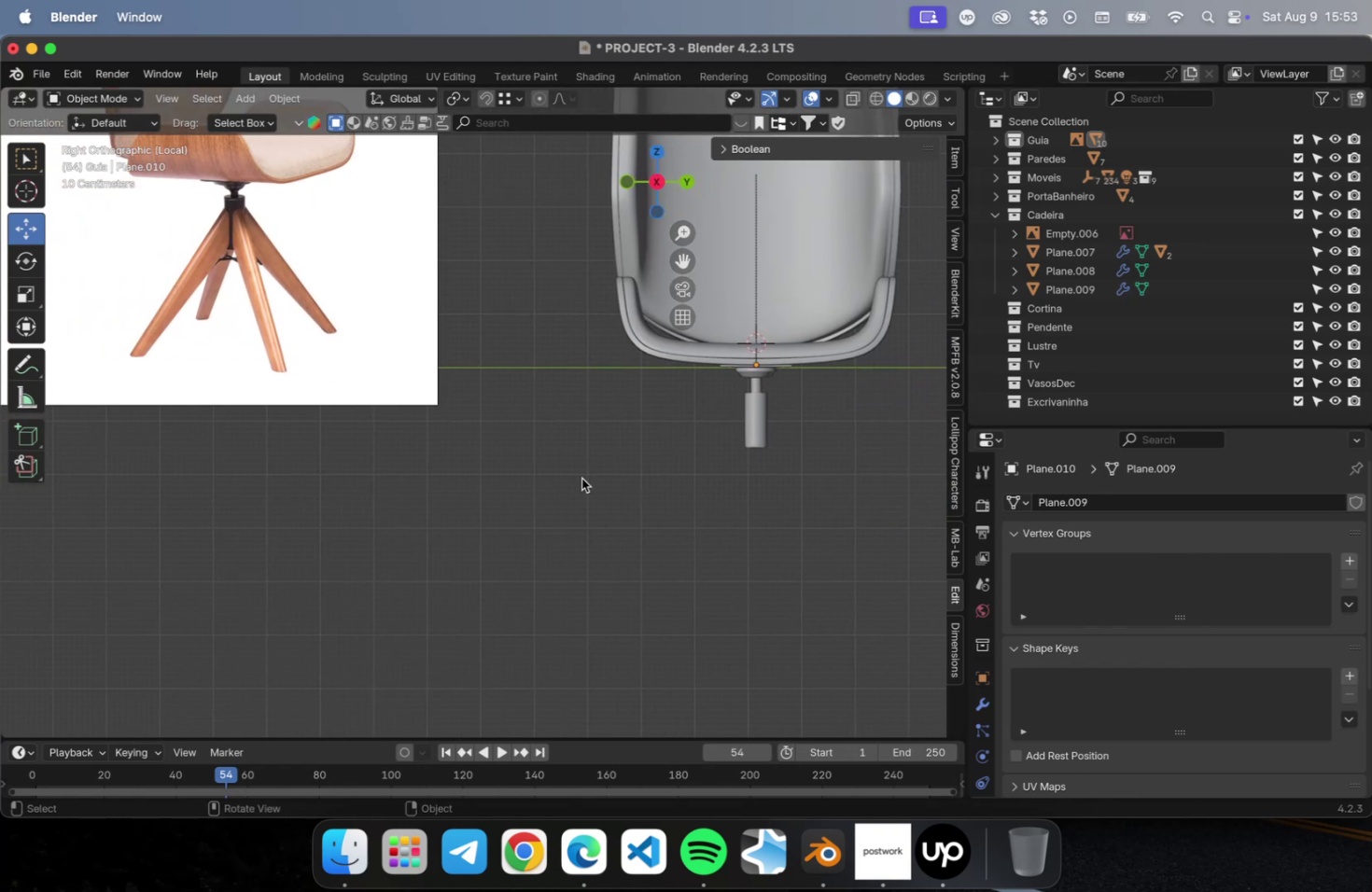 
scroll: coordinate [628, 491], scroll_direction: down, amount: 2.0
 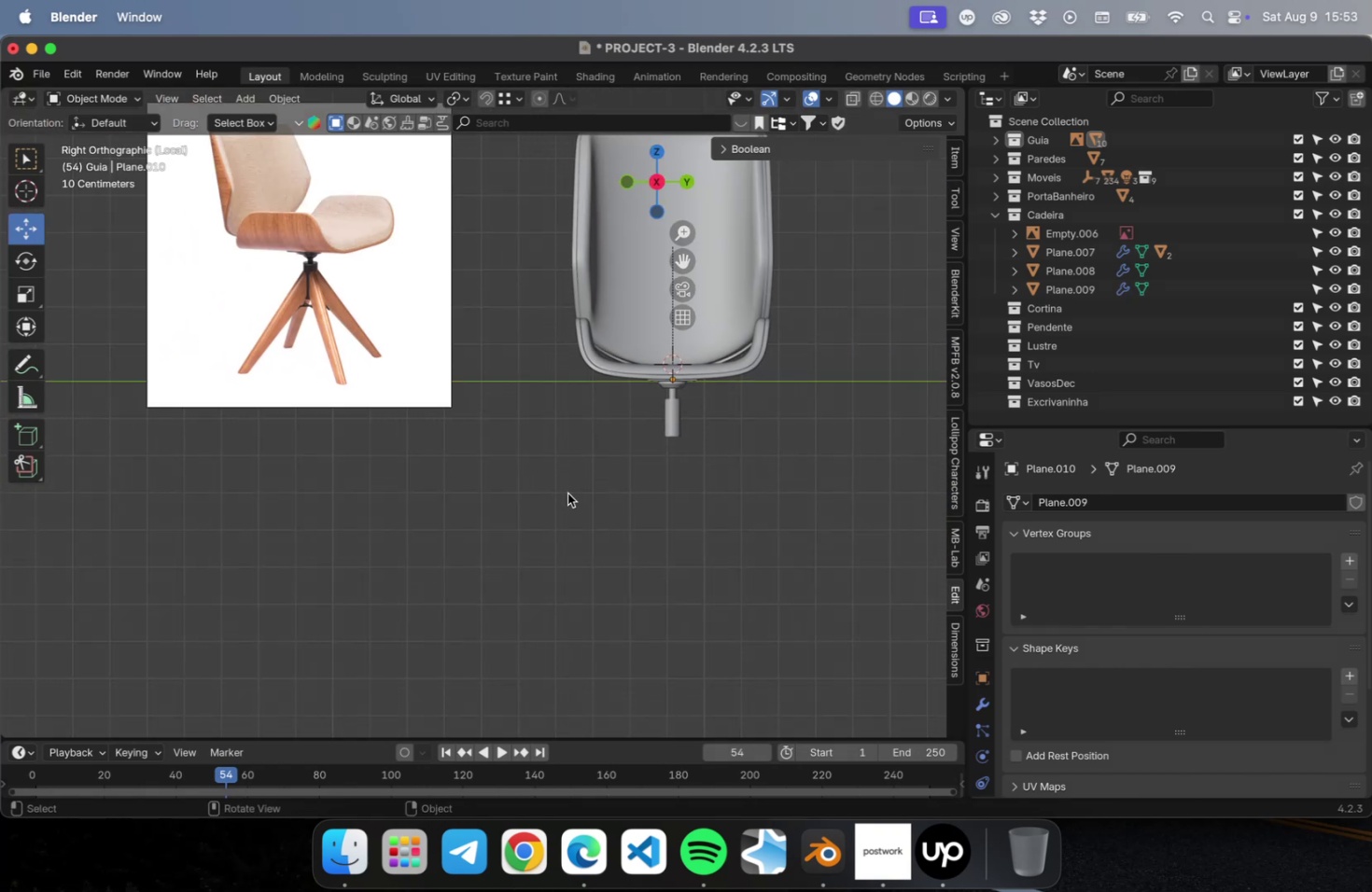 
key(Shift+A)
 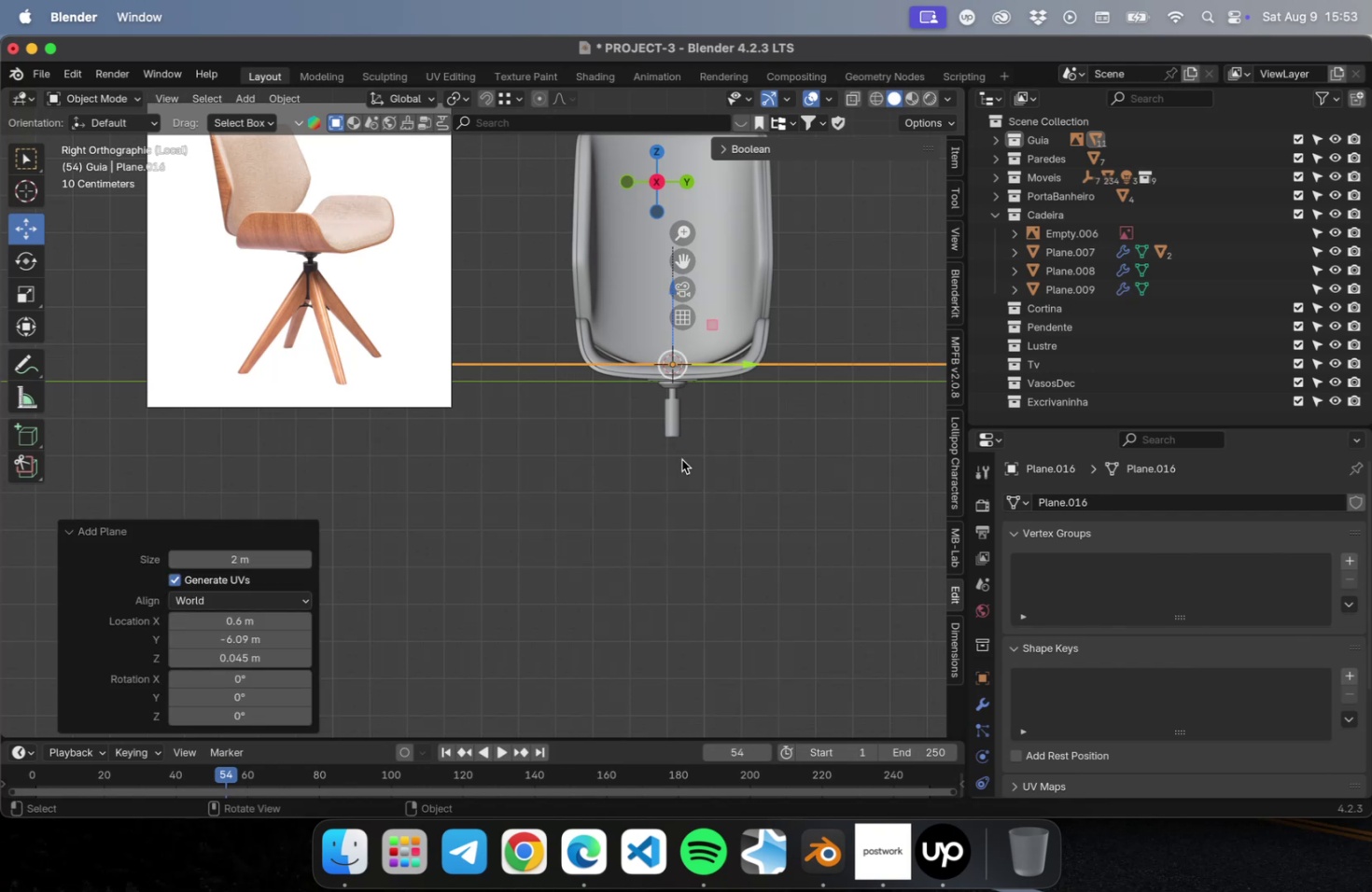 
type(ry90)
 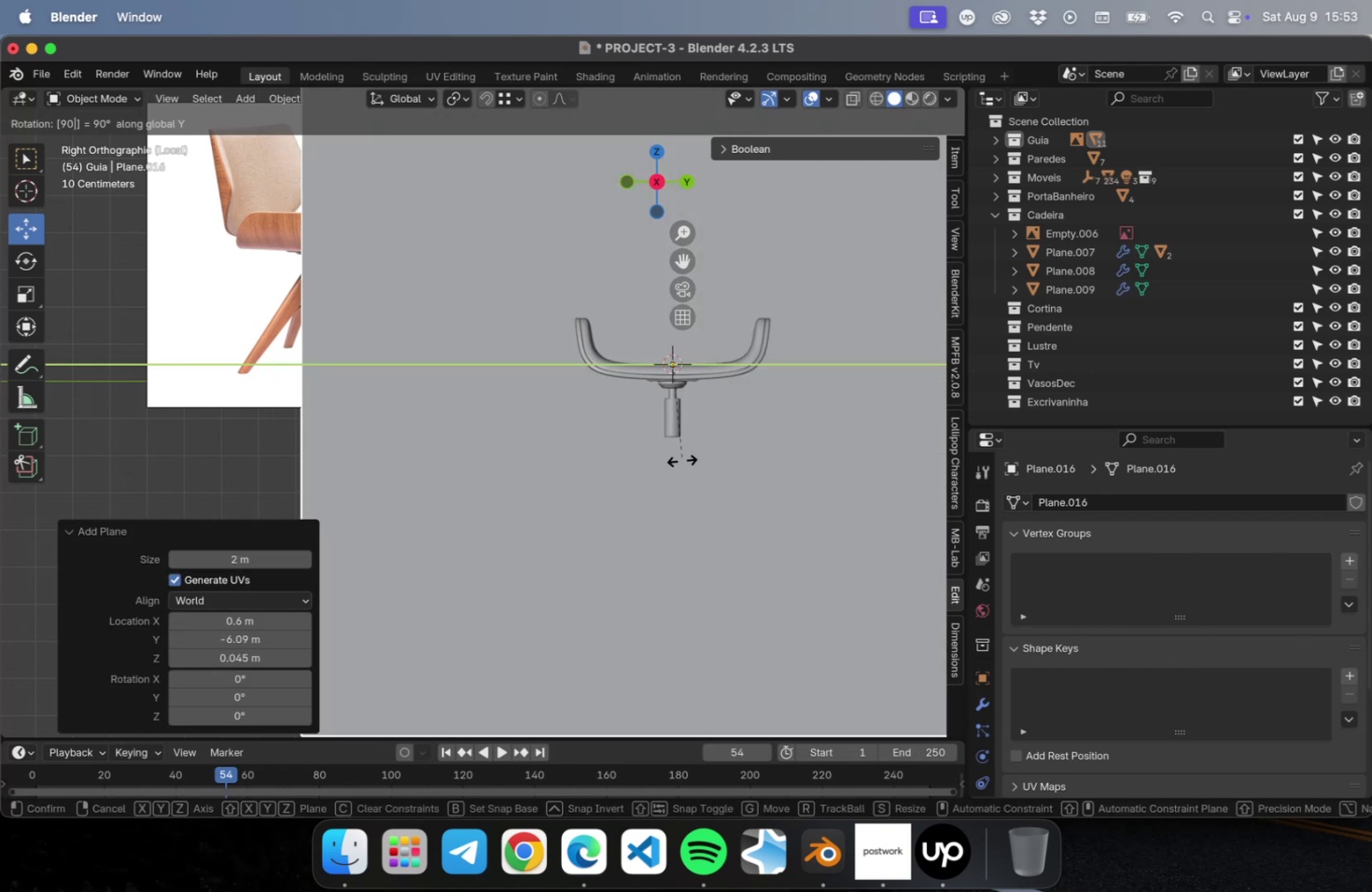 
key(Enter)
 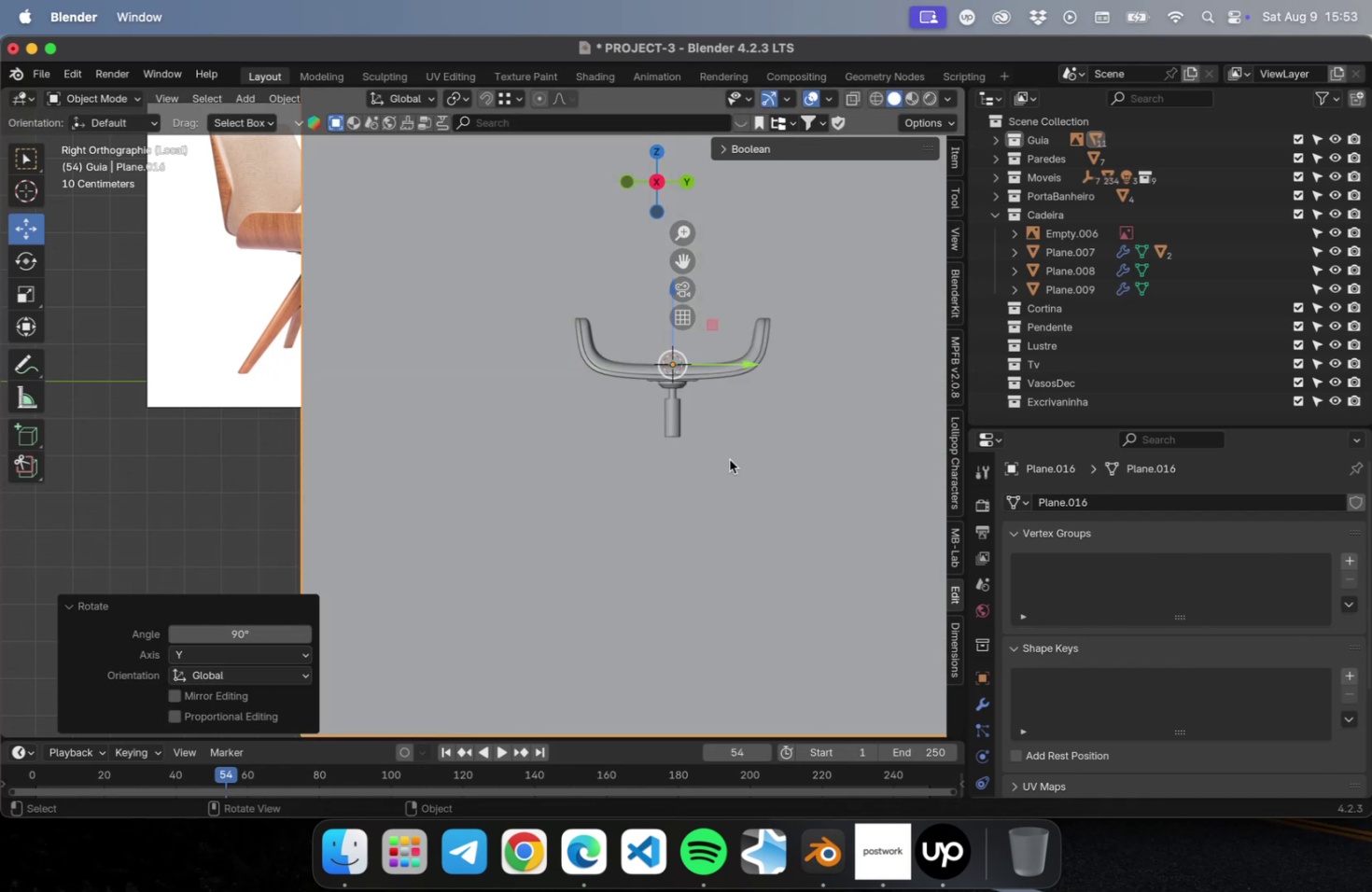 
key(S)
 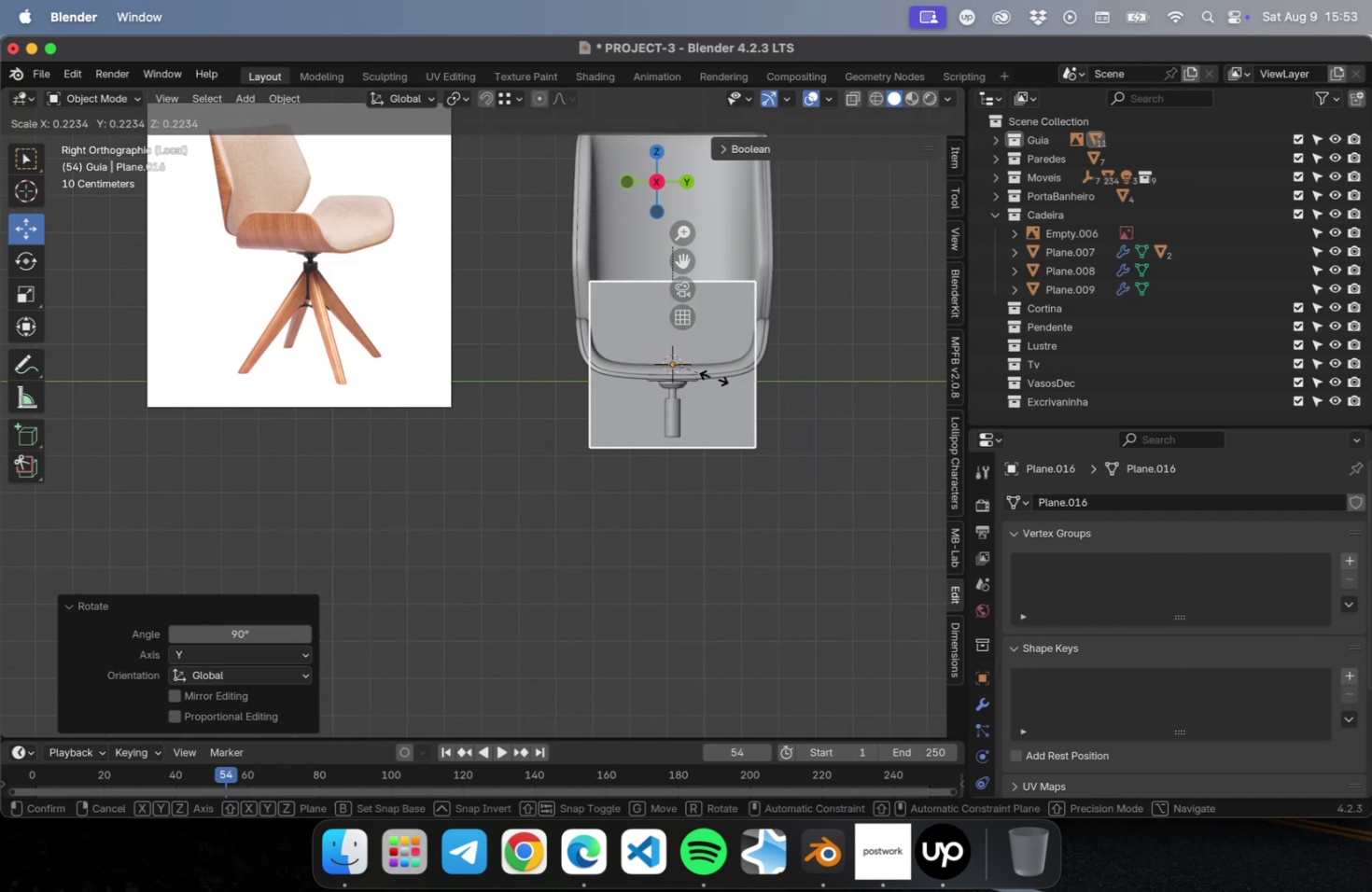 
left_click([705, 370])
 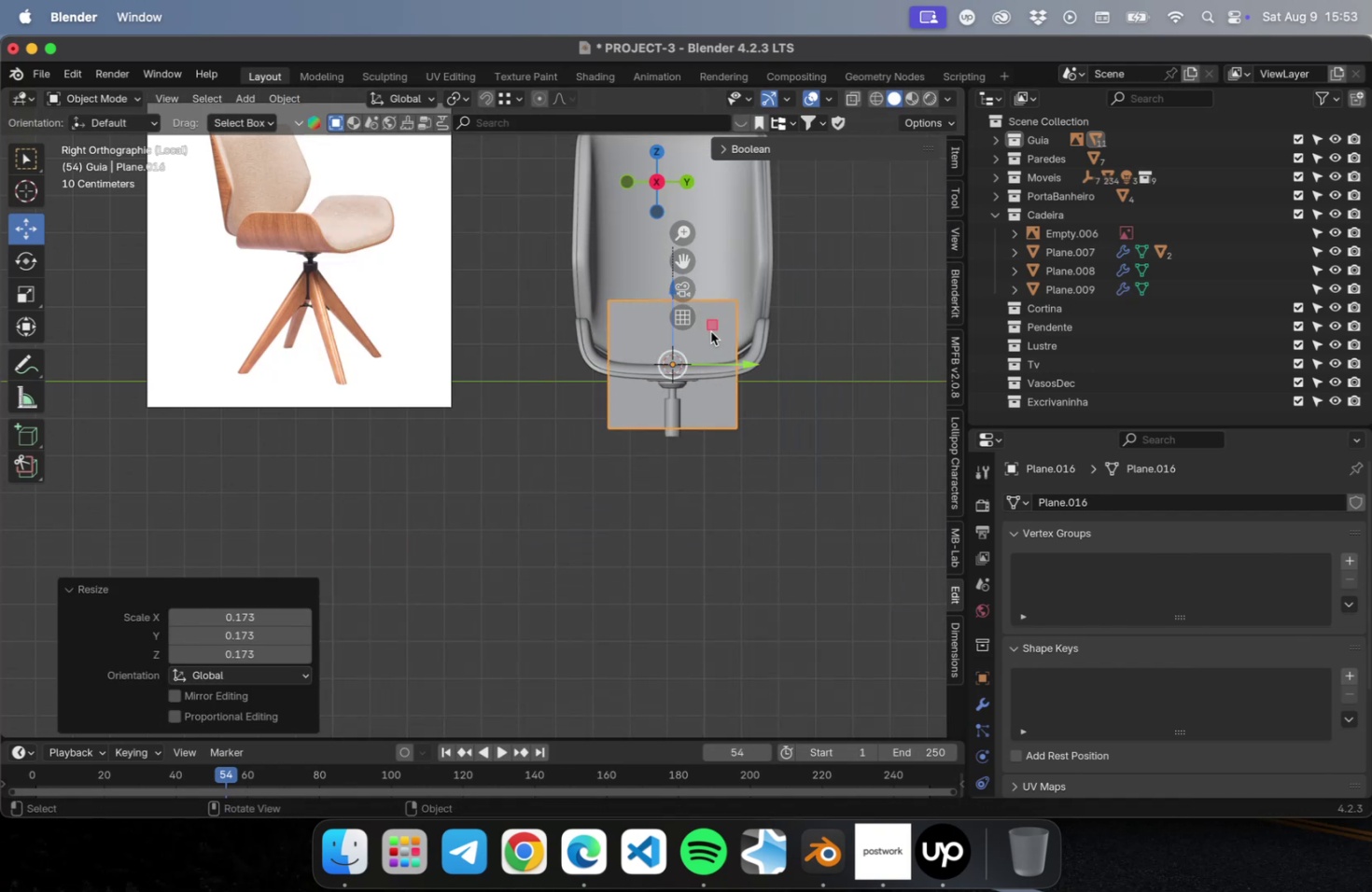 
left_click_drag(start_coordinate=[714, 327], to_coordinate=[606, 493])
 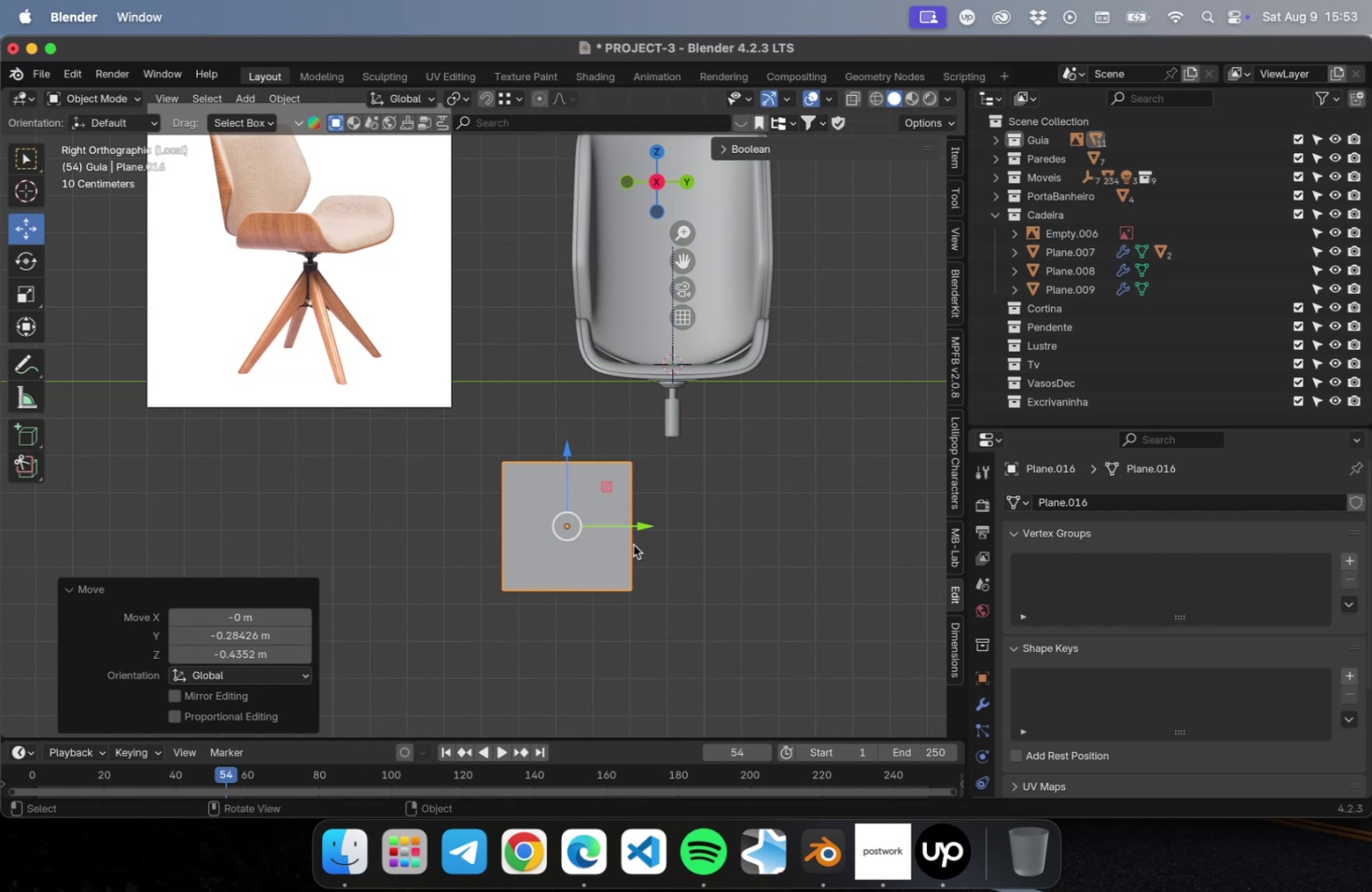 
key(Tab)
 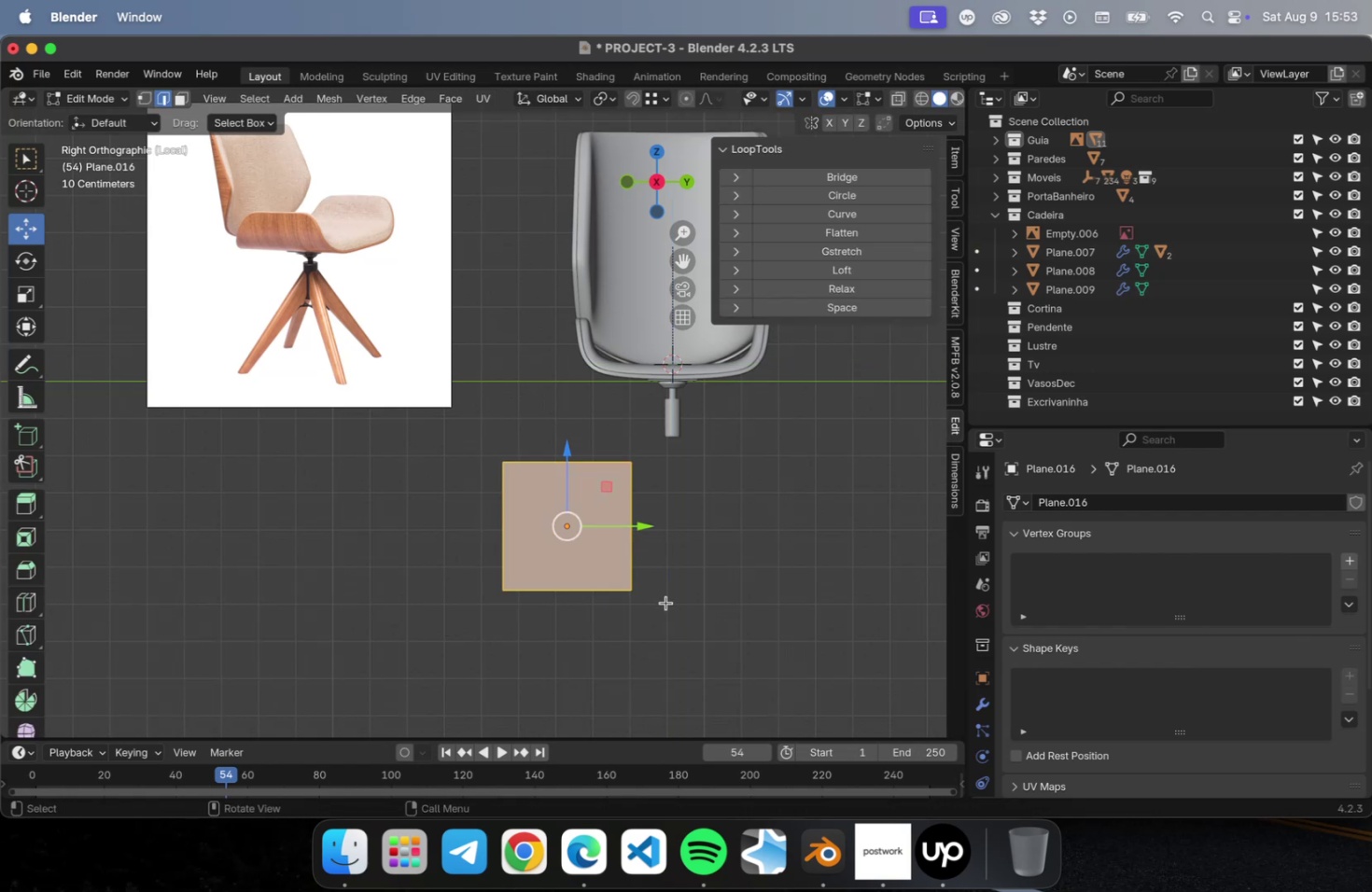 
left_click_drag(start_coordinate=[667, 613], to_coordinate=[604, 425])
 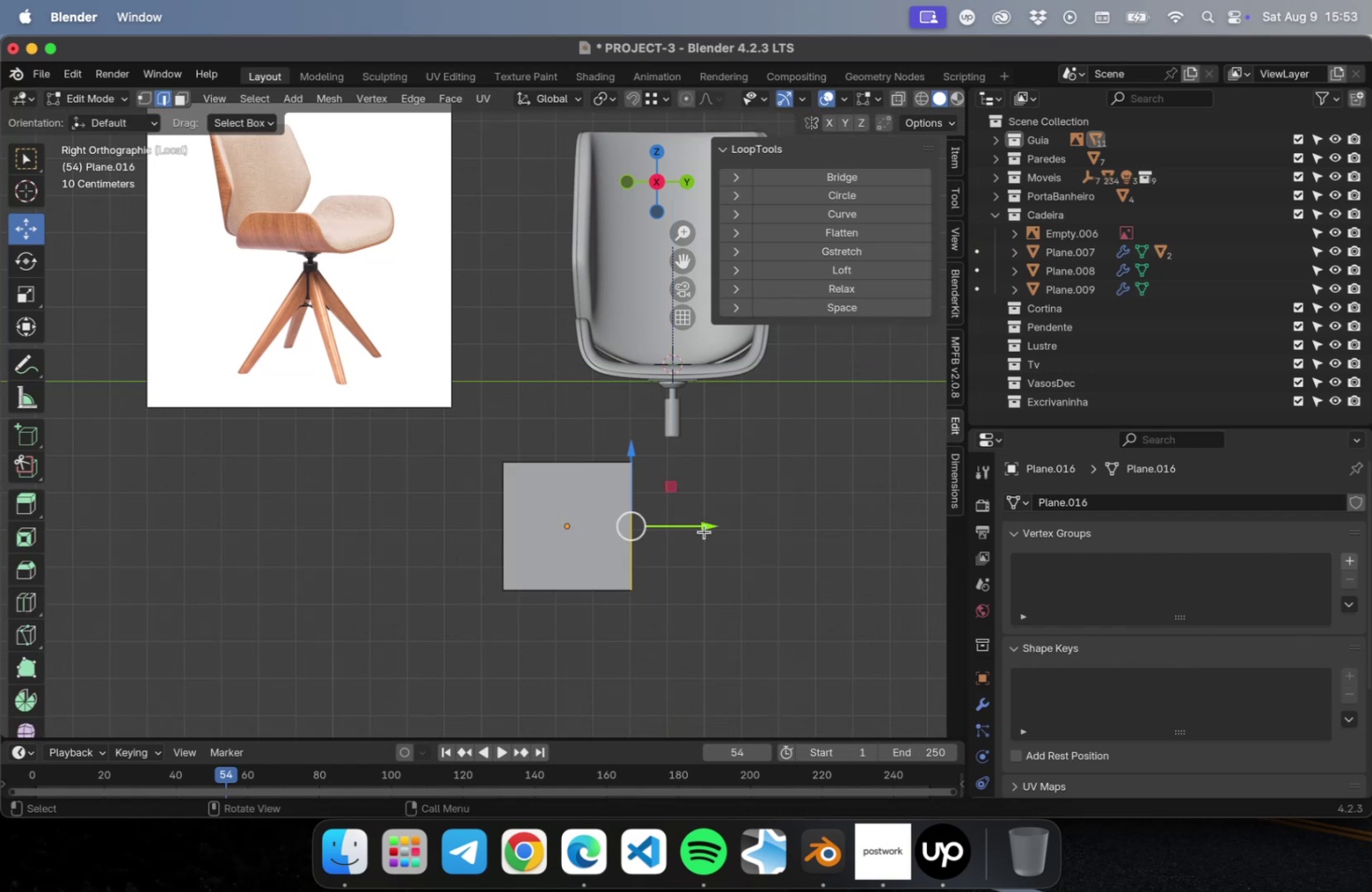 
left_click_drag(start_coordinate=[704, 528], to_coordinate=[598, 536])
 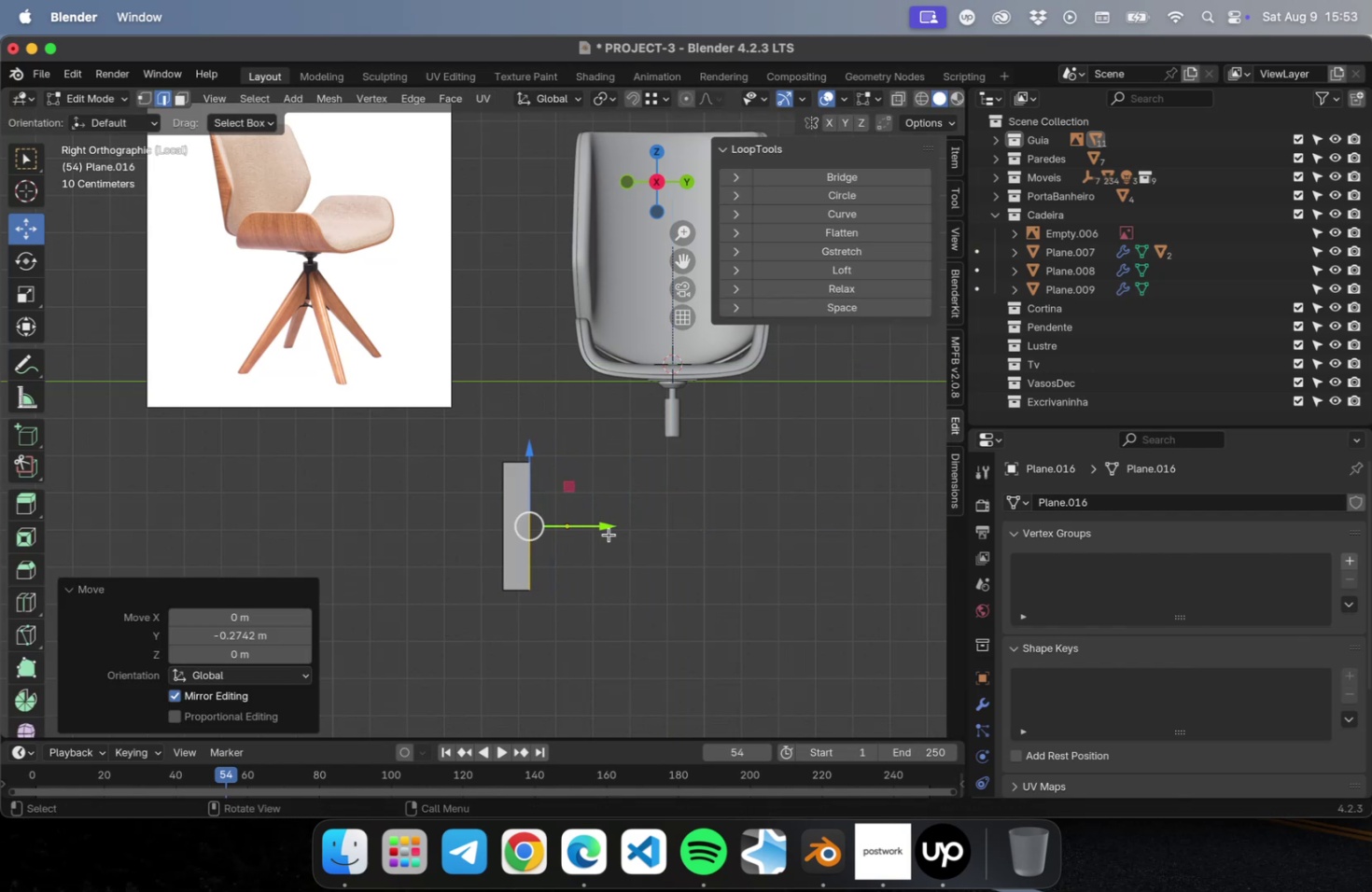 
scroll: coordinate [612, 534], scroll_direction: up, amount: 3.0
 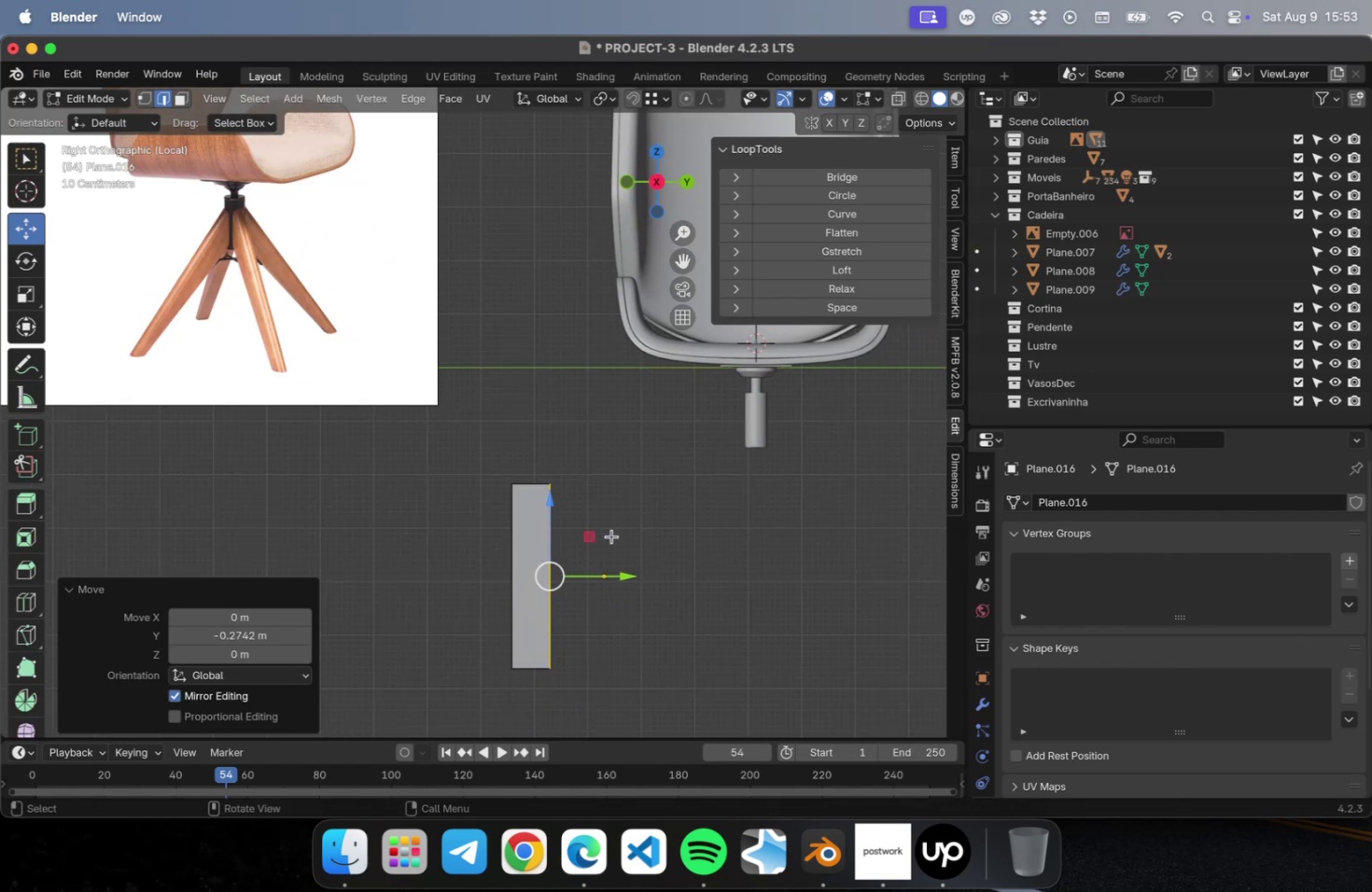 
hold_key(key=ShiftLeft, duration=0.51)
 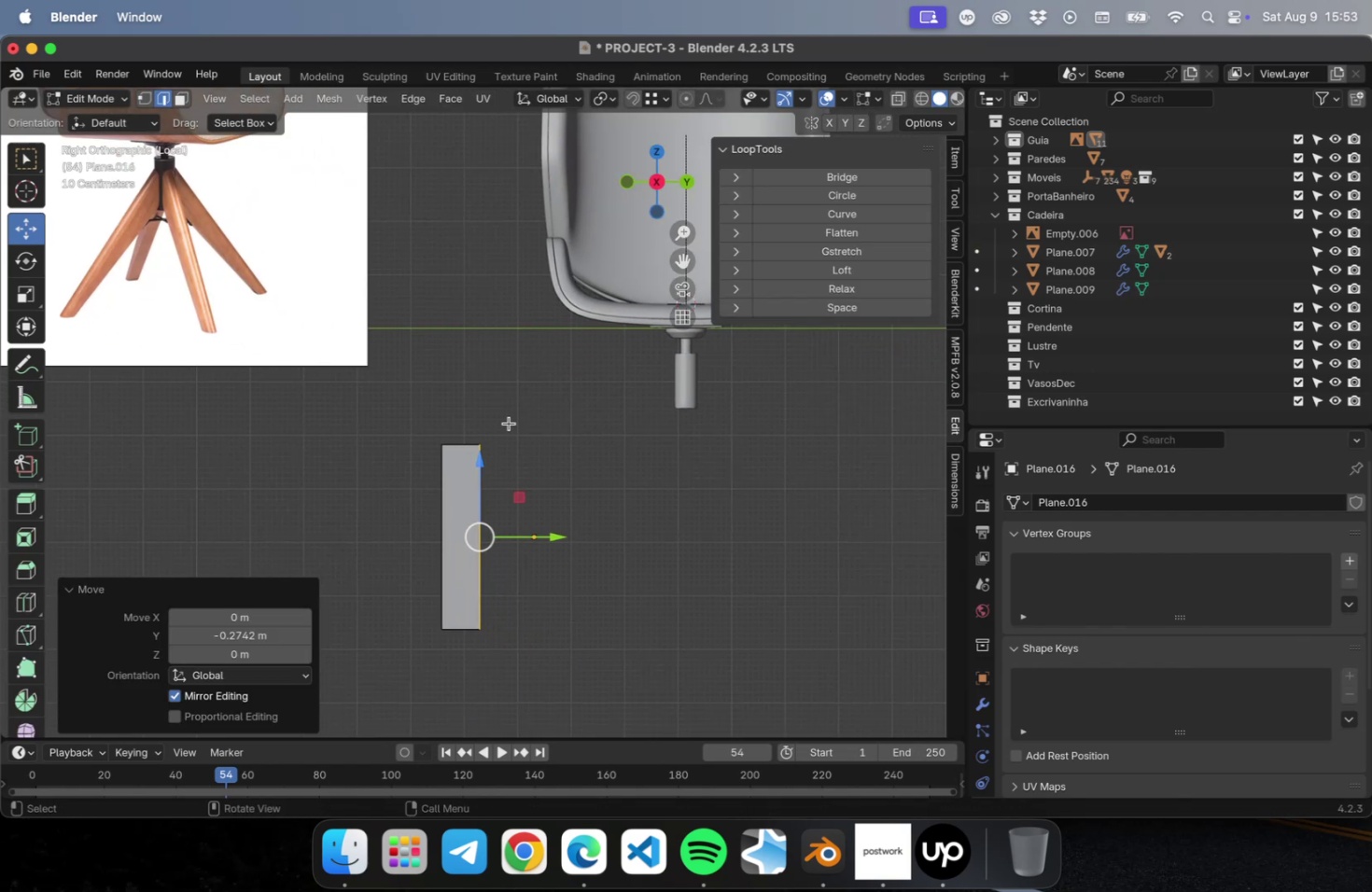 
left_click_drag(start_coordinate=[388, 422], to_coordinate=[563, 477])
 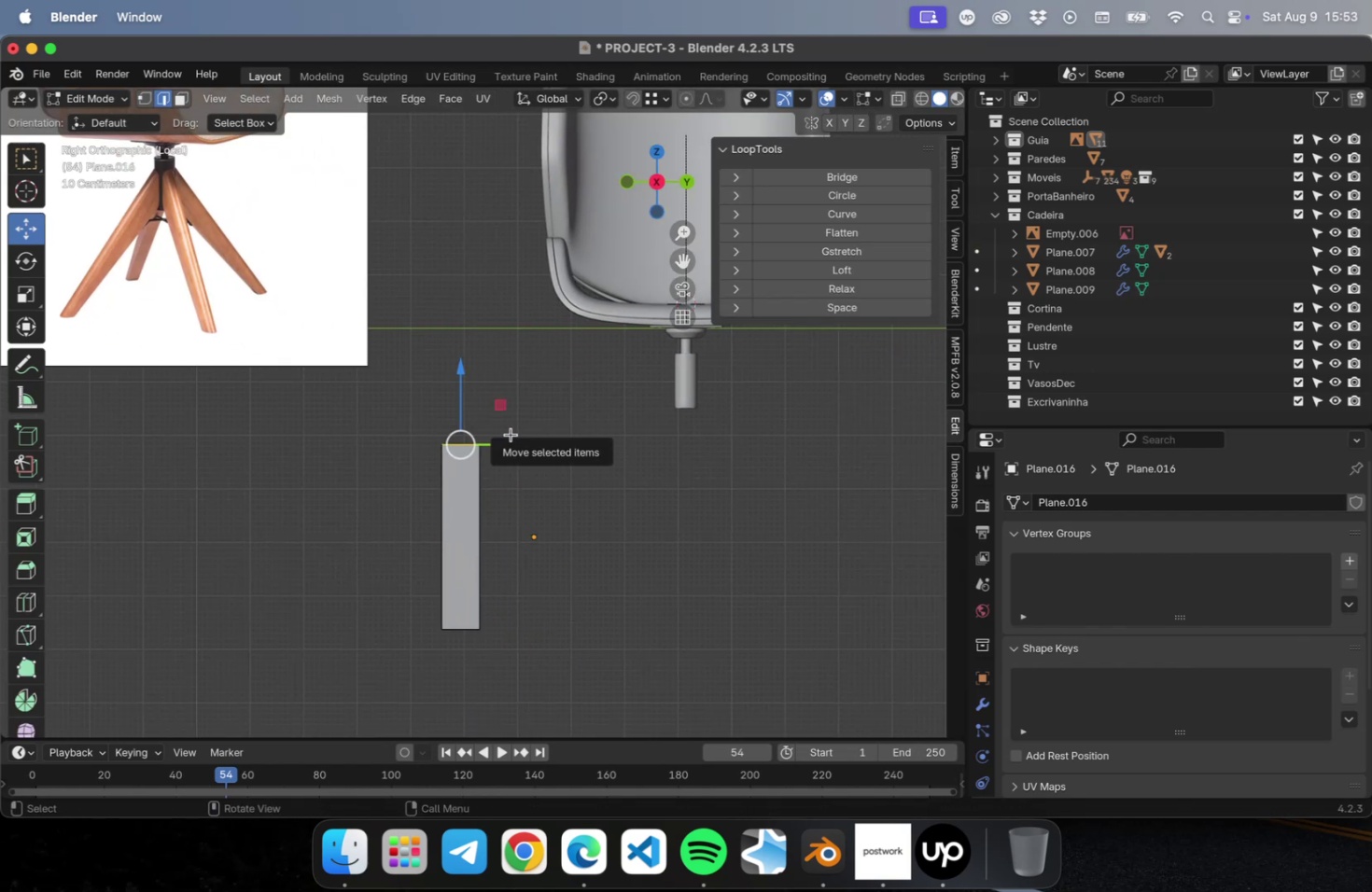 
left_click_drag(start_coordinate=[502, 408], to_coordinate=[699, 357])
 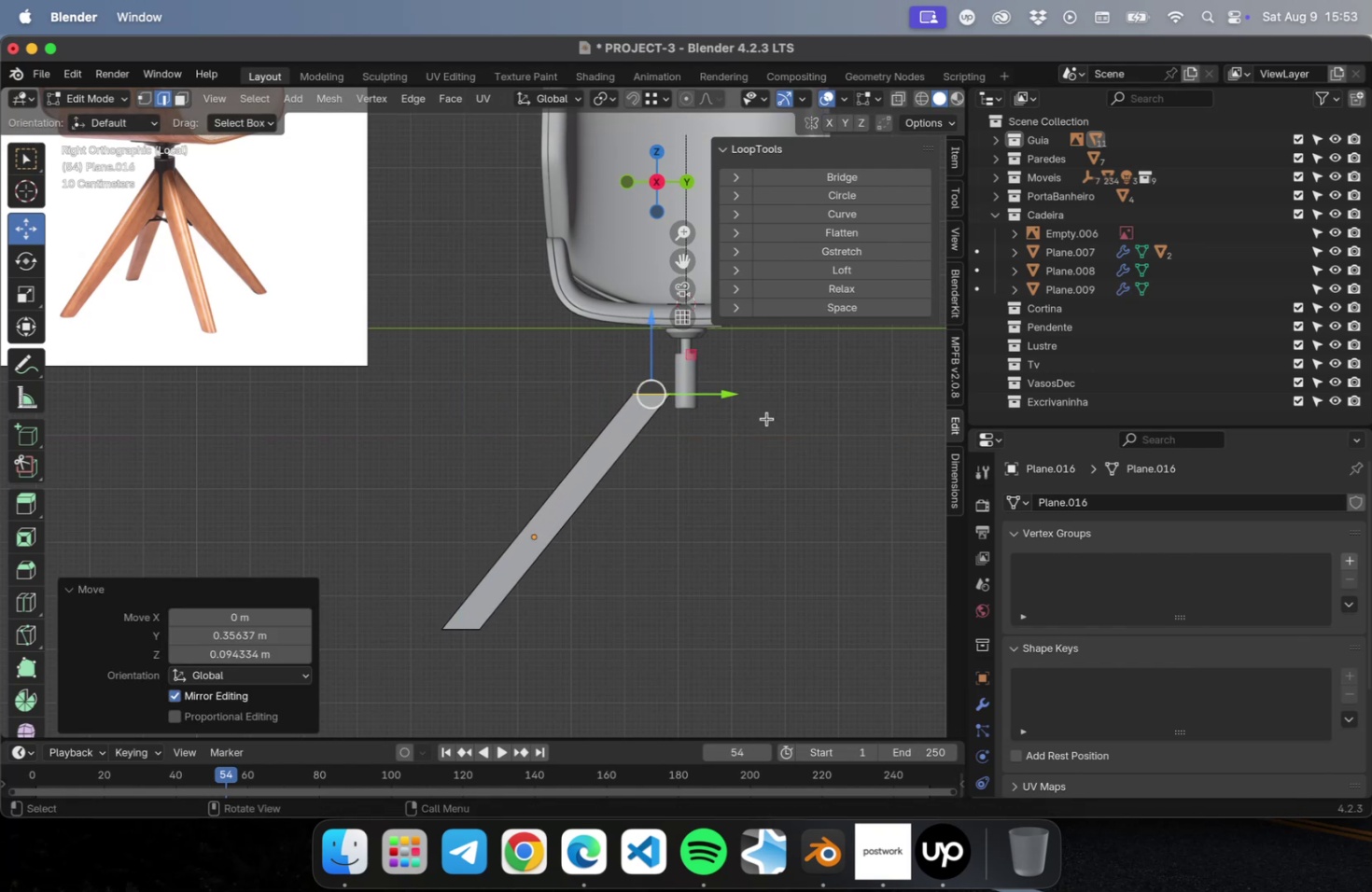 
type(rx)
 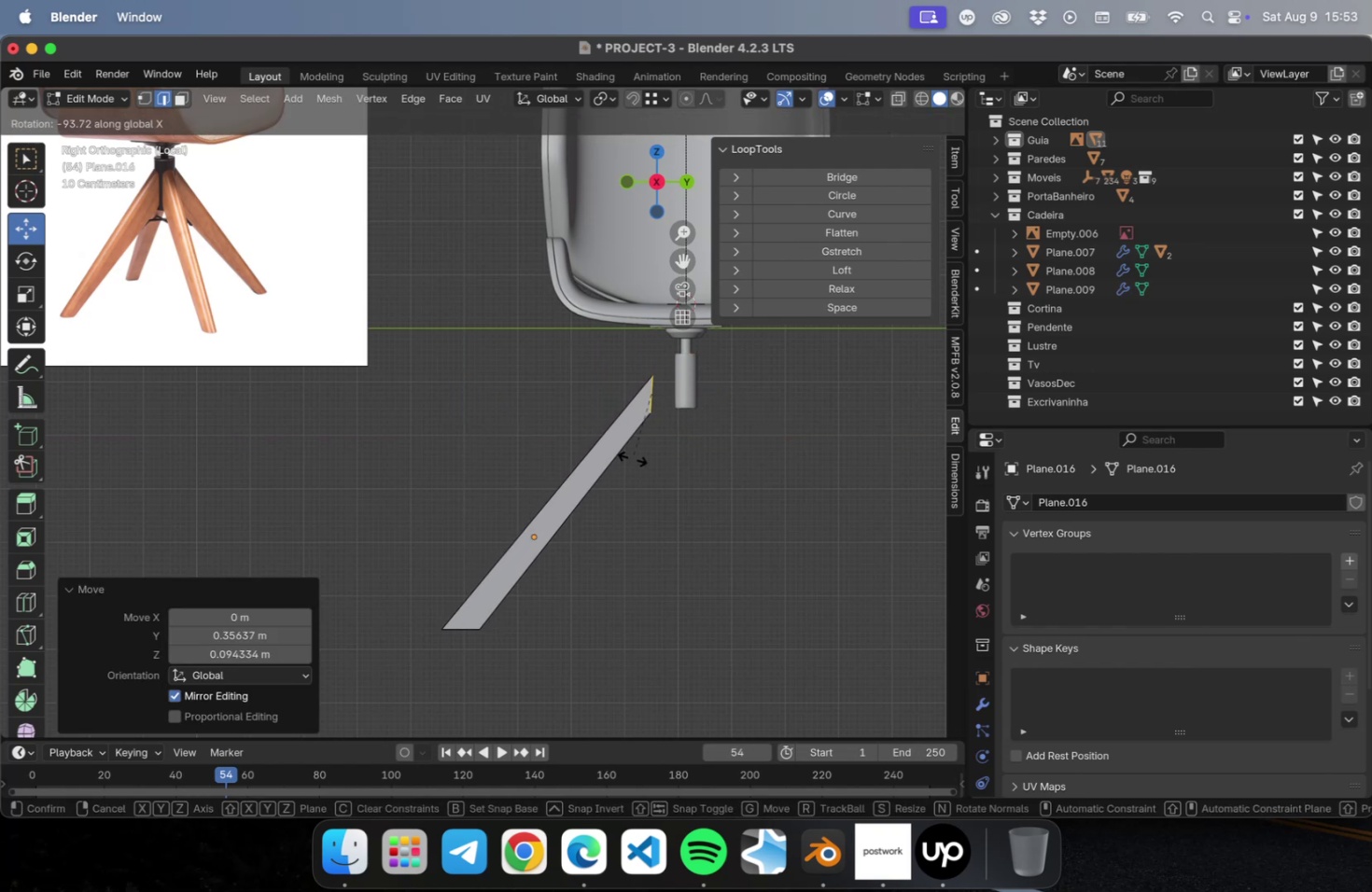 
scroll: coordinate [707, 398], scroll_direction: up, amount: 9.0
 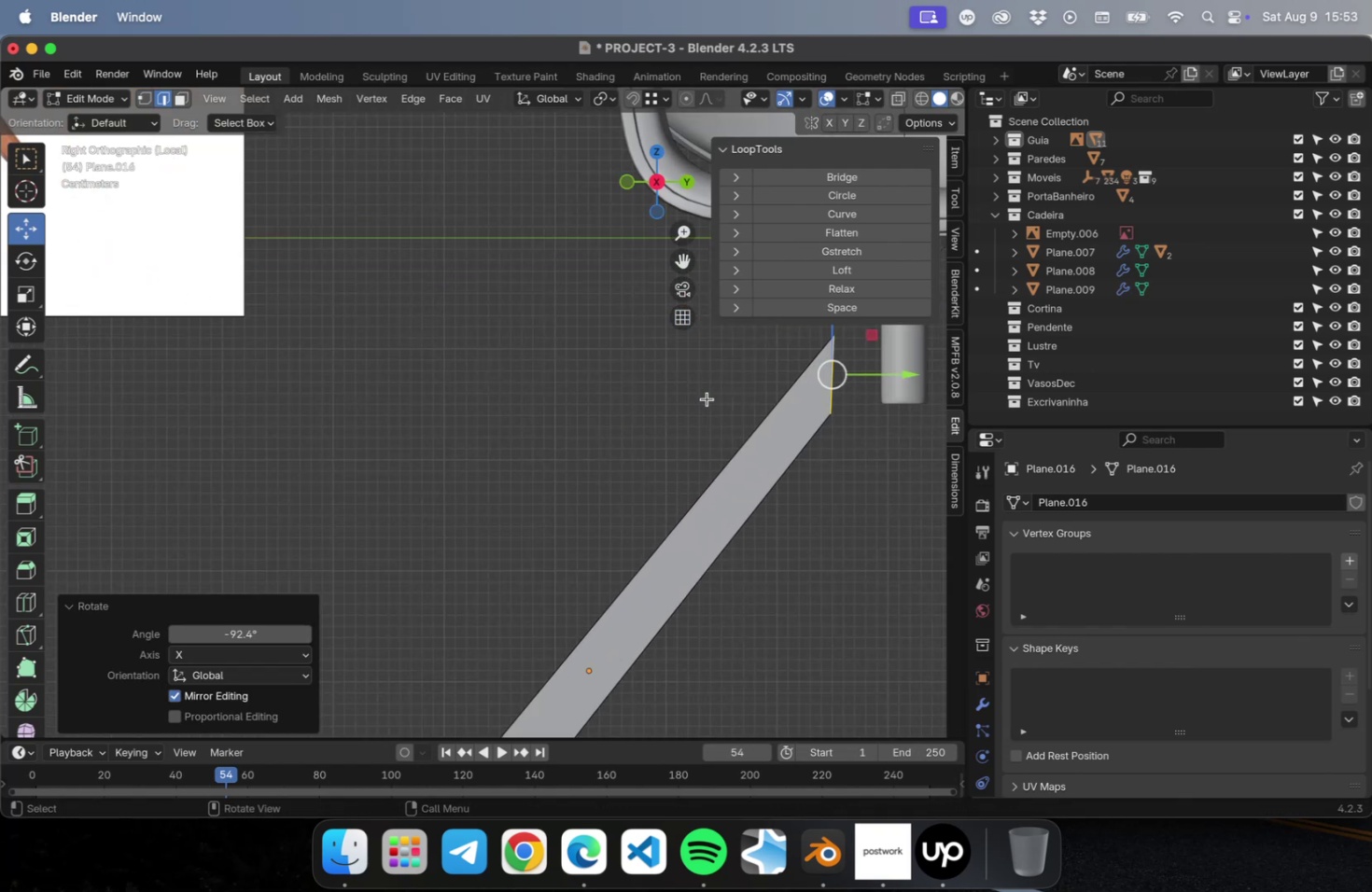 
hold_key(key=ShiftLeft, duration=0.4)
 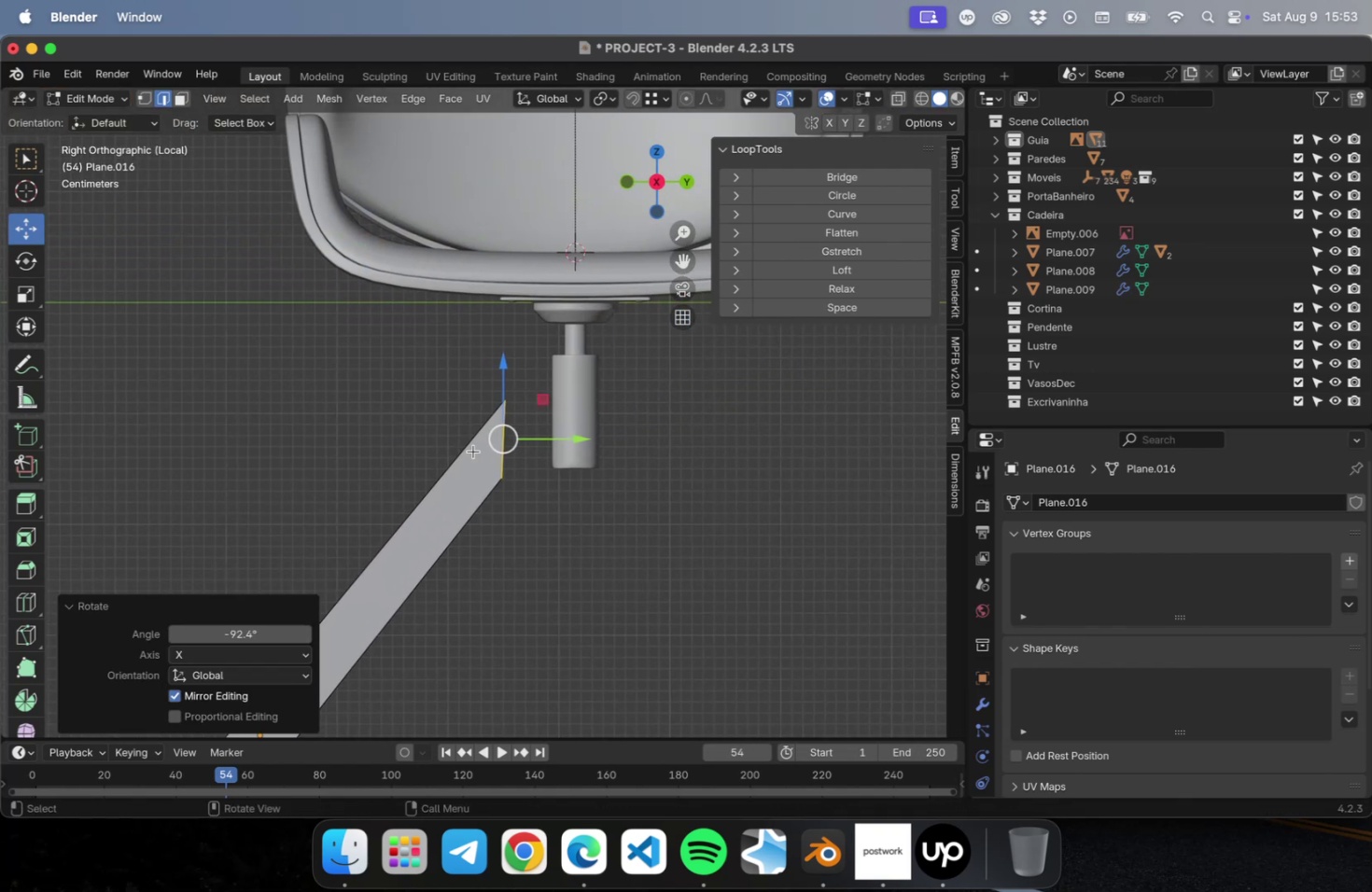 
scroll: coordinate [535, 451], scroll_direction: down, amount: 14.0
 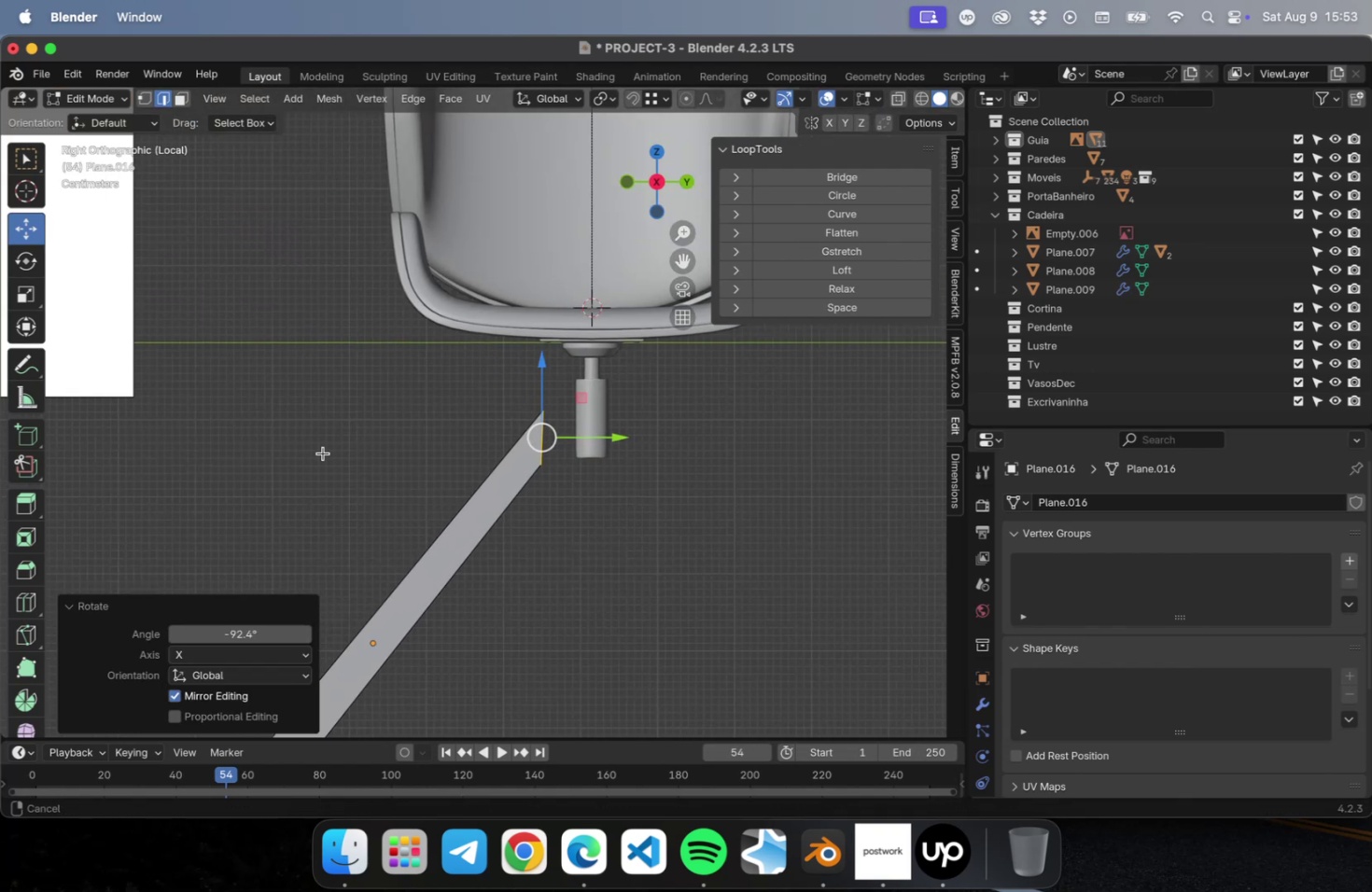 
key(Shift+ShiftLeft)
 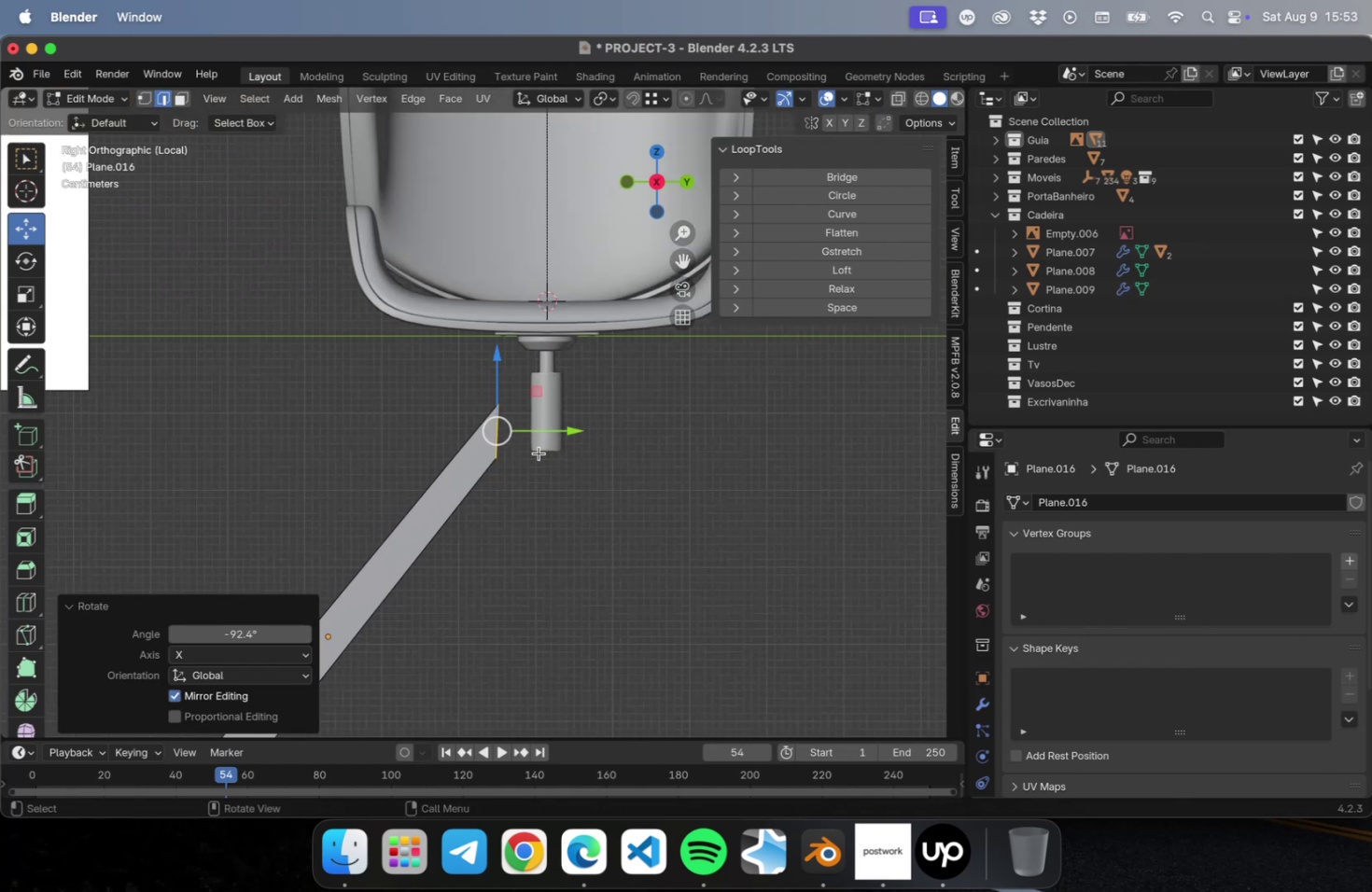 
hold_key(key=ShiftLeft, duration=2.28)
 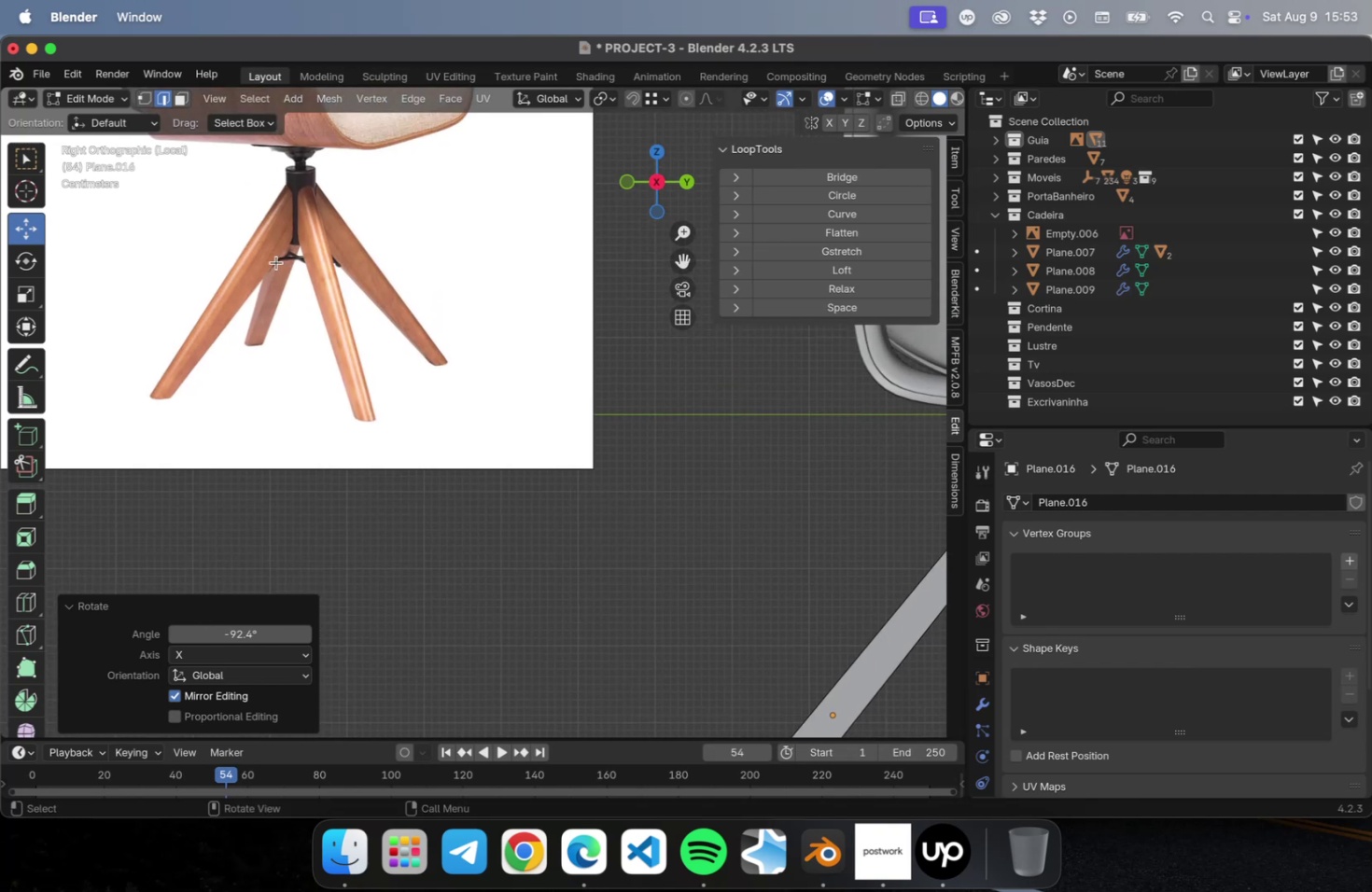 
hold_key(key=ShiftLeft, duration=0.39)
 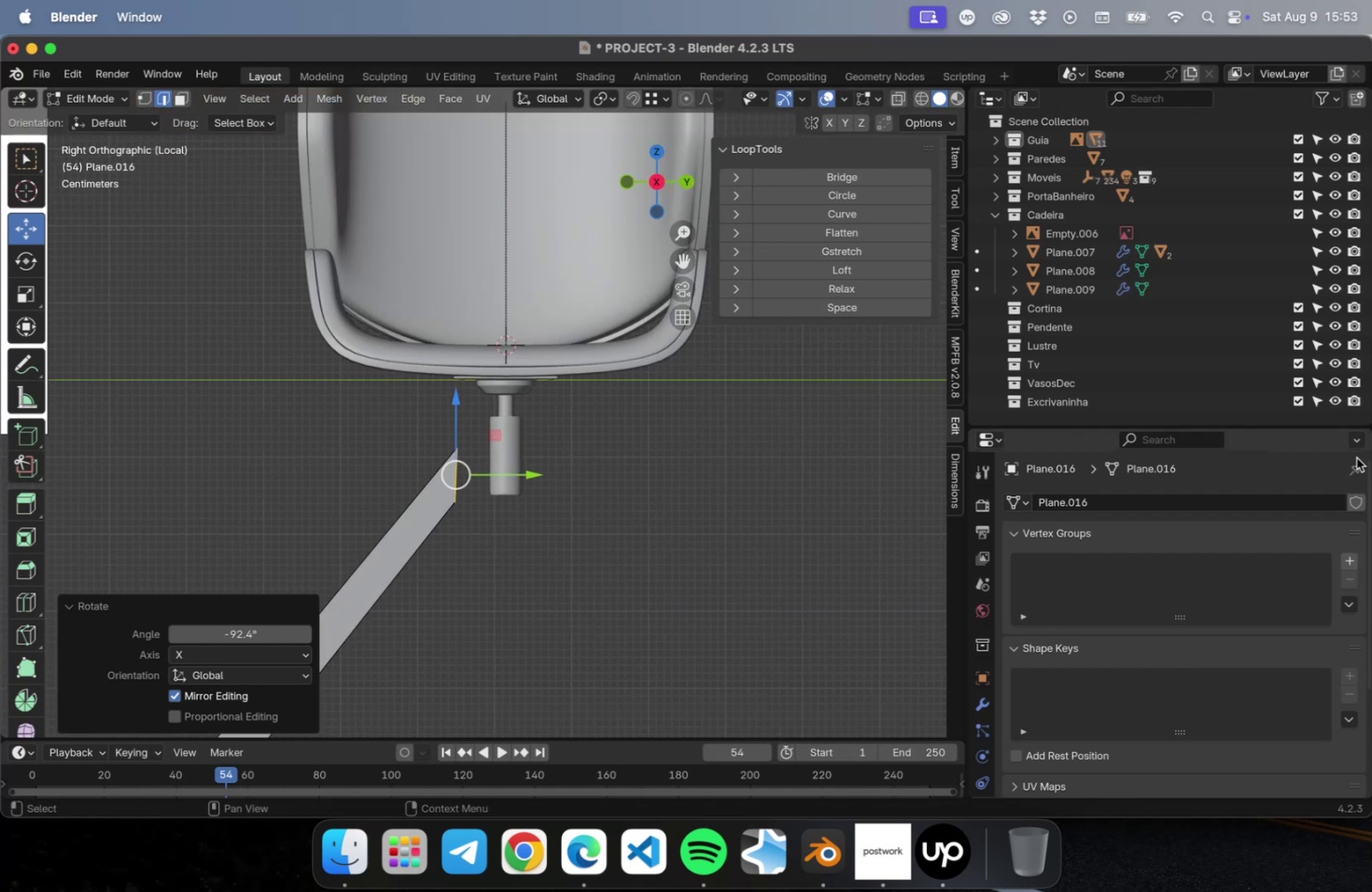 
scroll: coordinate [669, 496], scroll_direction: up, amount: 19.0
 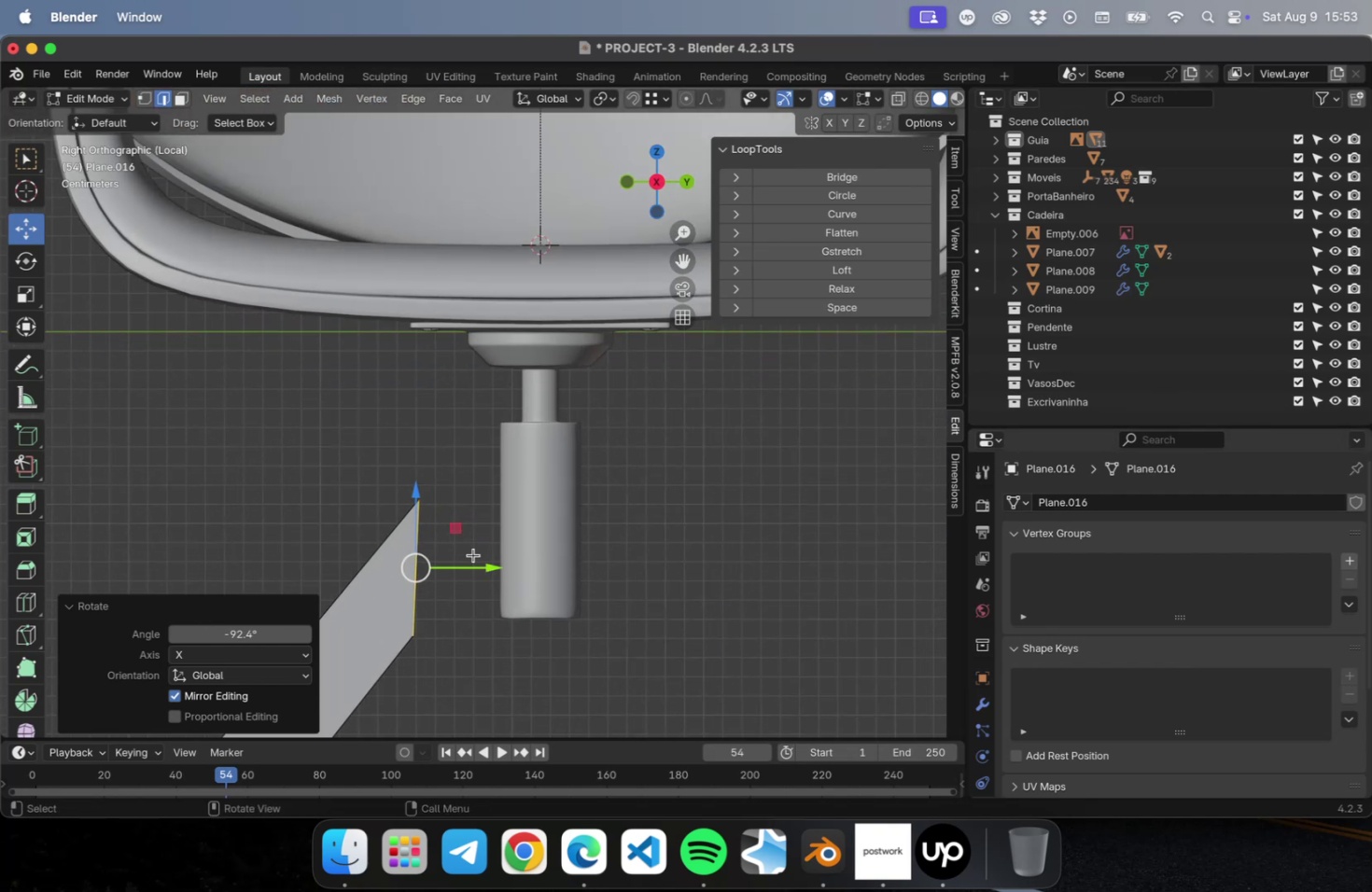 
left_click_drag(start_coordinate=[448, 526], to_coordinate=[531, 466])
 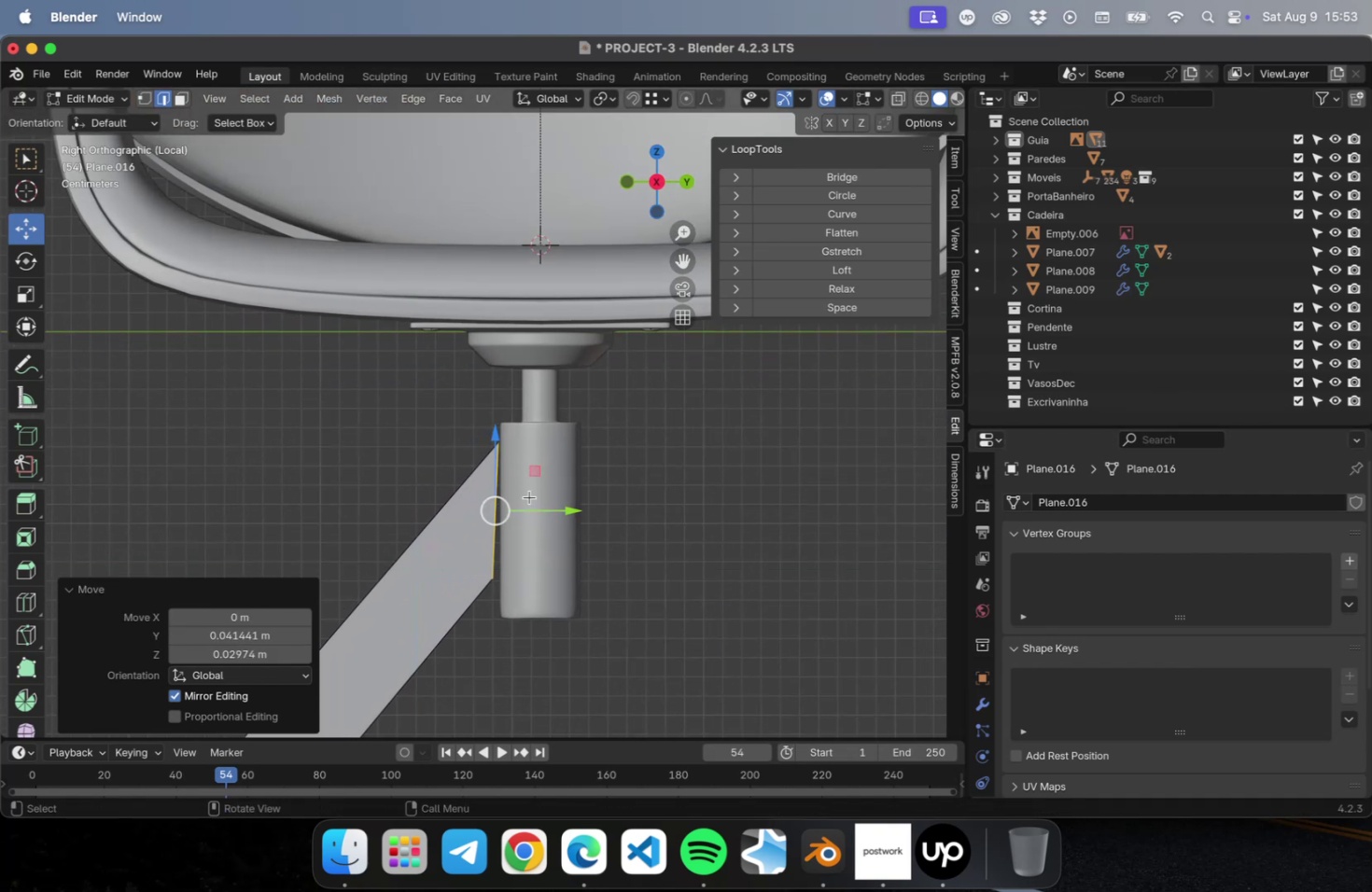 
scroll: coordinate [528, 521], scroll_direction: up, amount: 9.0
 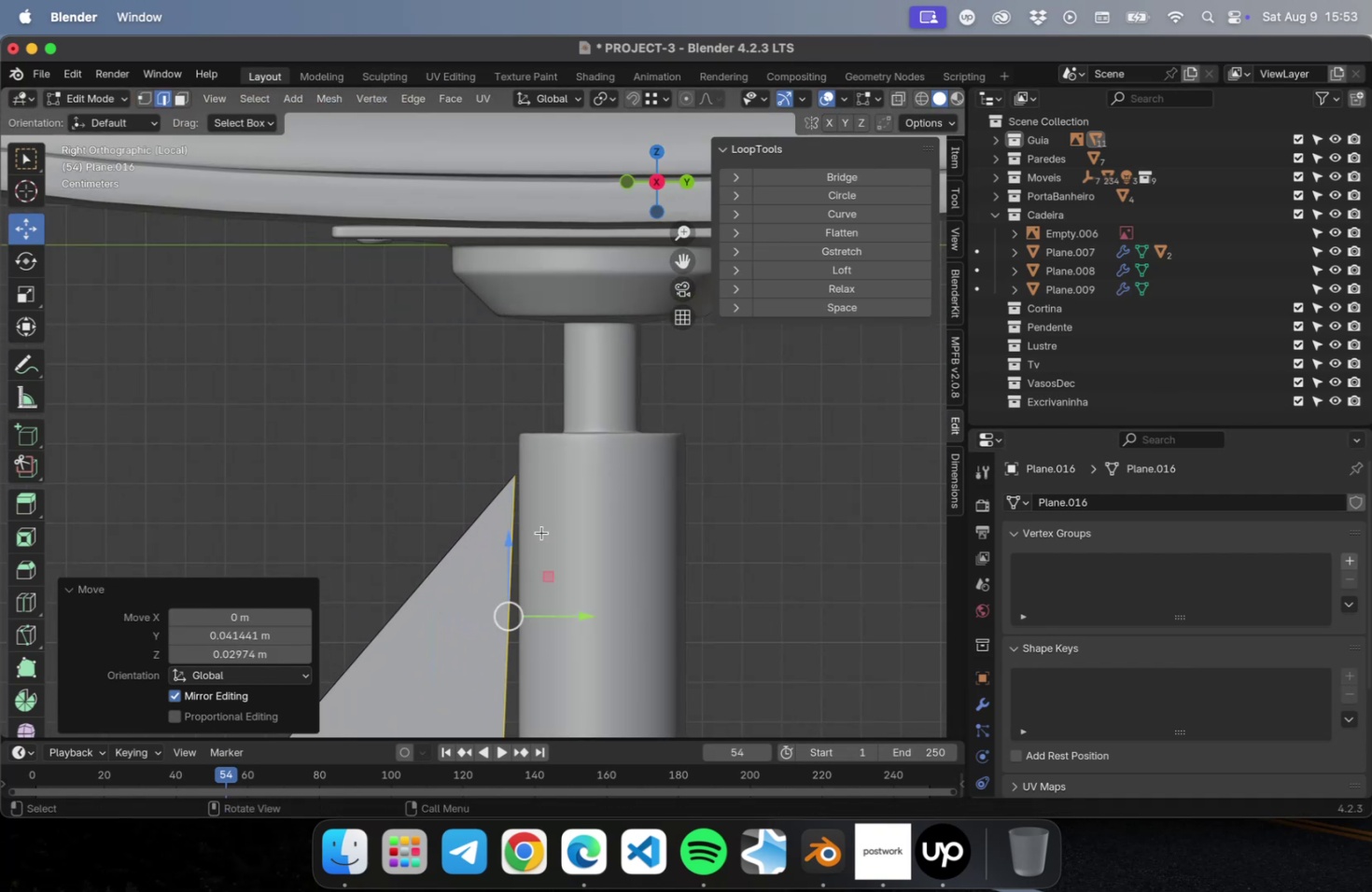 
hold_key(key=ShiftLeft, duration=0.36)
 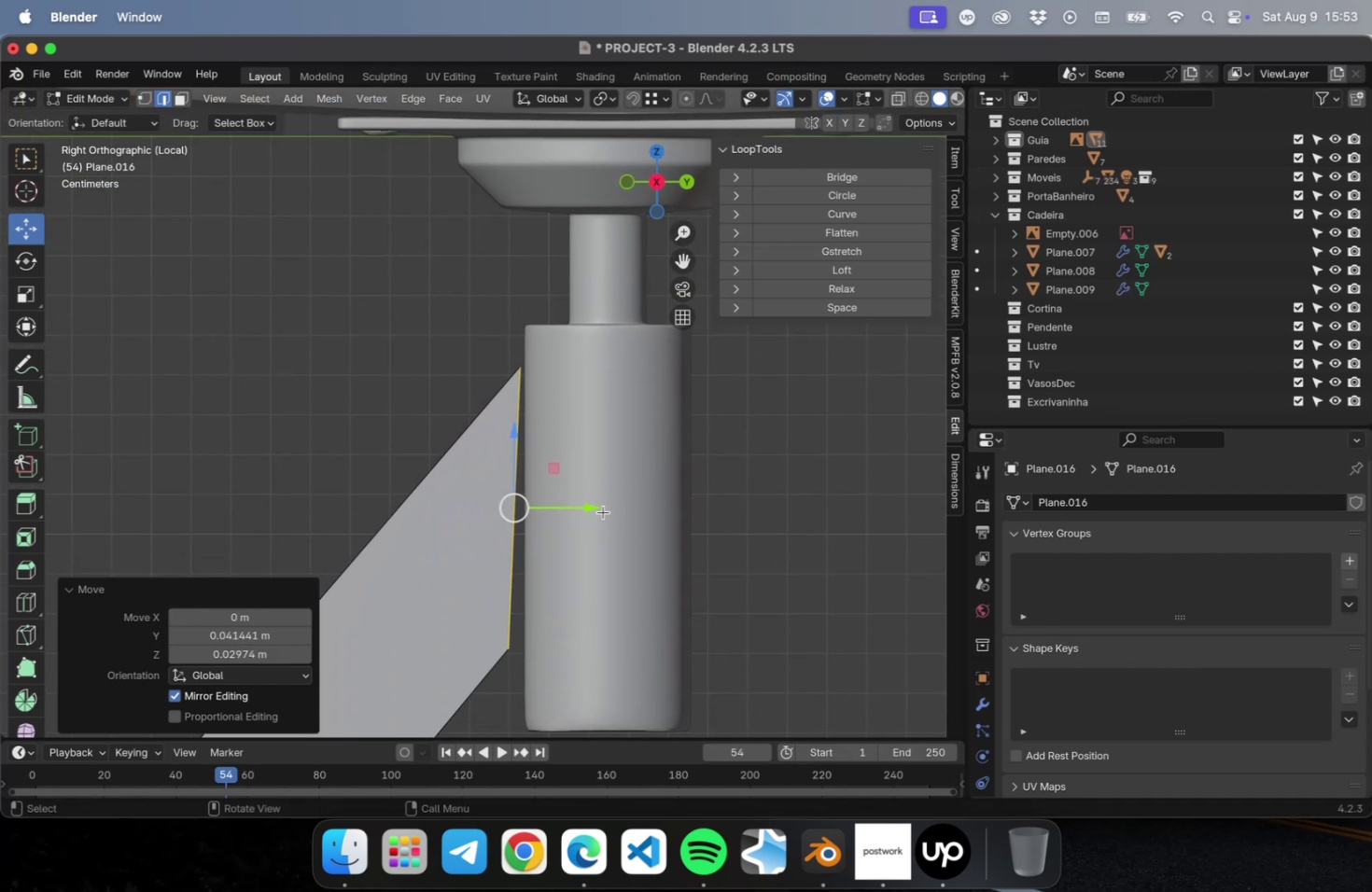 
key(1)
 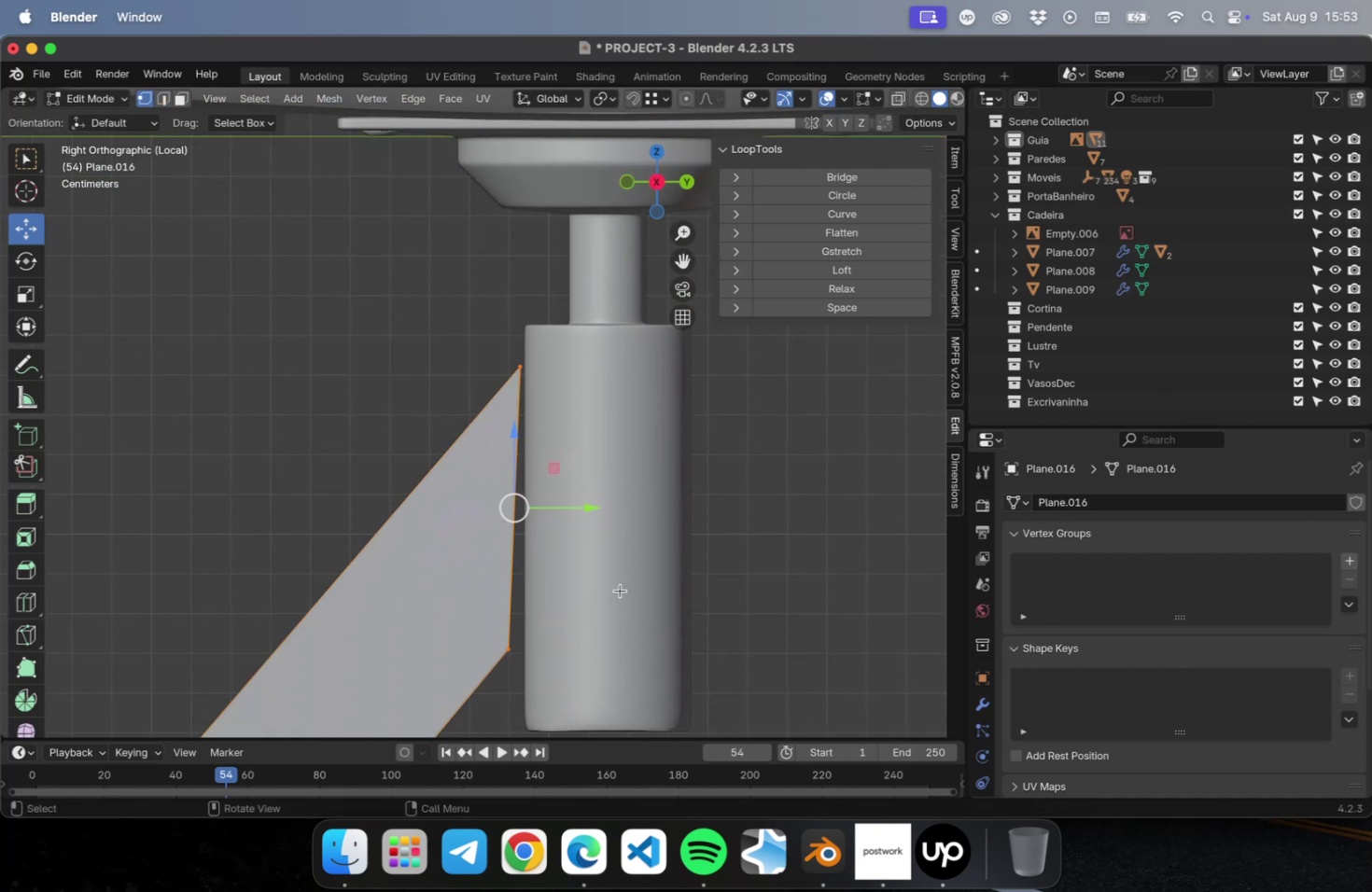 
hold_key(key=ShiftLeft, duration=0.74)
 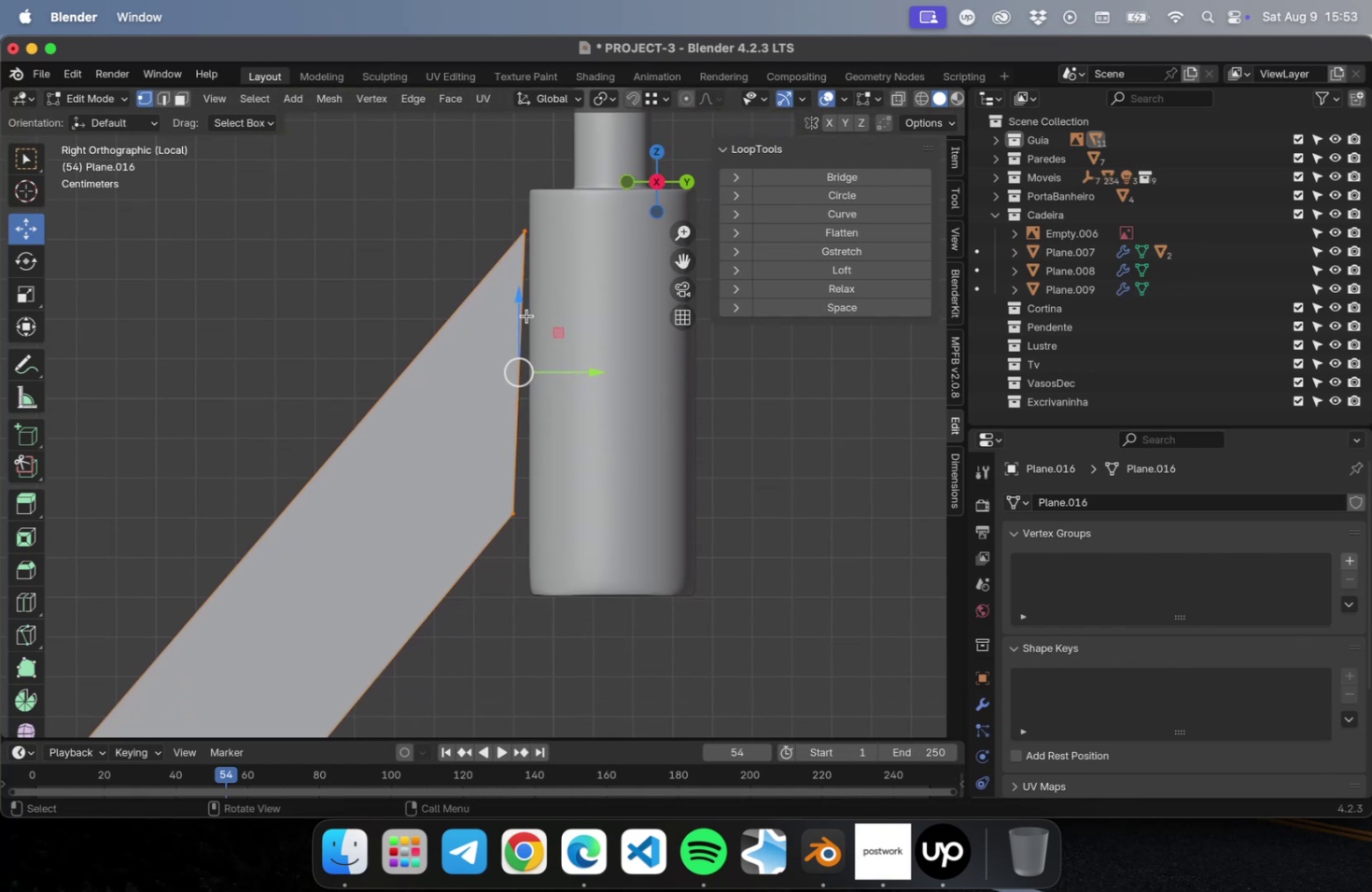 
left_click_drag(start_coordinate=[519, 311], to_coordinate=[521, 351])
 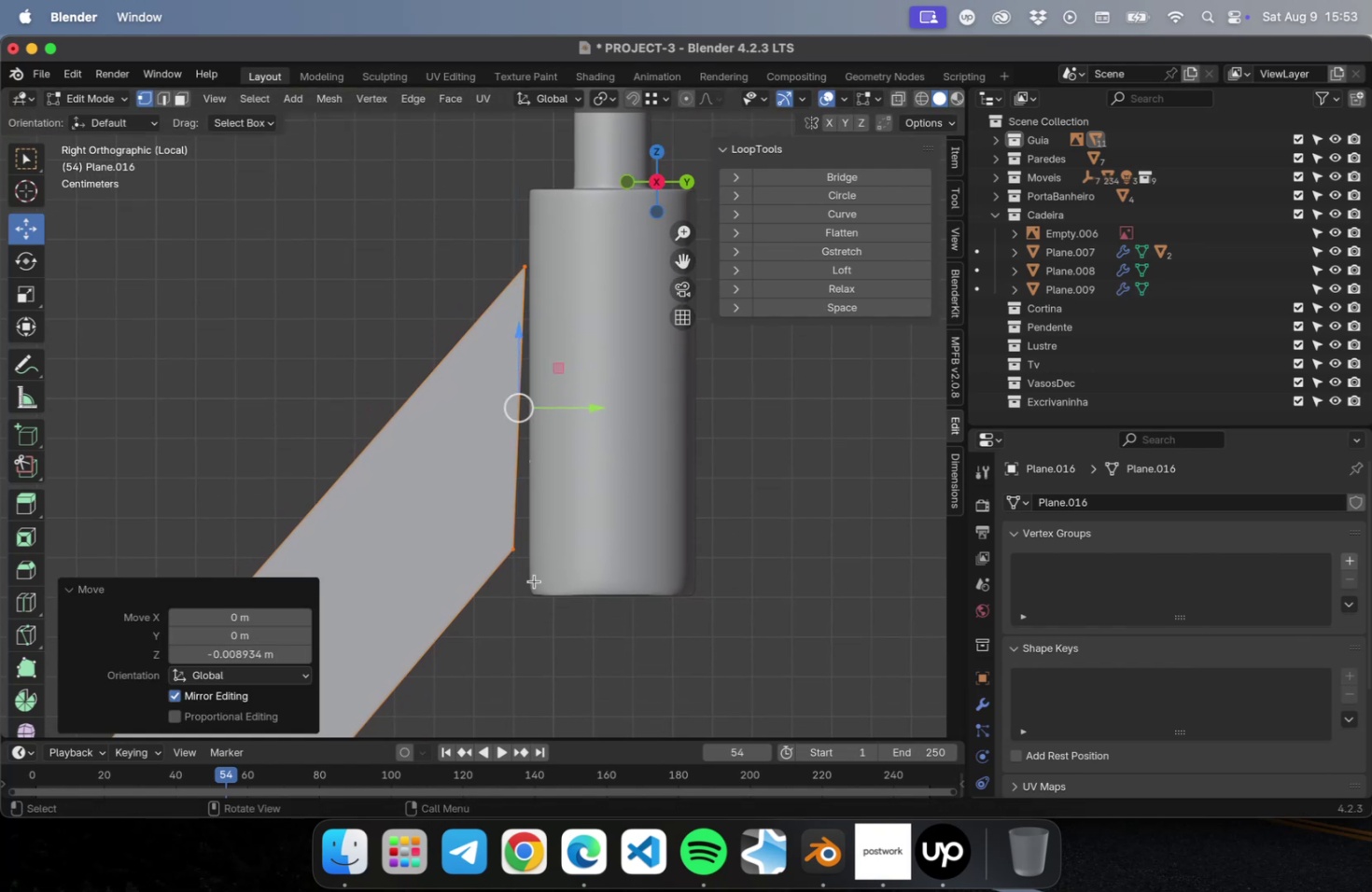 
left_click_drag(start_coordinate=[538, 608], to_coordinate=[441, 453])
 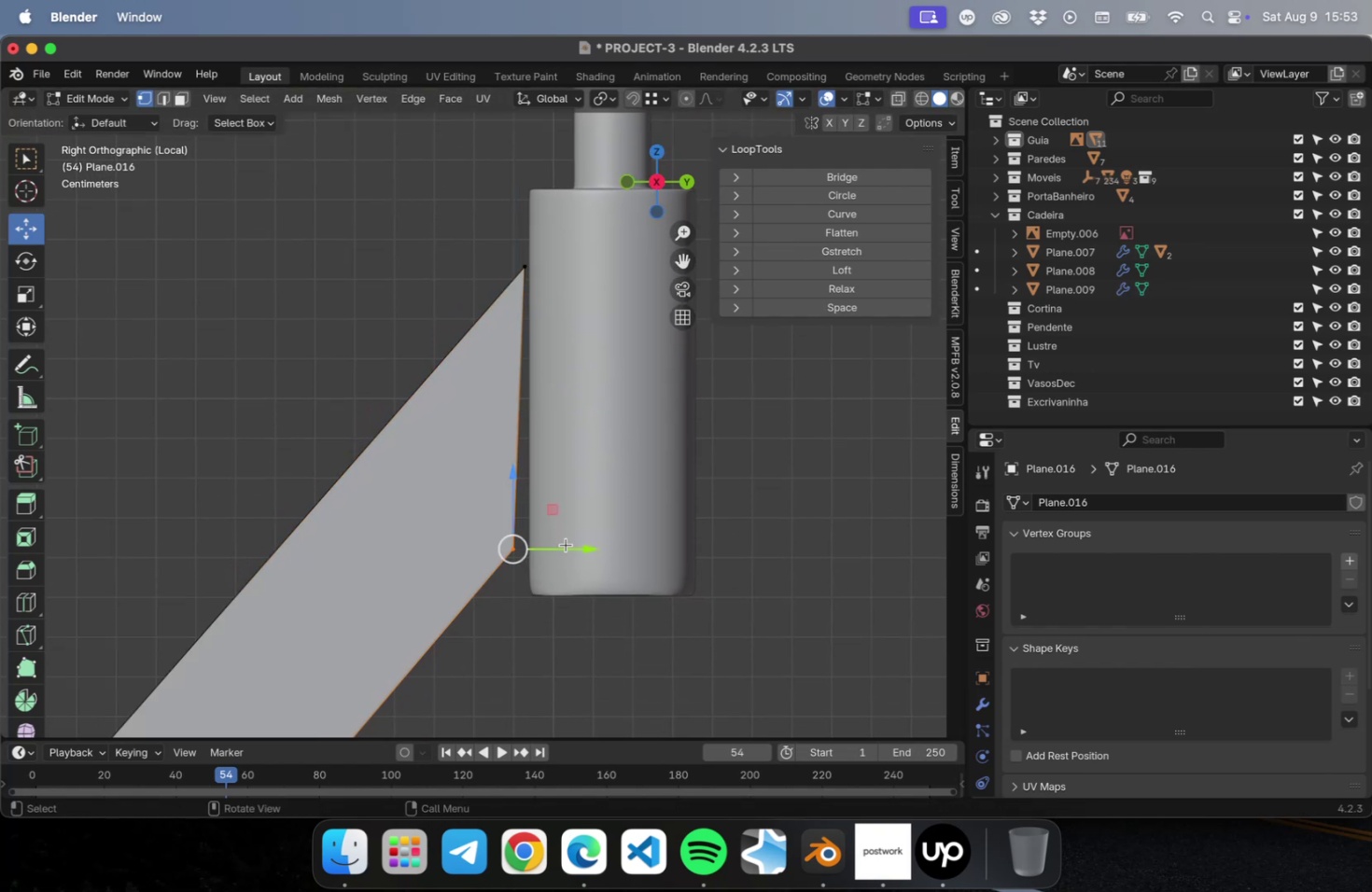 
left_click_drag(start_coordinate=[570, 549], to_coordinate=[584, 547])
 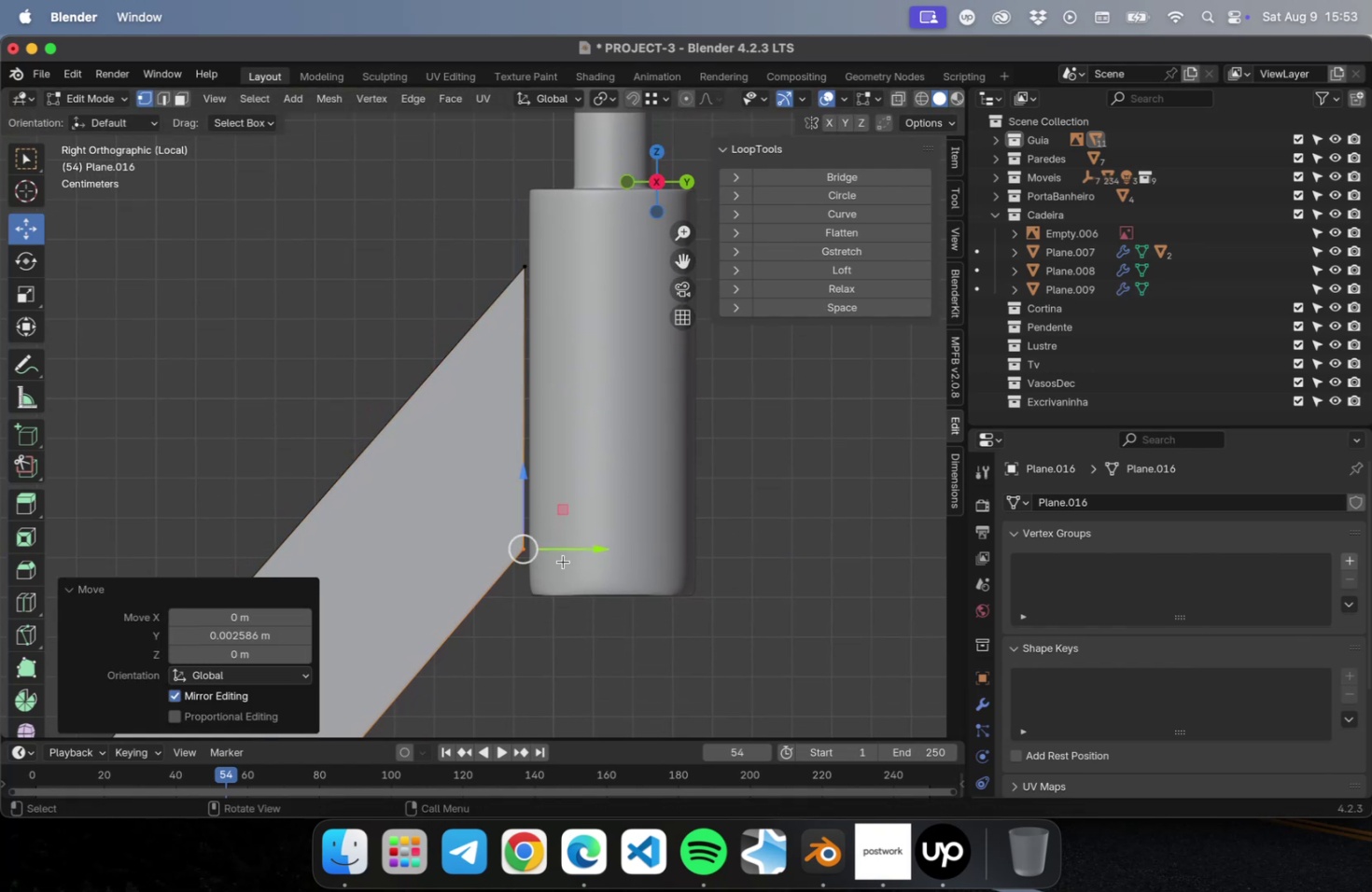 
scroll: coordinate [560, 564], scroll_direction: up, amount: 23.0
 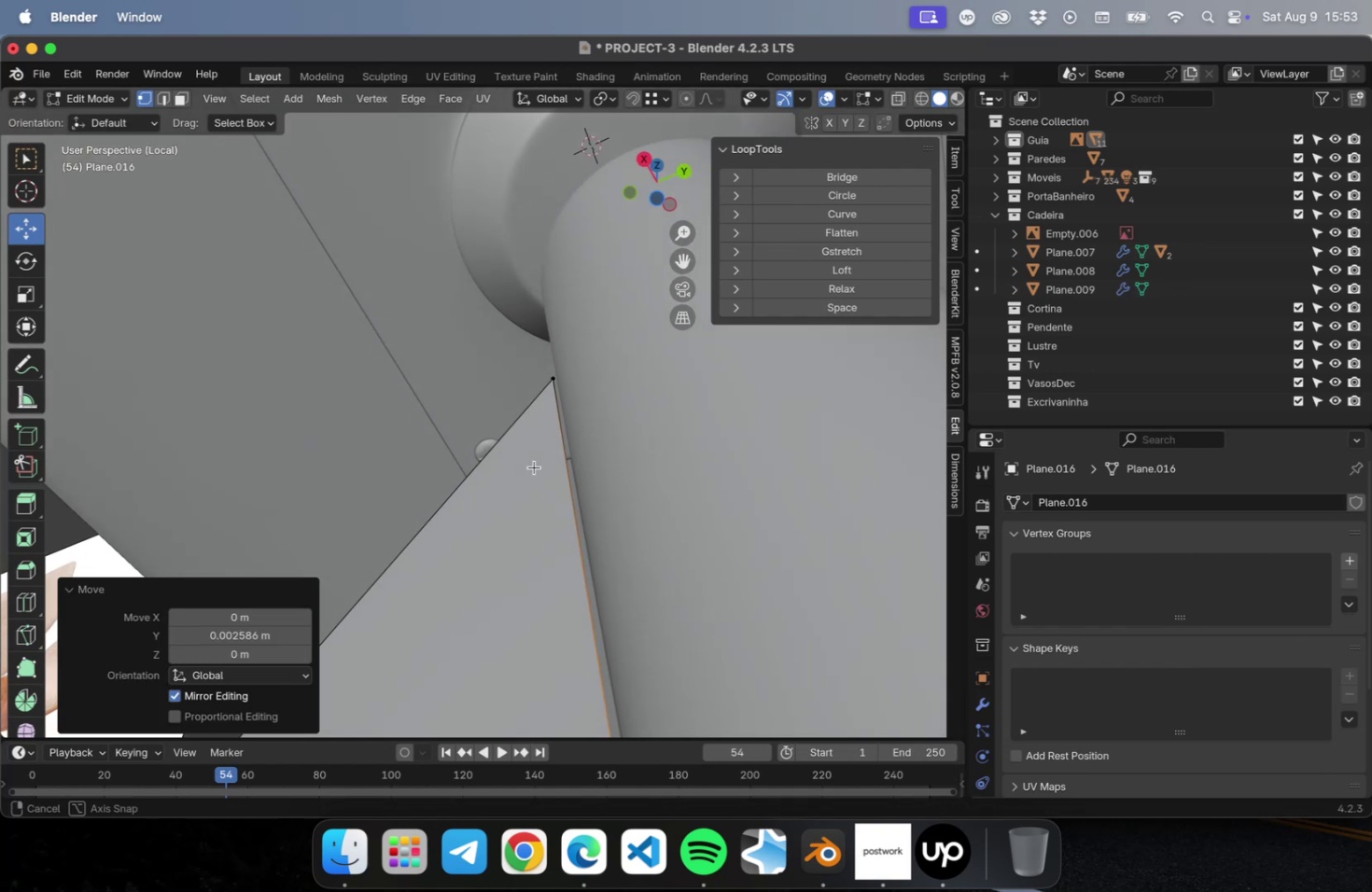 
scroll: coordinate [535, 460], scroll_direction: down, amount: 30.0
 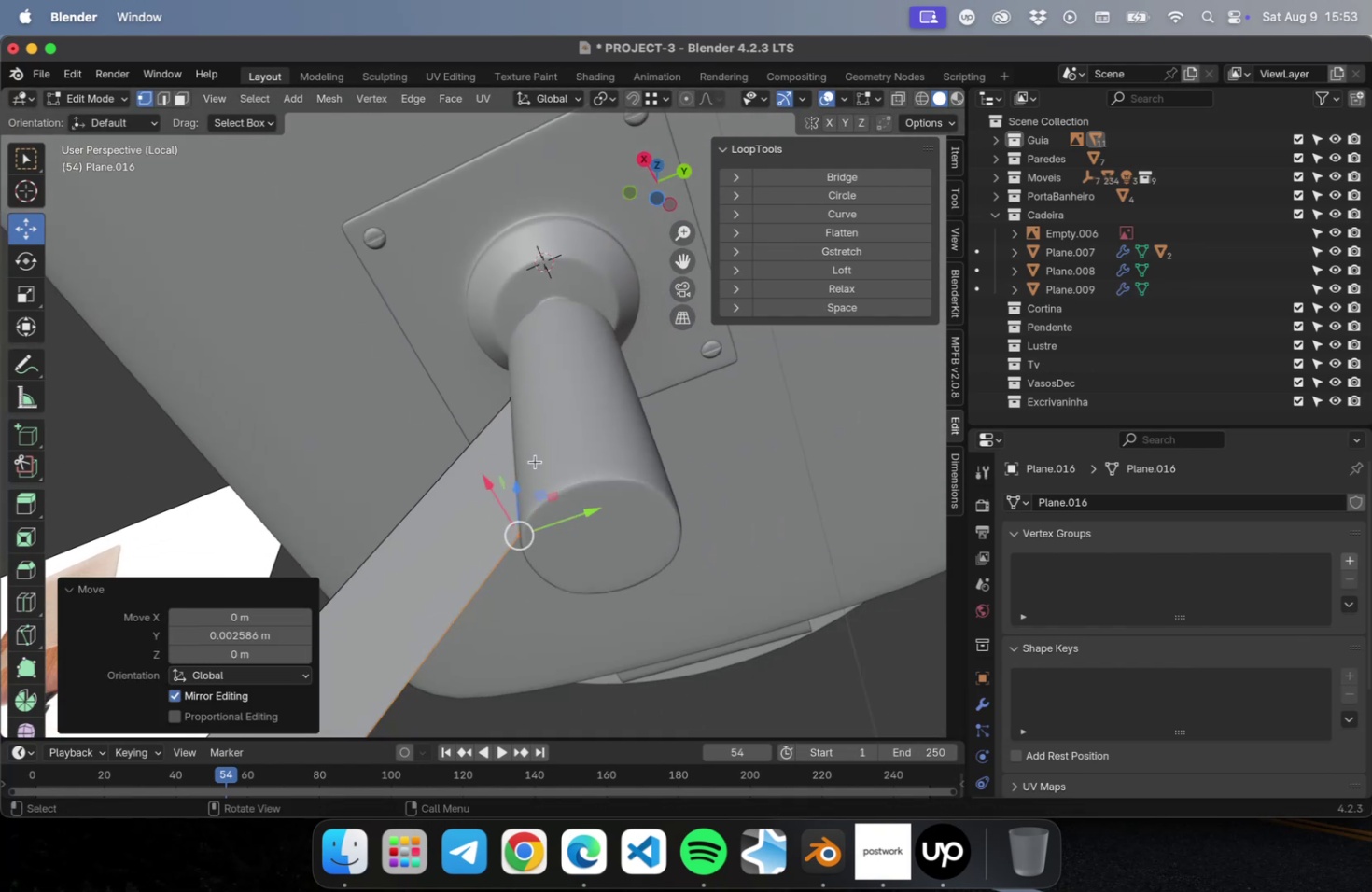 
key(NumLock)
 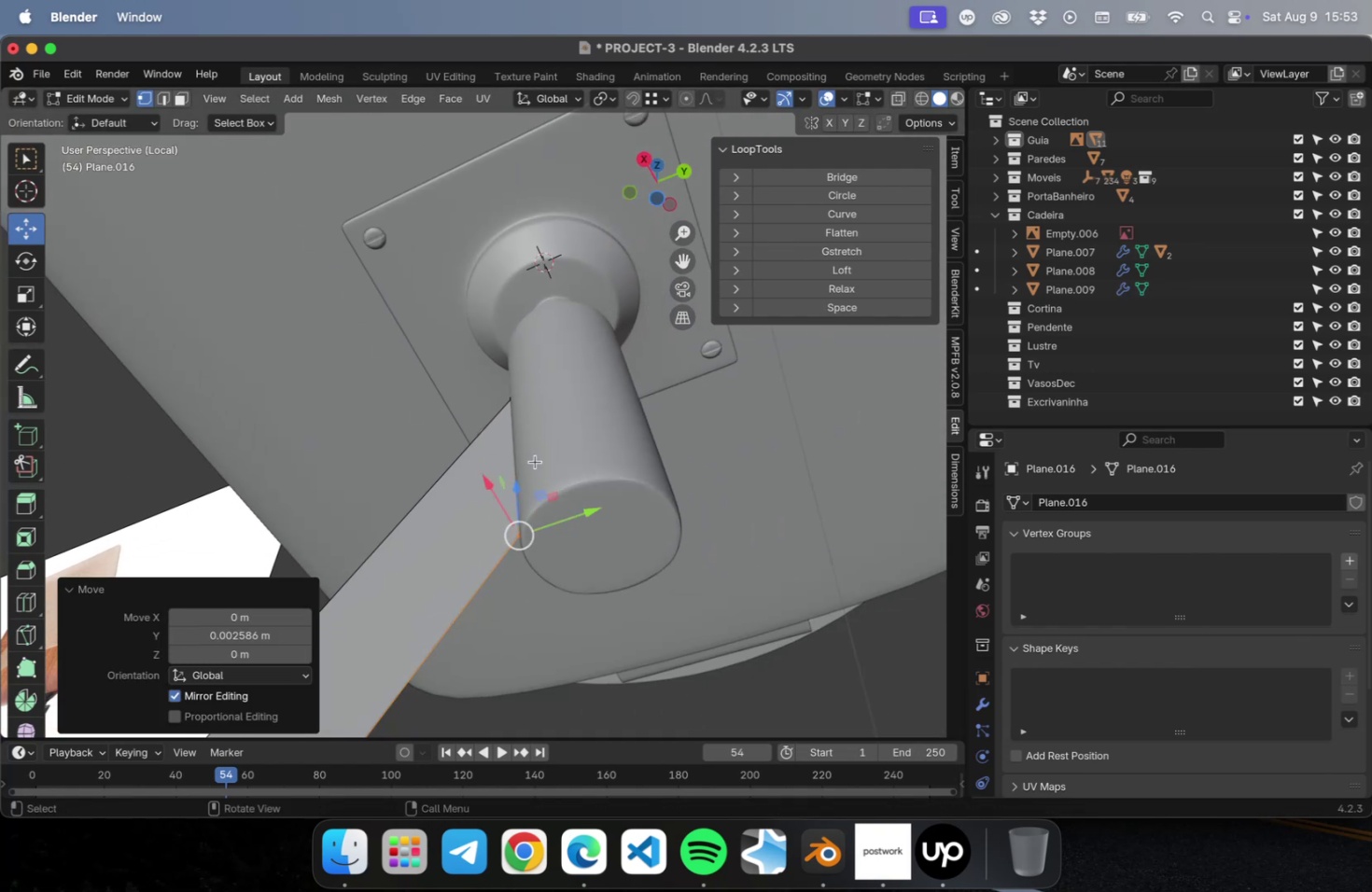 
key(Numpad1)
 